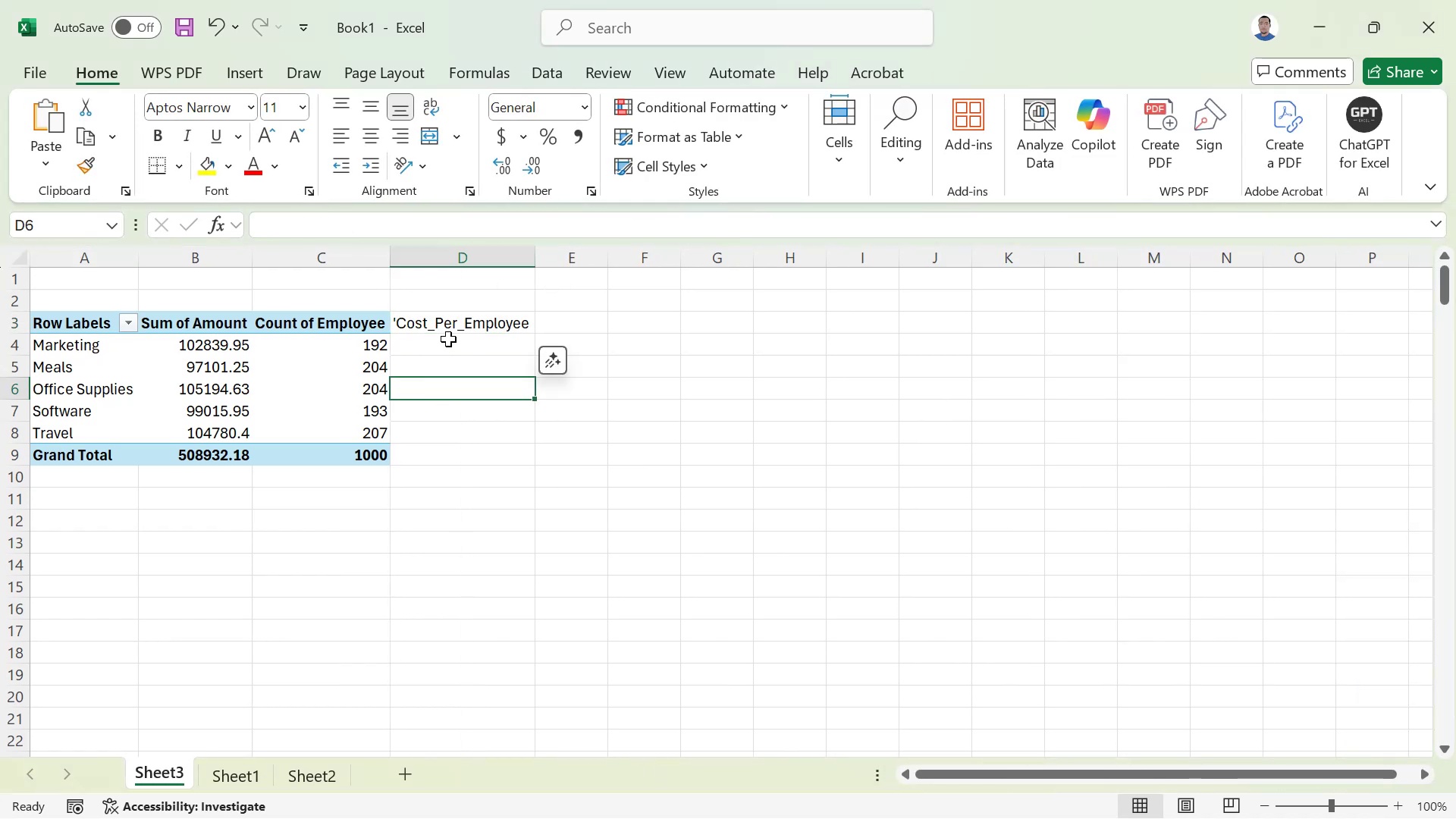 
left_click([448, 339])
 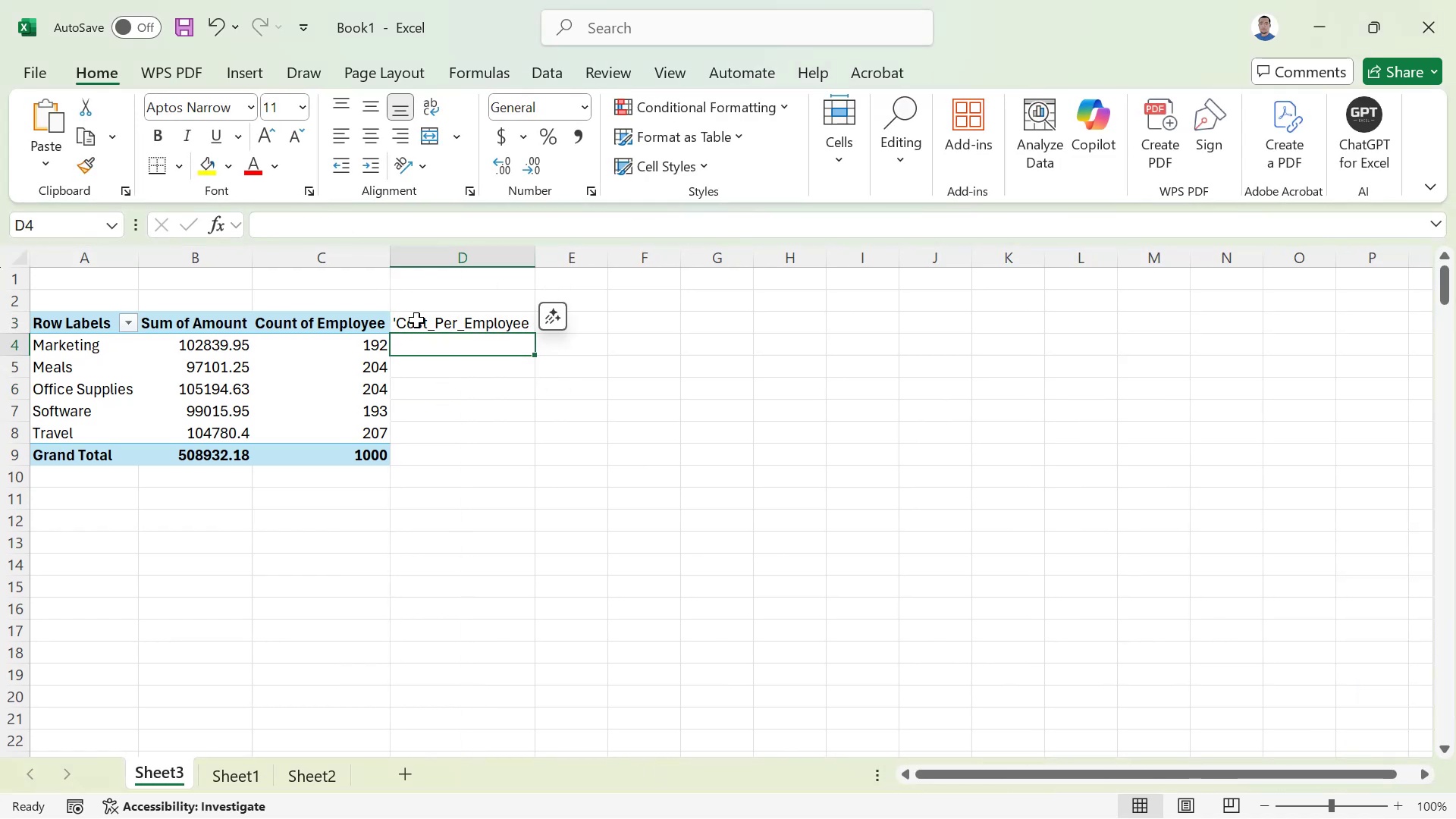 
left_click([416, 320])
 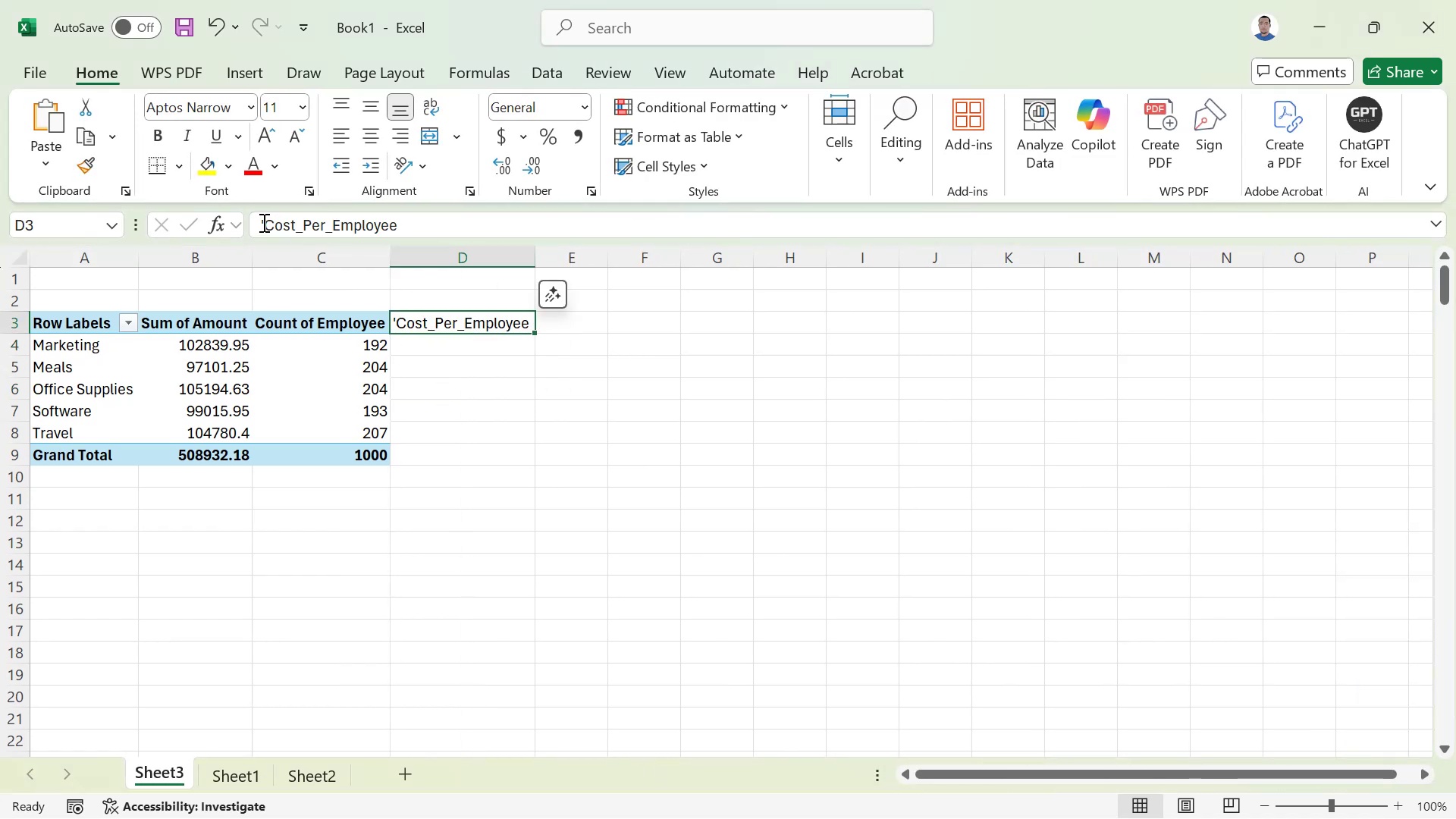 
left_click([262, 222])
 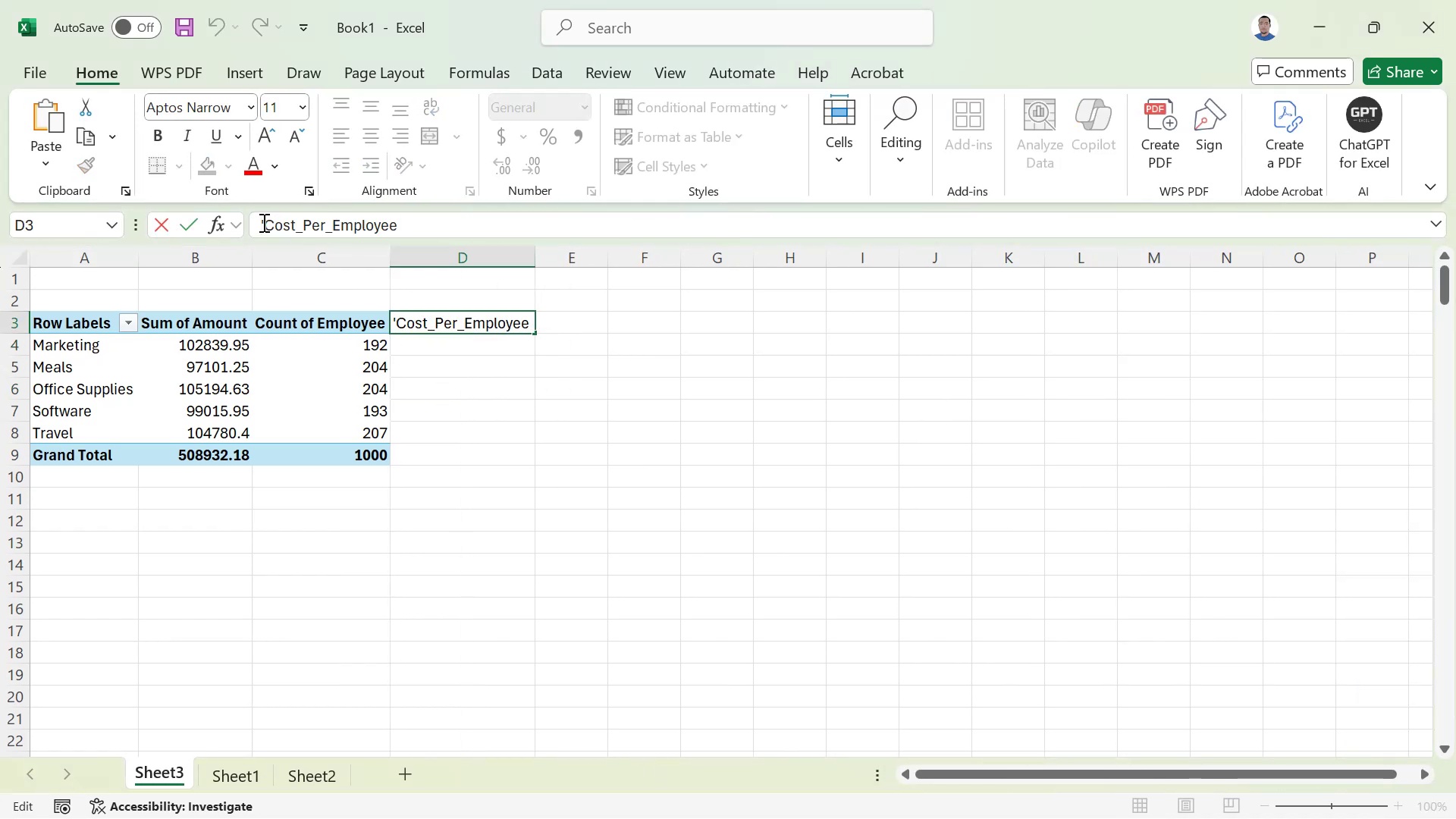 
key(ArrowRight)
 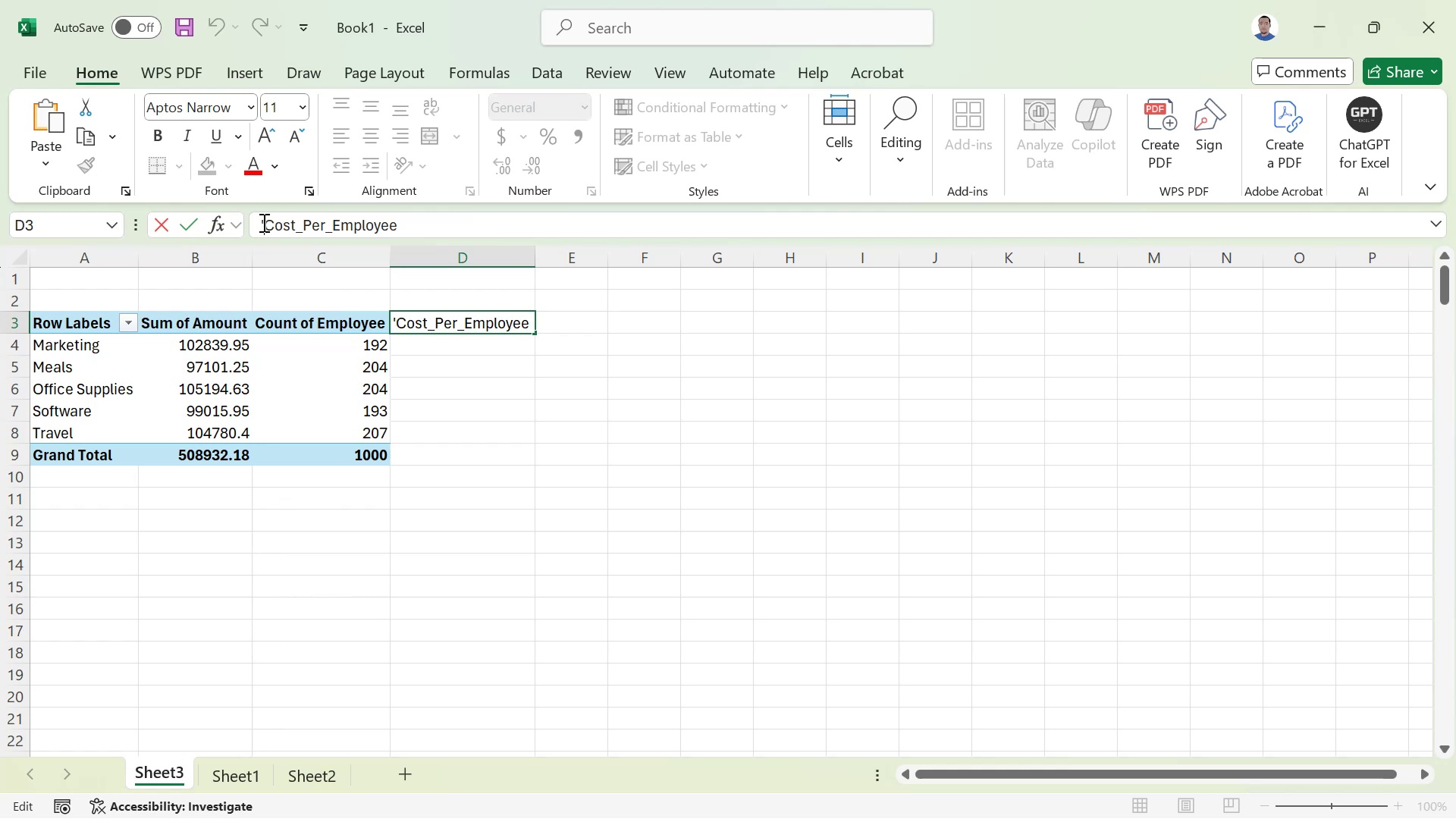 
key(Backspace)
 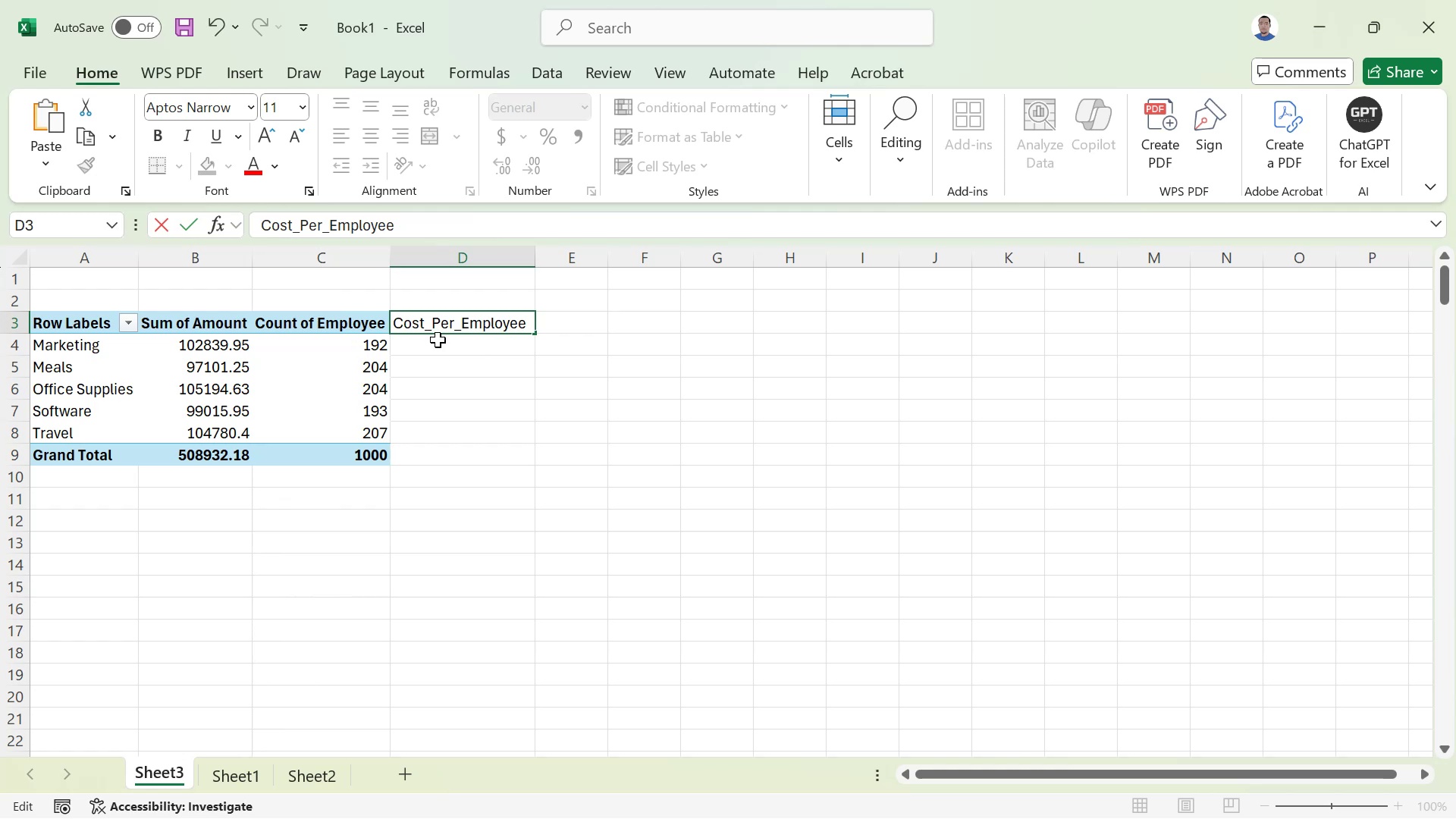 
key(Enter)
 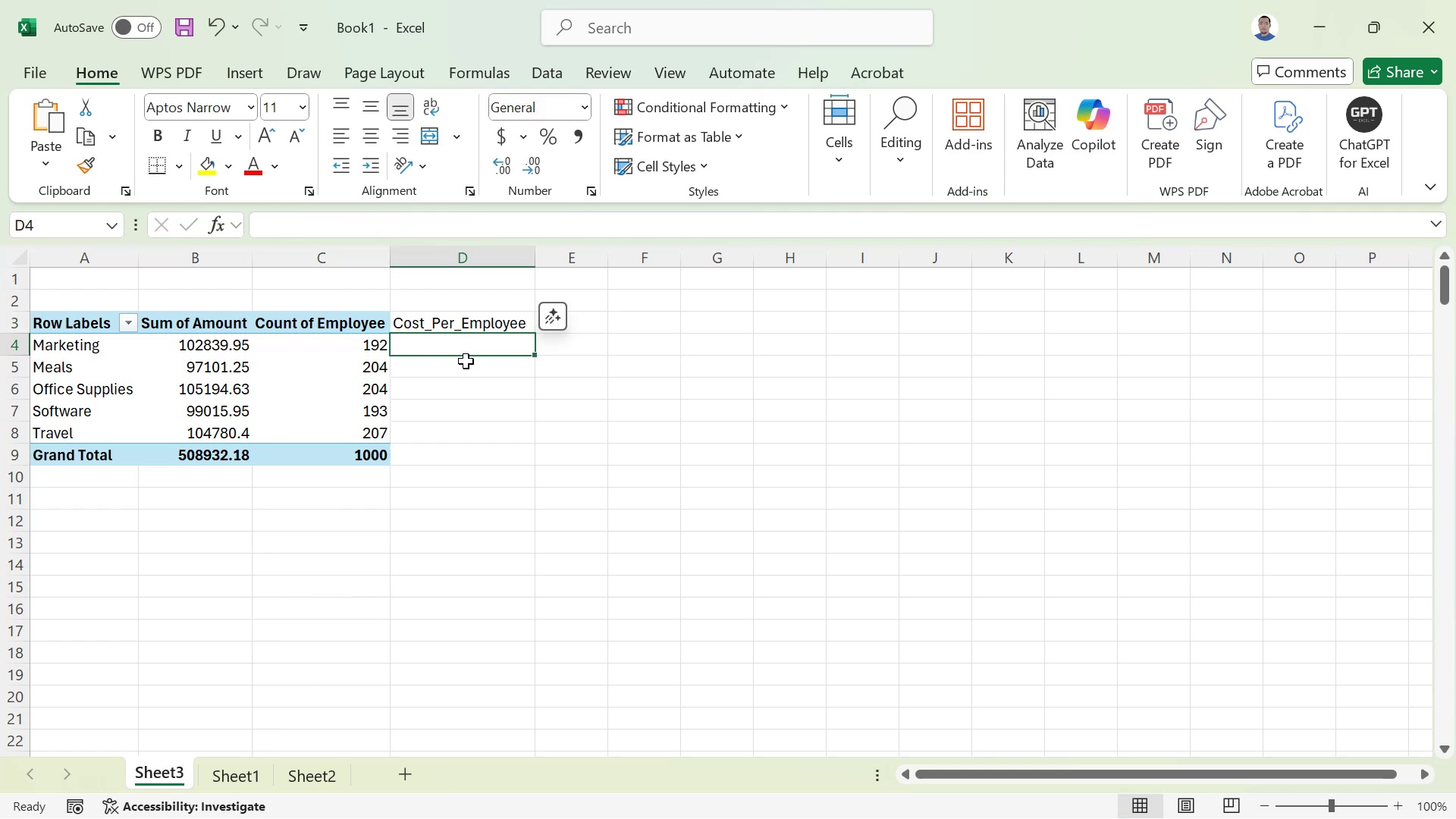 
wait(9.15)
 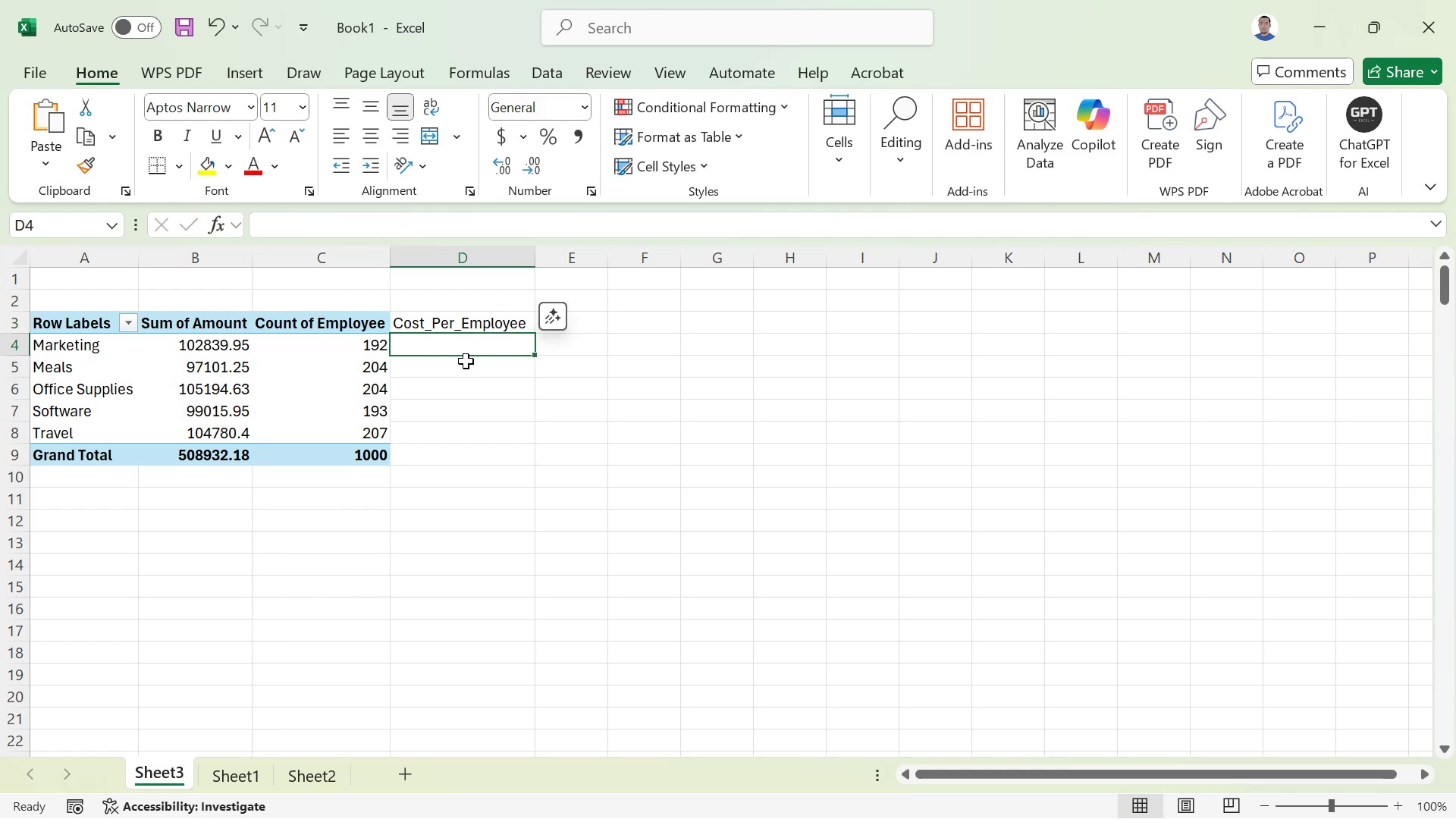 
left_click([571, 682])
 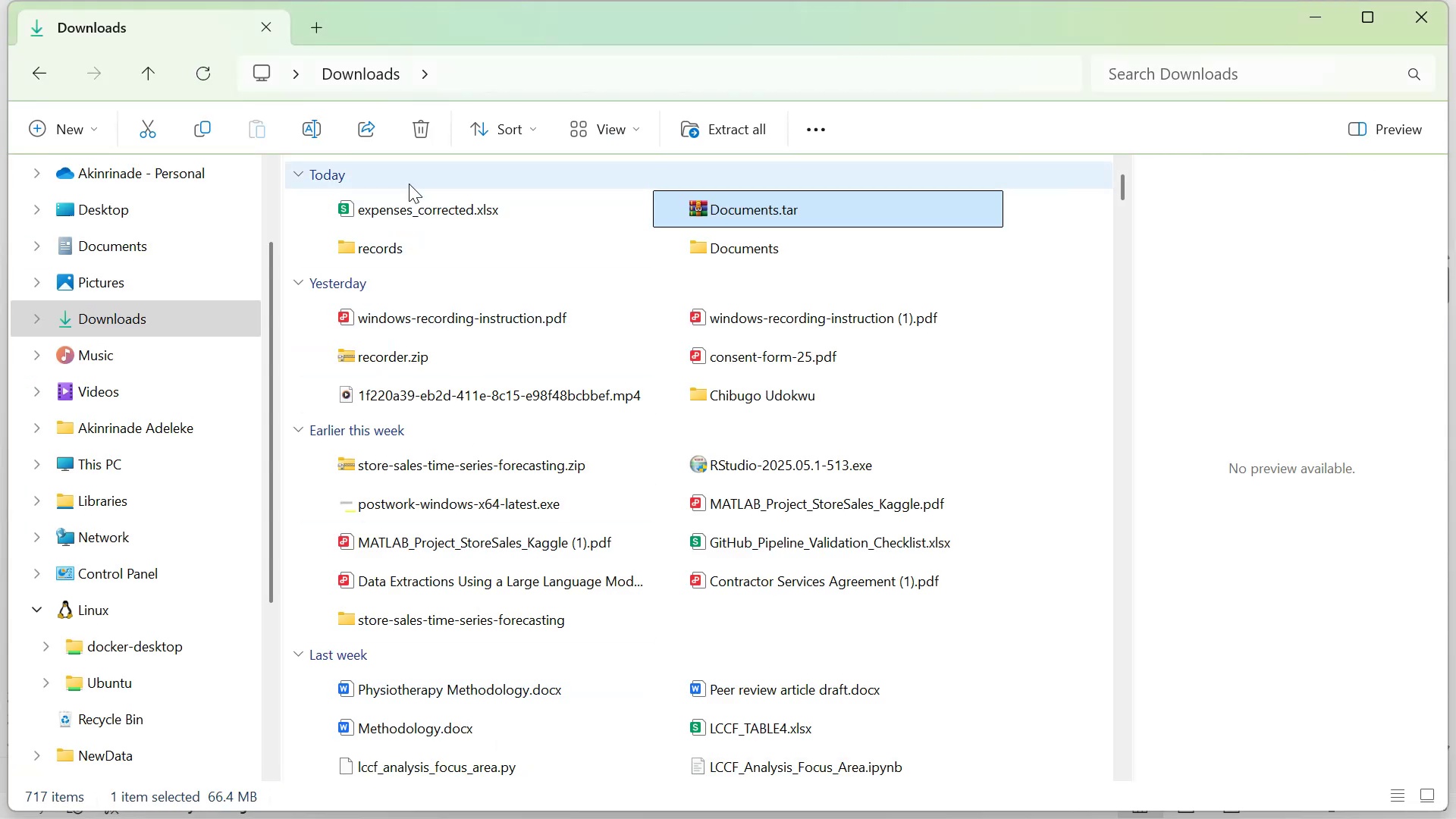 
mouse_move([428, 232])
 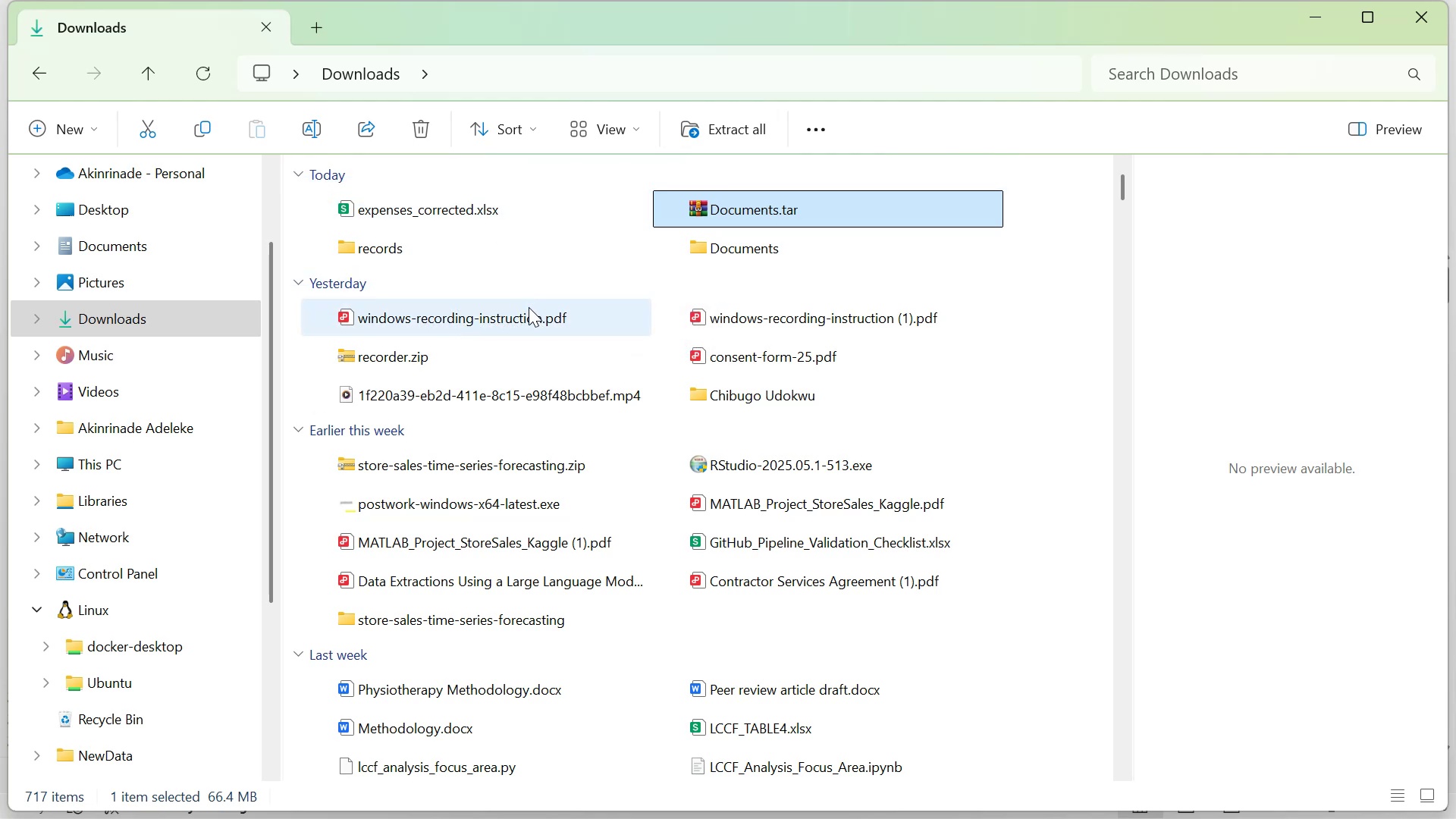 
mouse_move([485, 246])
 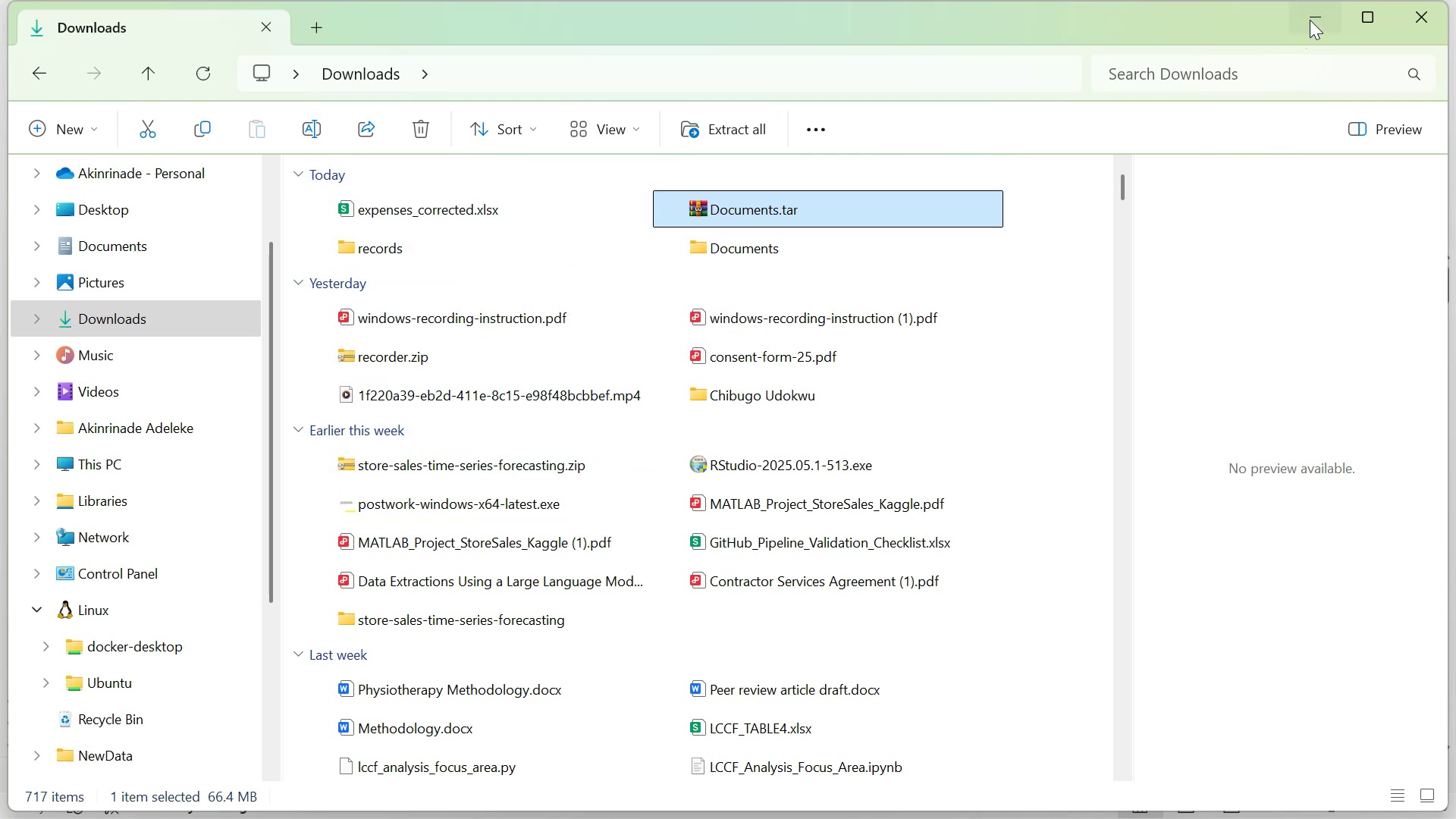 
left_click([1317, 14])
 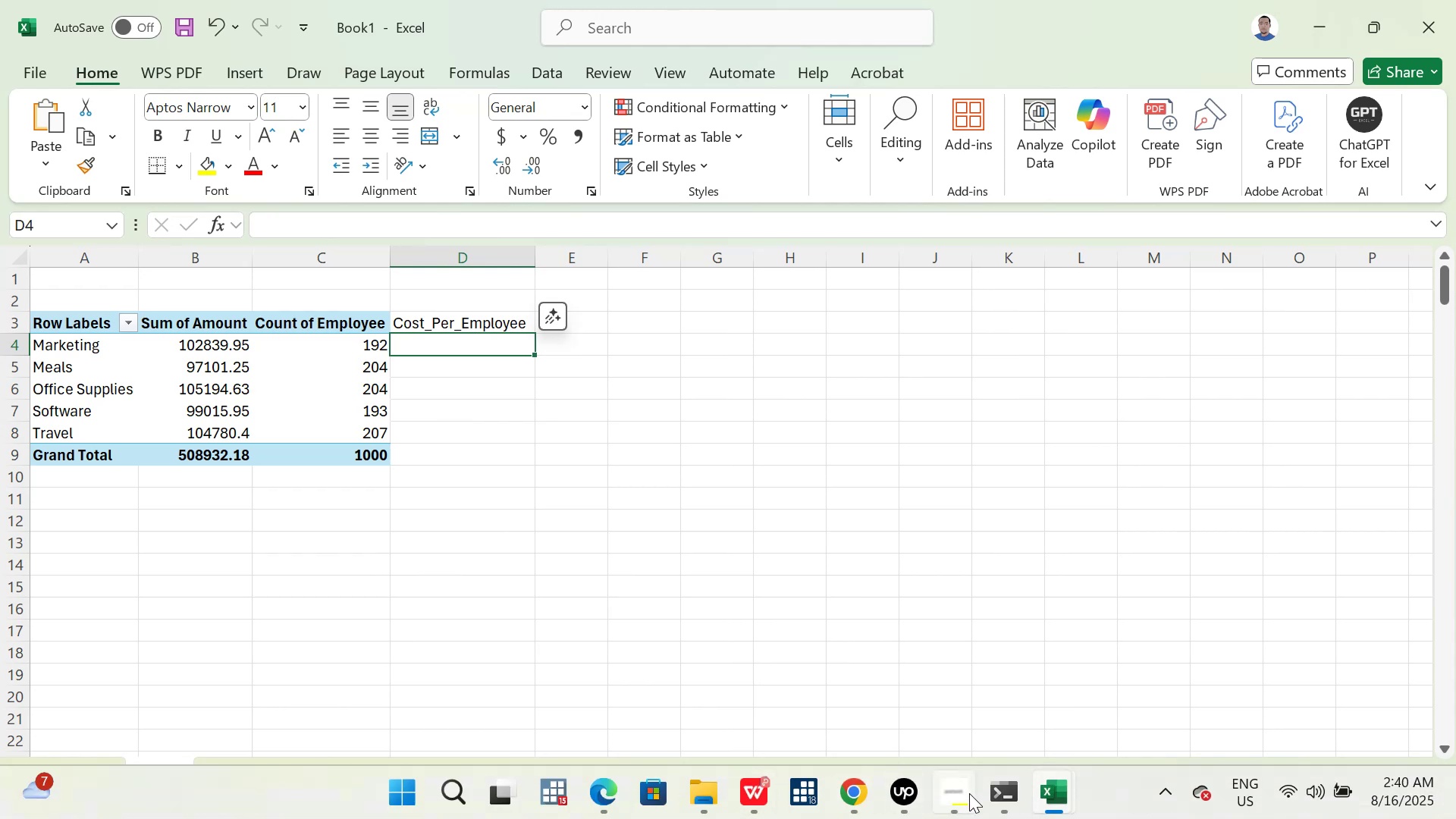 
wait(6.74)
 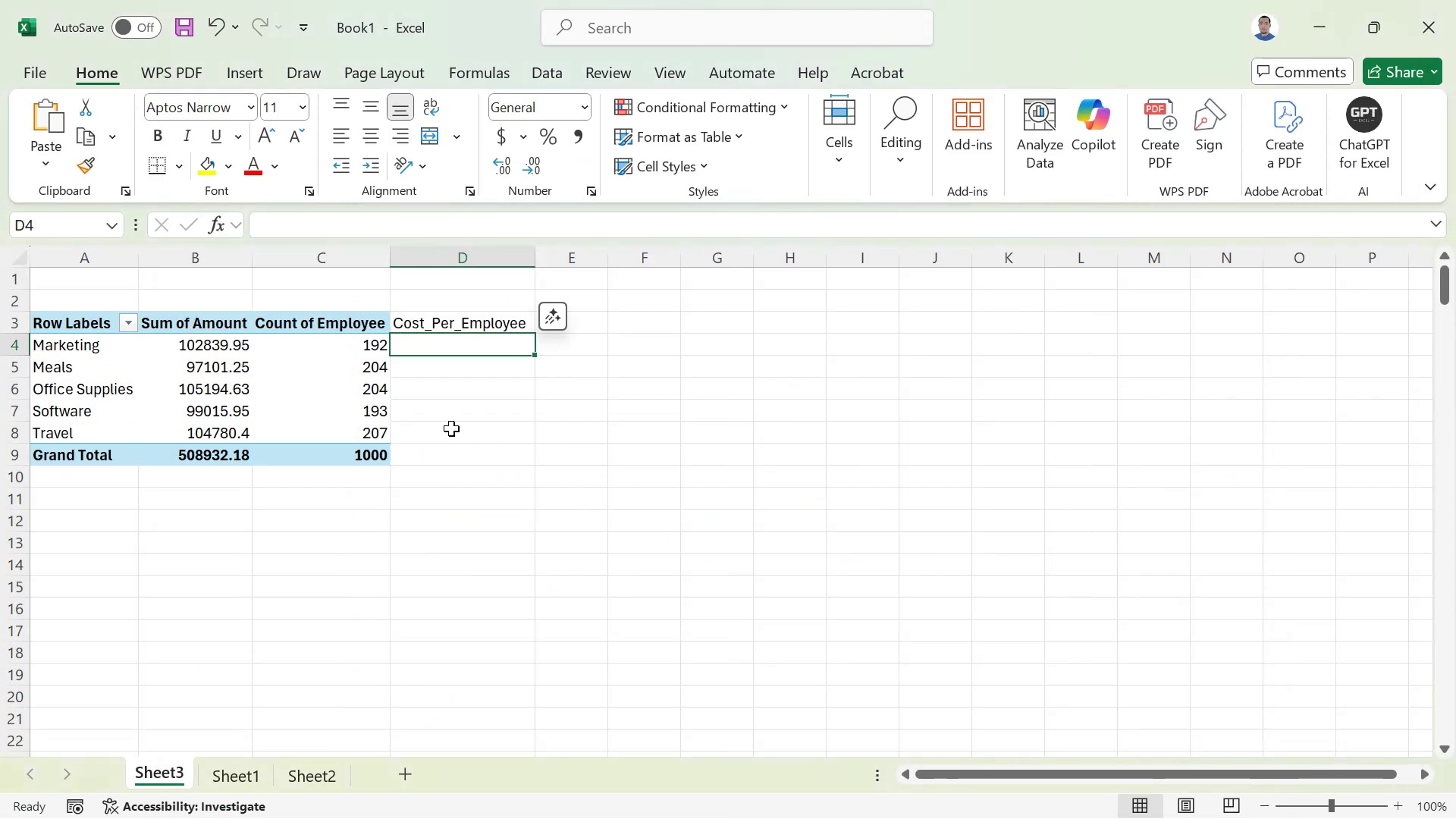 
left_click([965, 684])
 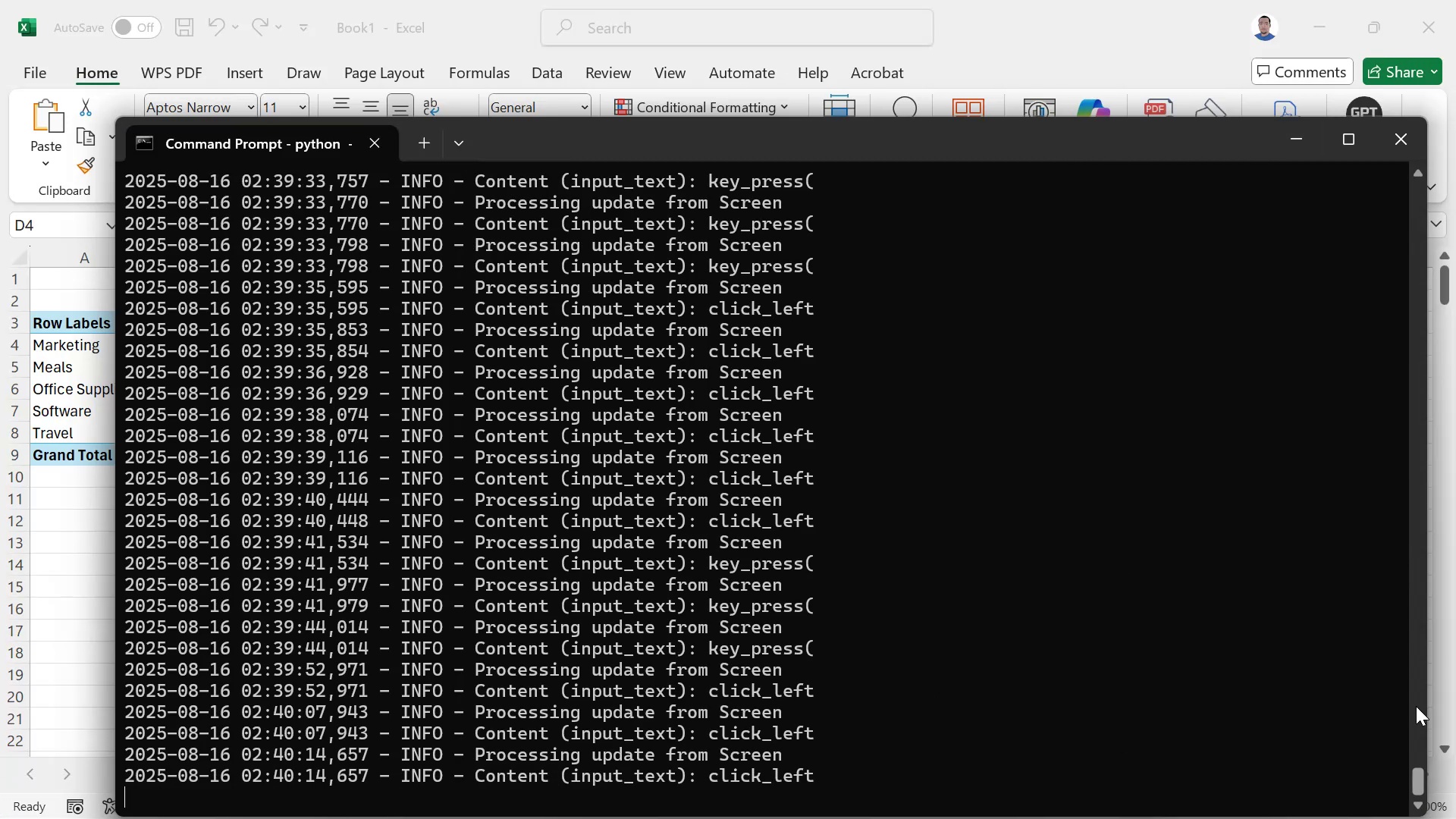 
left_click_drag(start_coordinate=[1417, 778], to_coordinate=[1382, 818])
 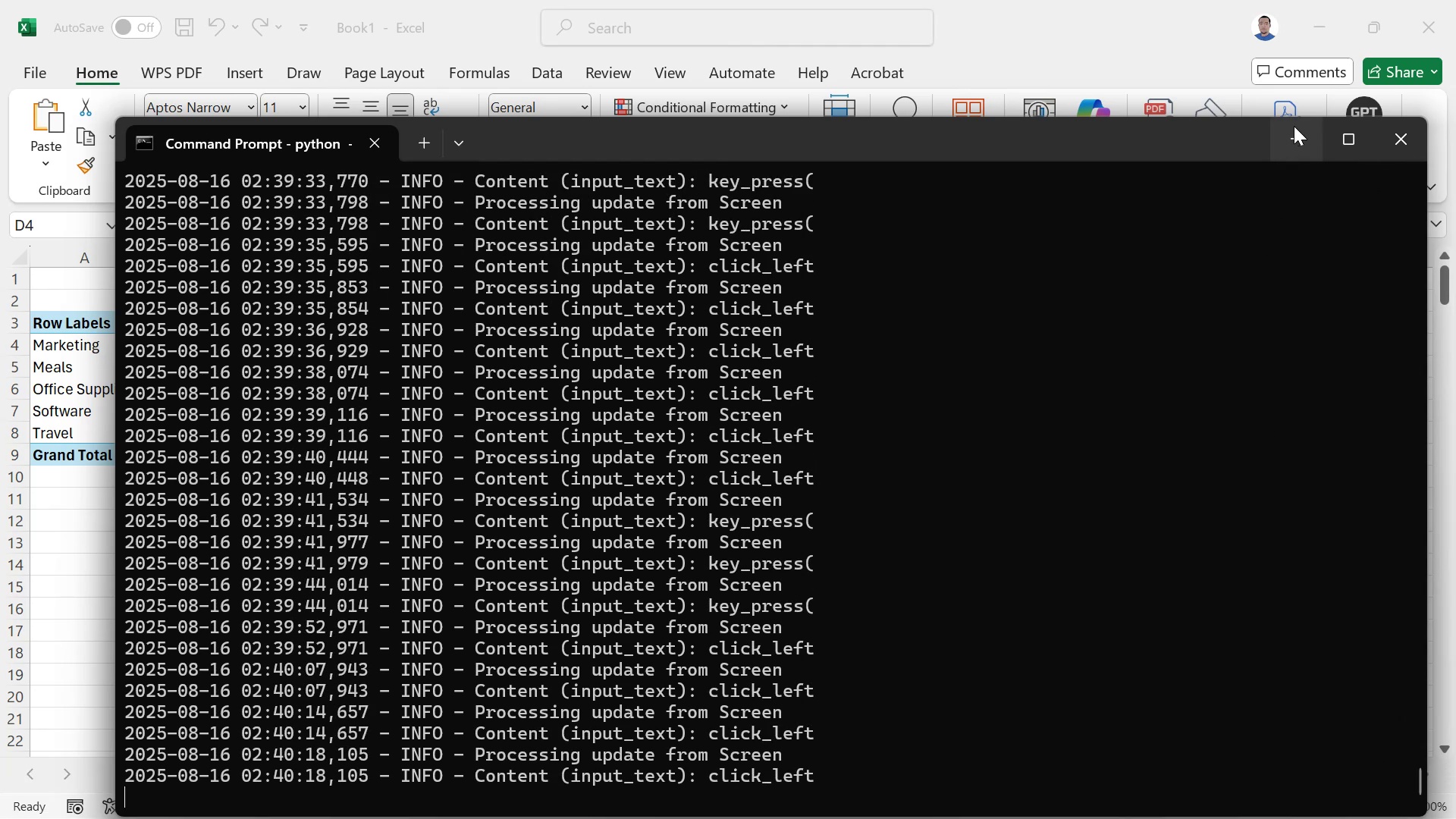 
left_click([1300, 136])
 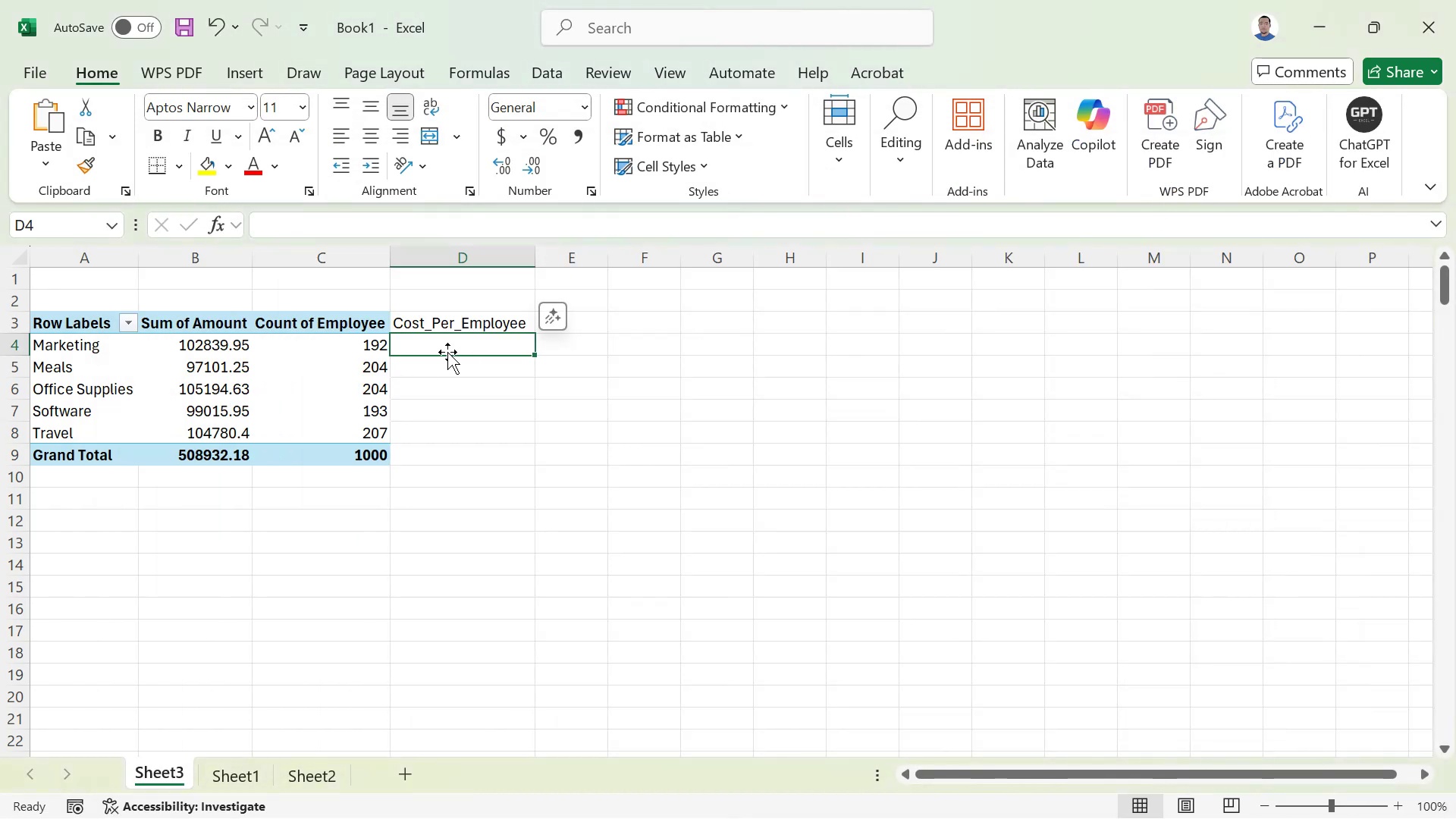 
key(Equal)
 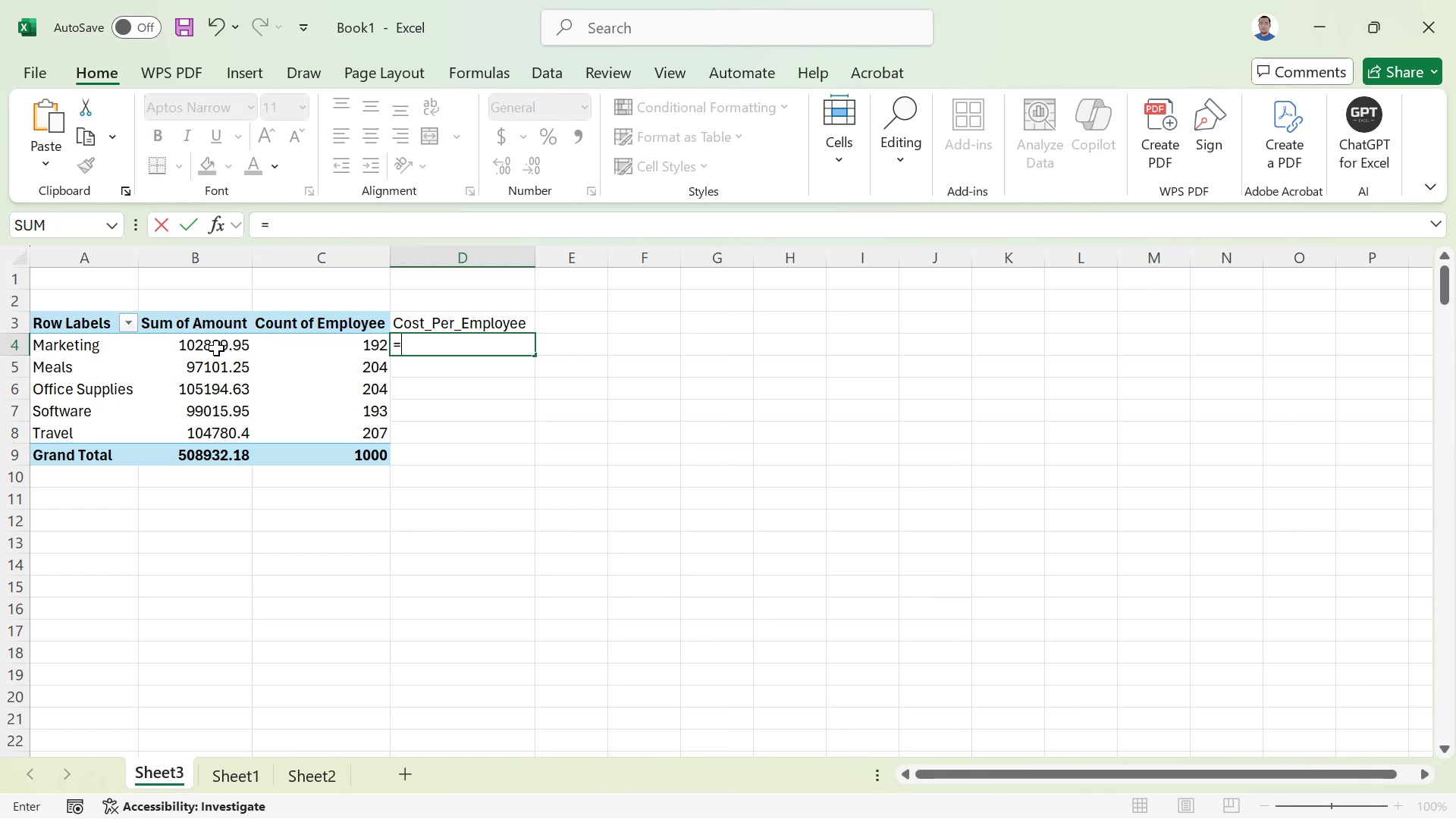 
left_click([216, 348])
 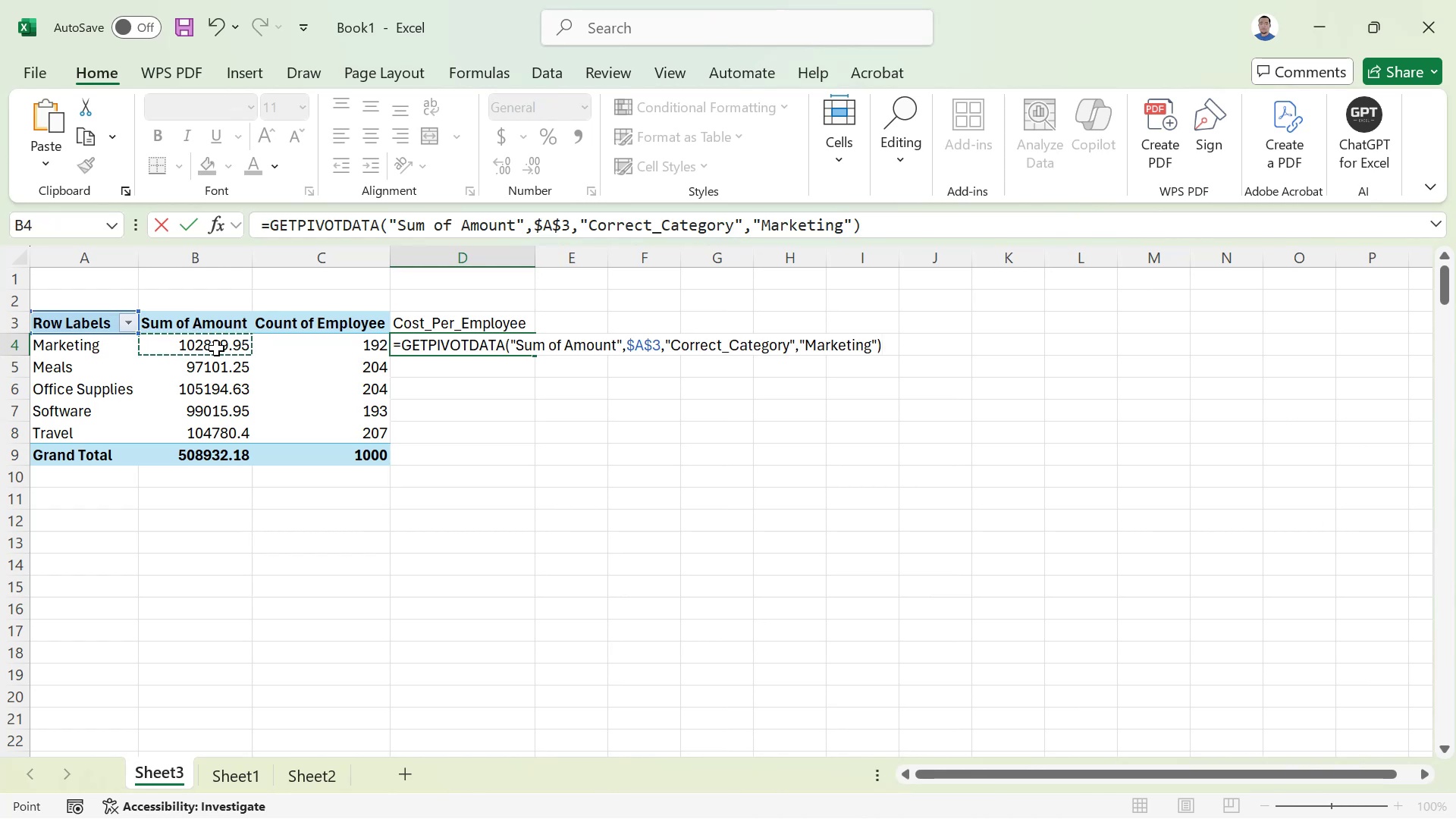 
key(Slash)
 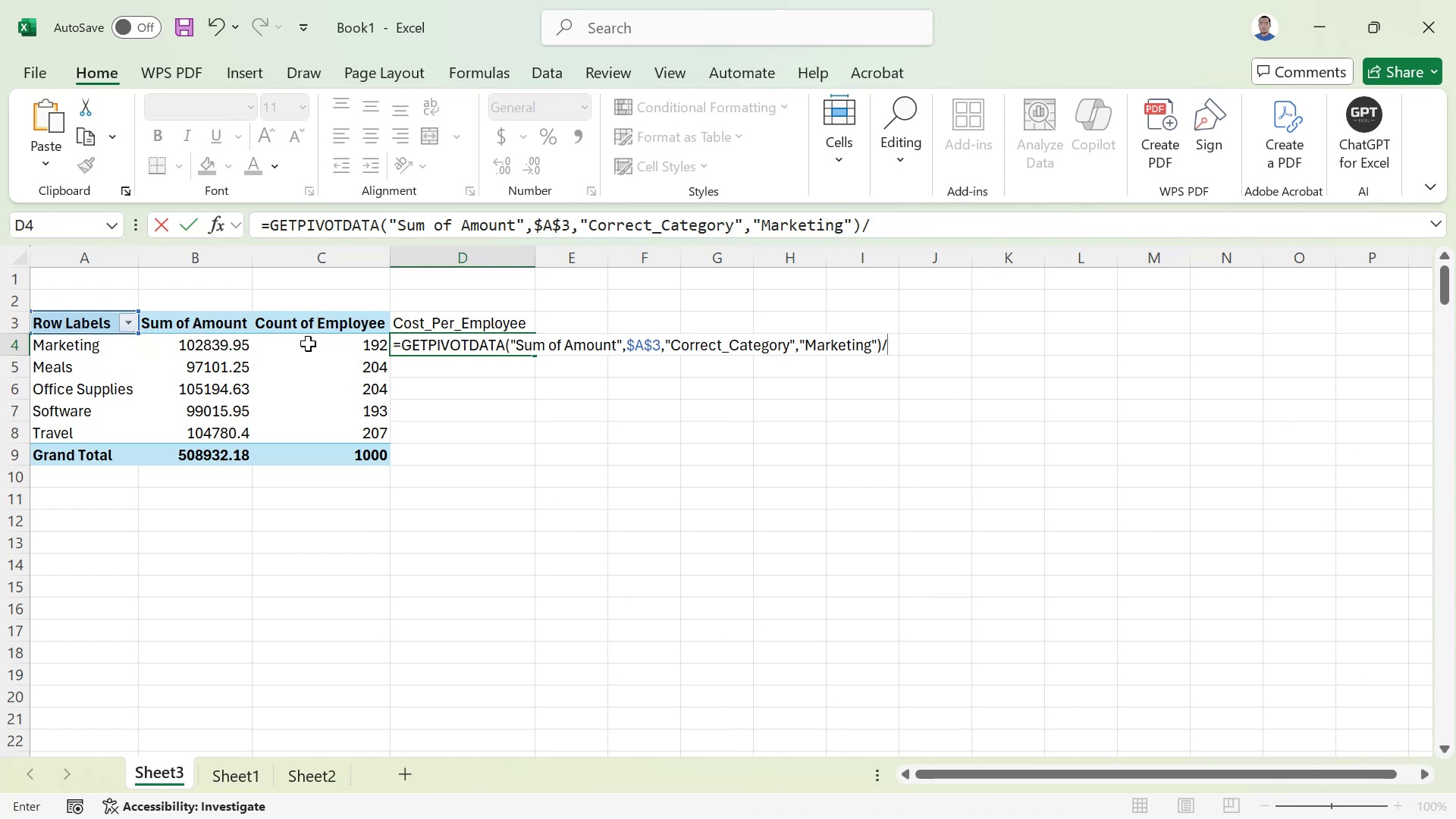 
left_click([308, 344])
 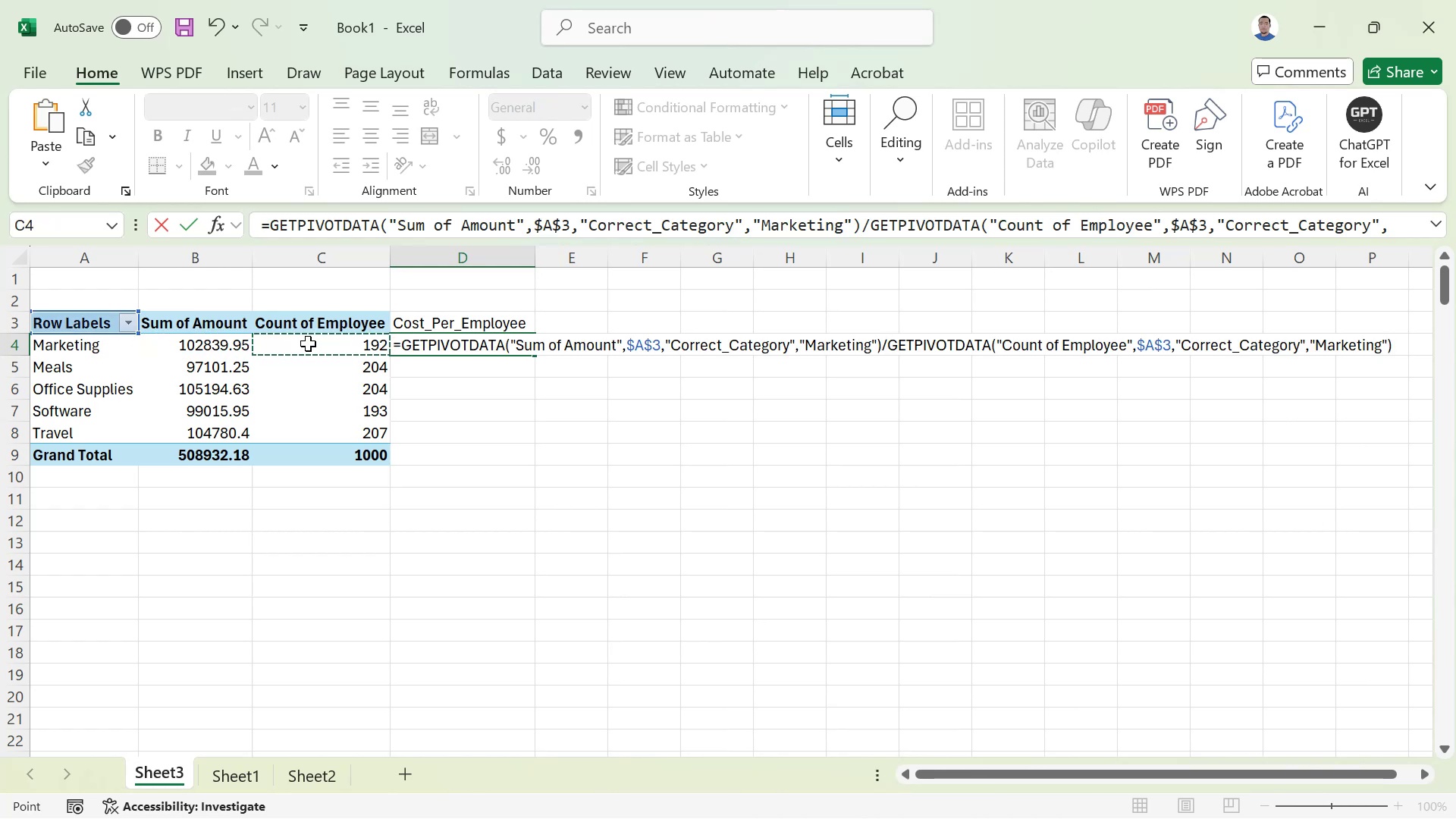 
key(Enter)
 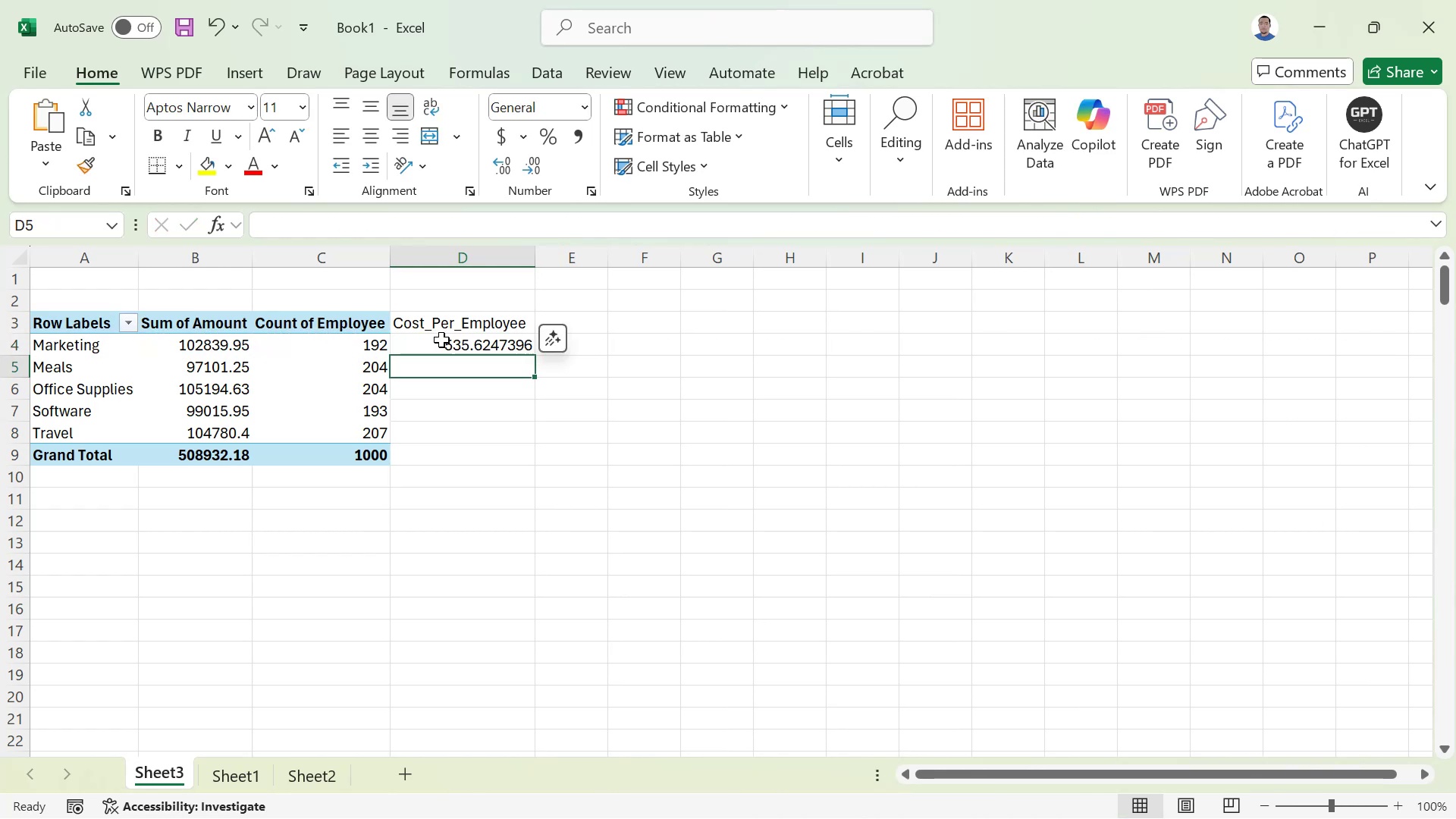 
left_click([445, 340])
 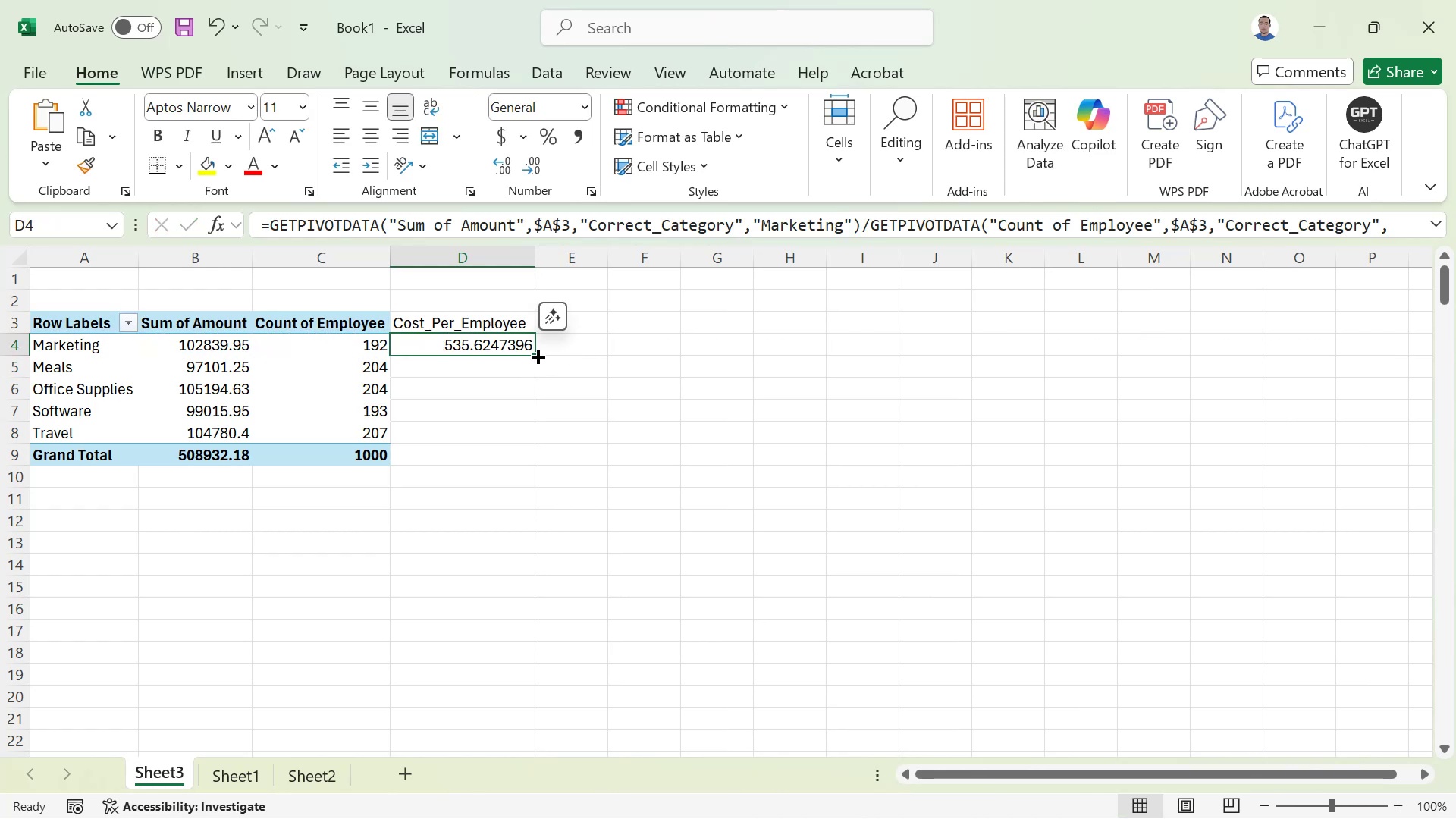 
left_click_drag(start_coordinate=[536, 355], to_coordinate=[523, 443])
 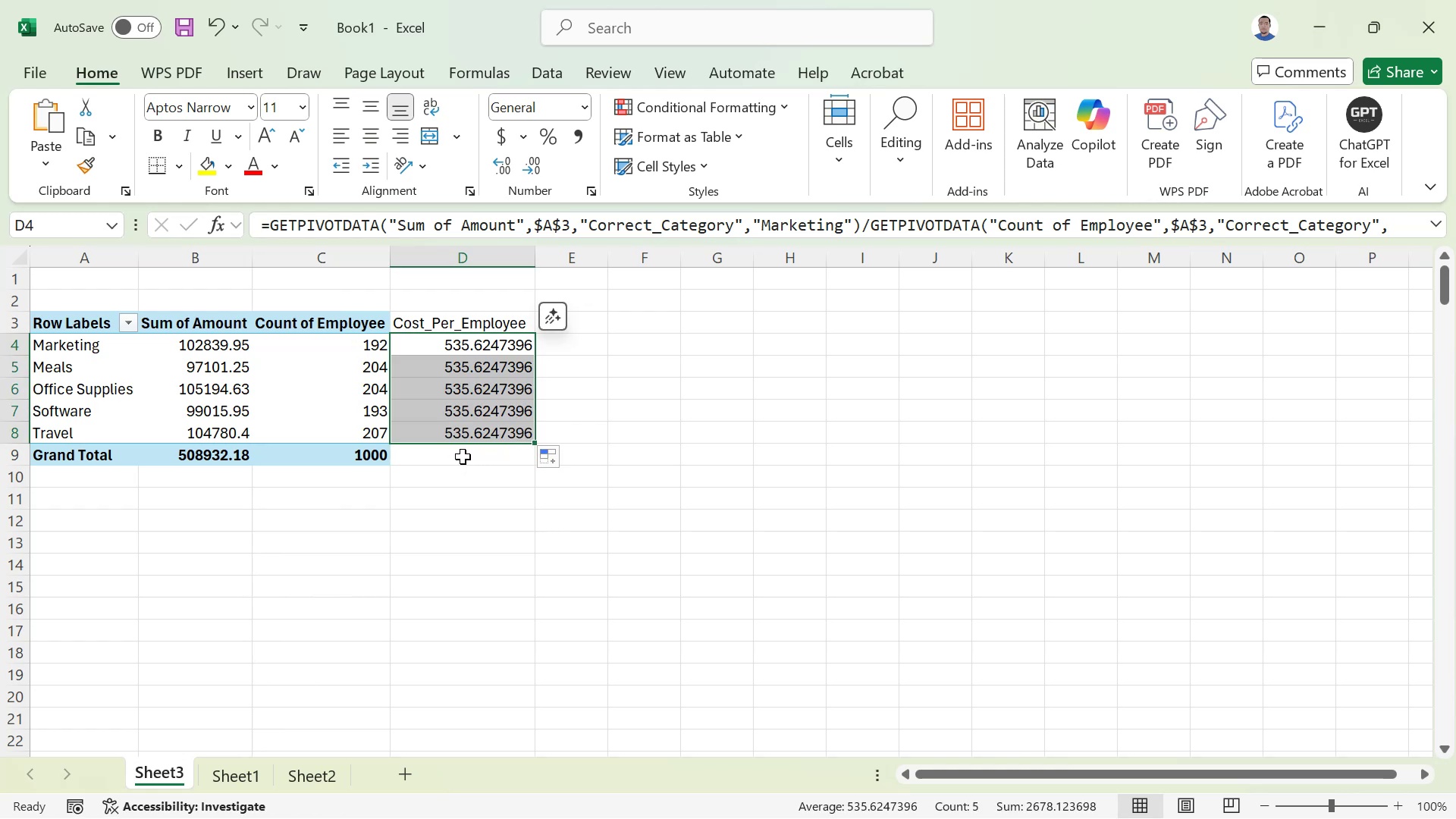 
left_click([465, 457])
 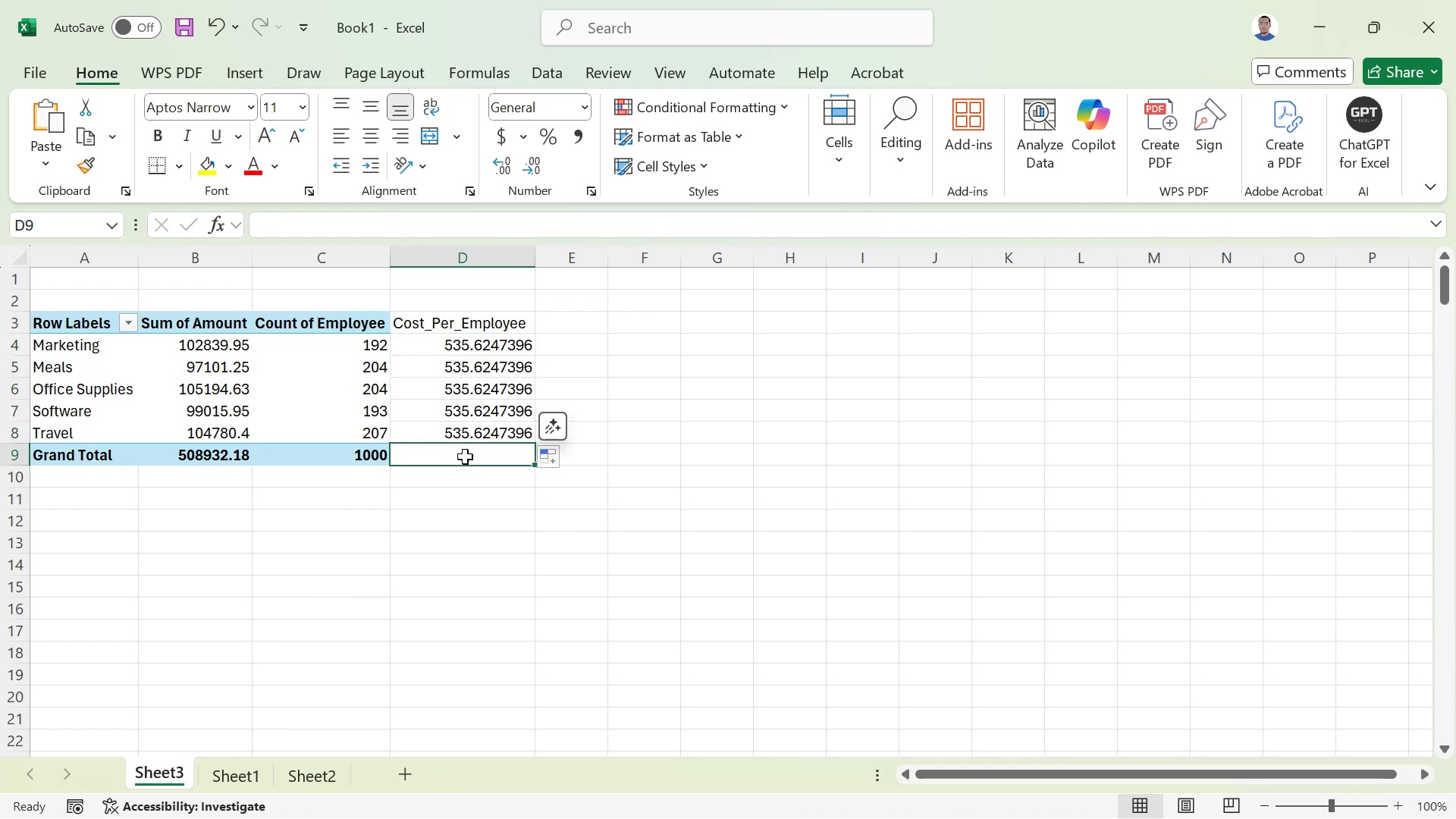 
type(=sum)
 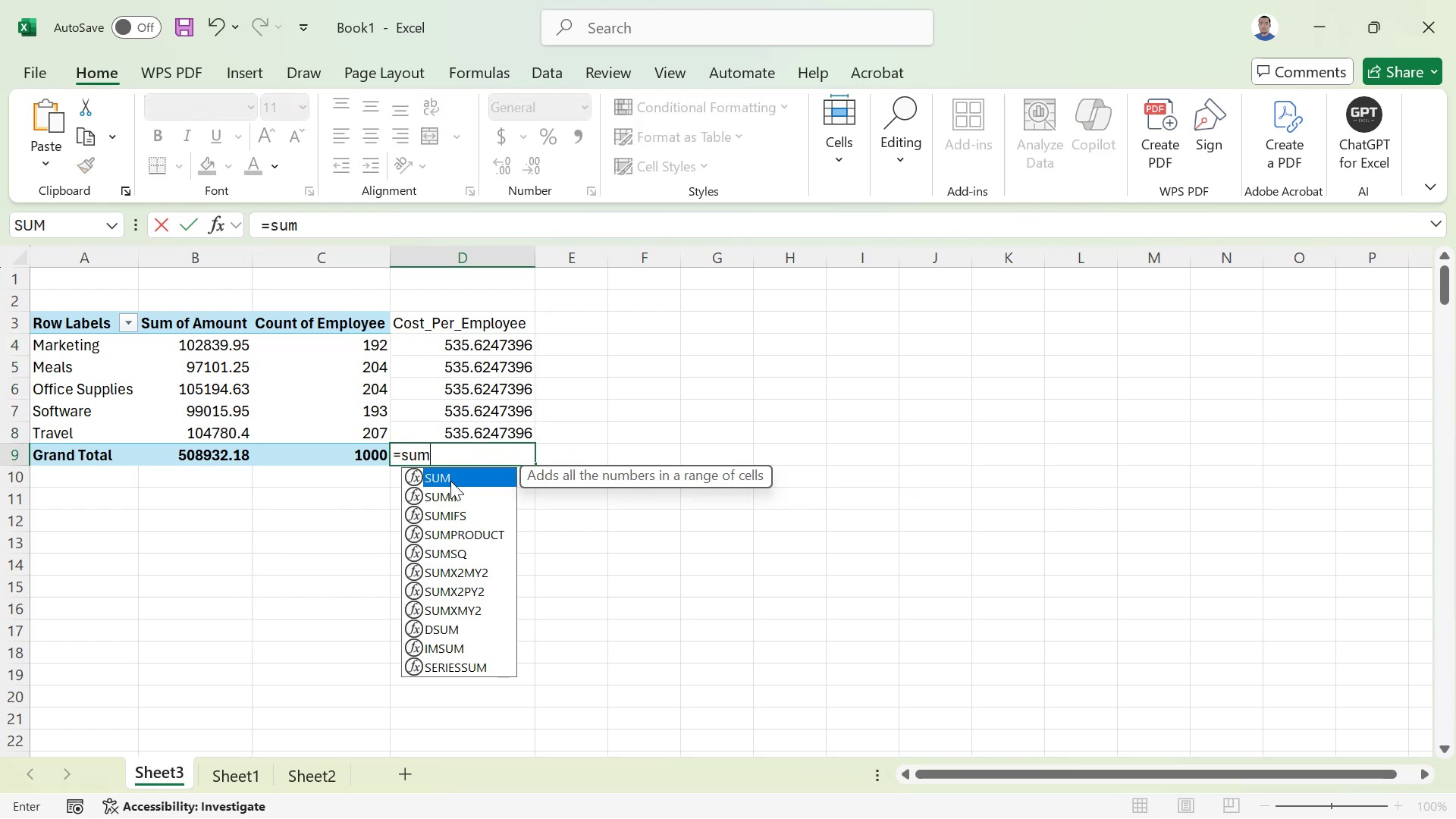 
double_click([450, 481])
 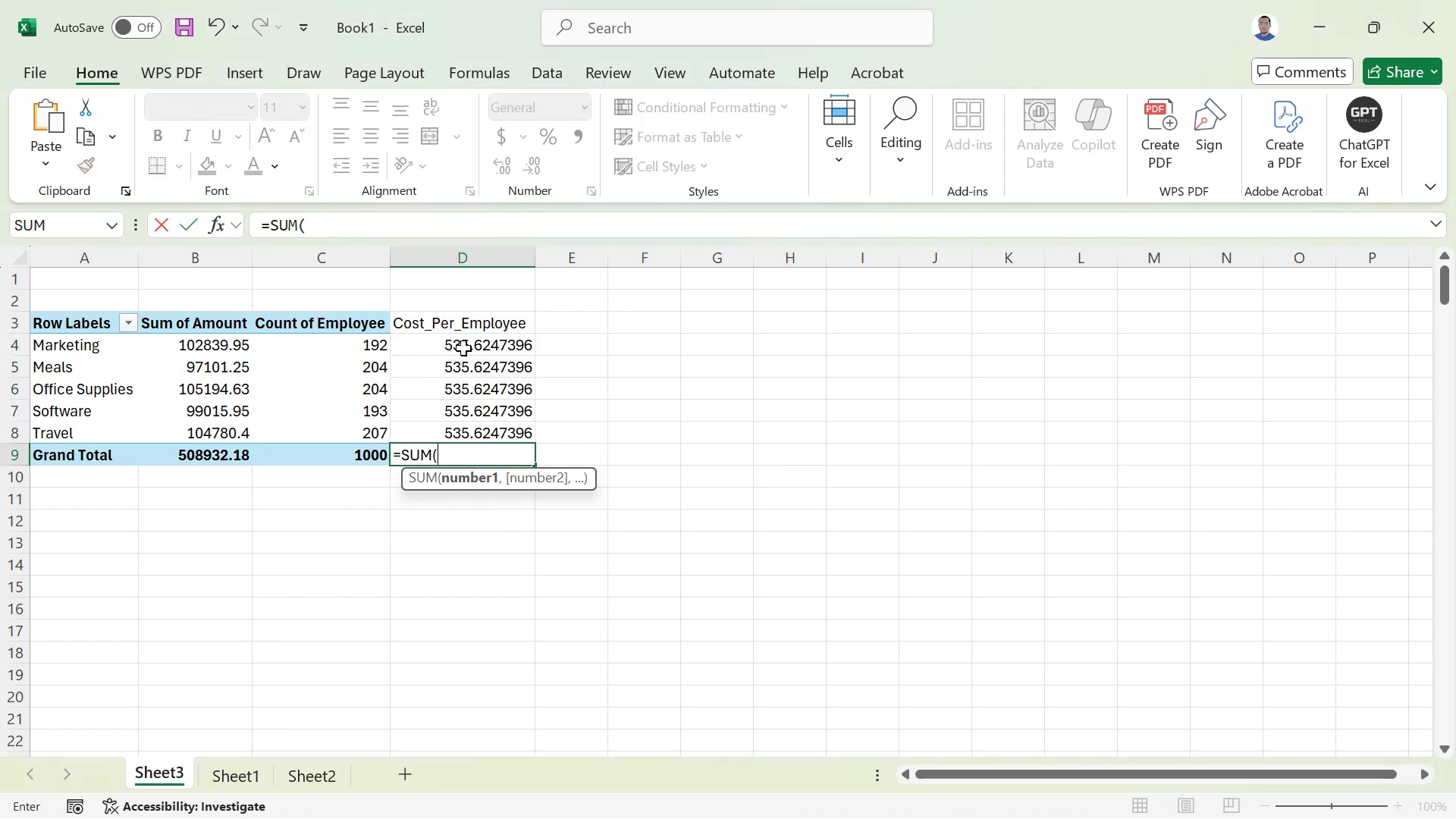 
left_click_drag(start_coordinate=[467, 344], to_coordinate=[467, 431])
 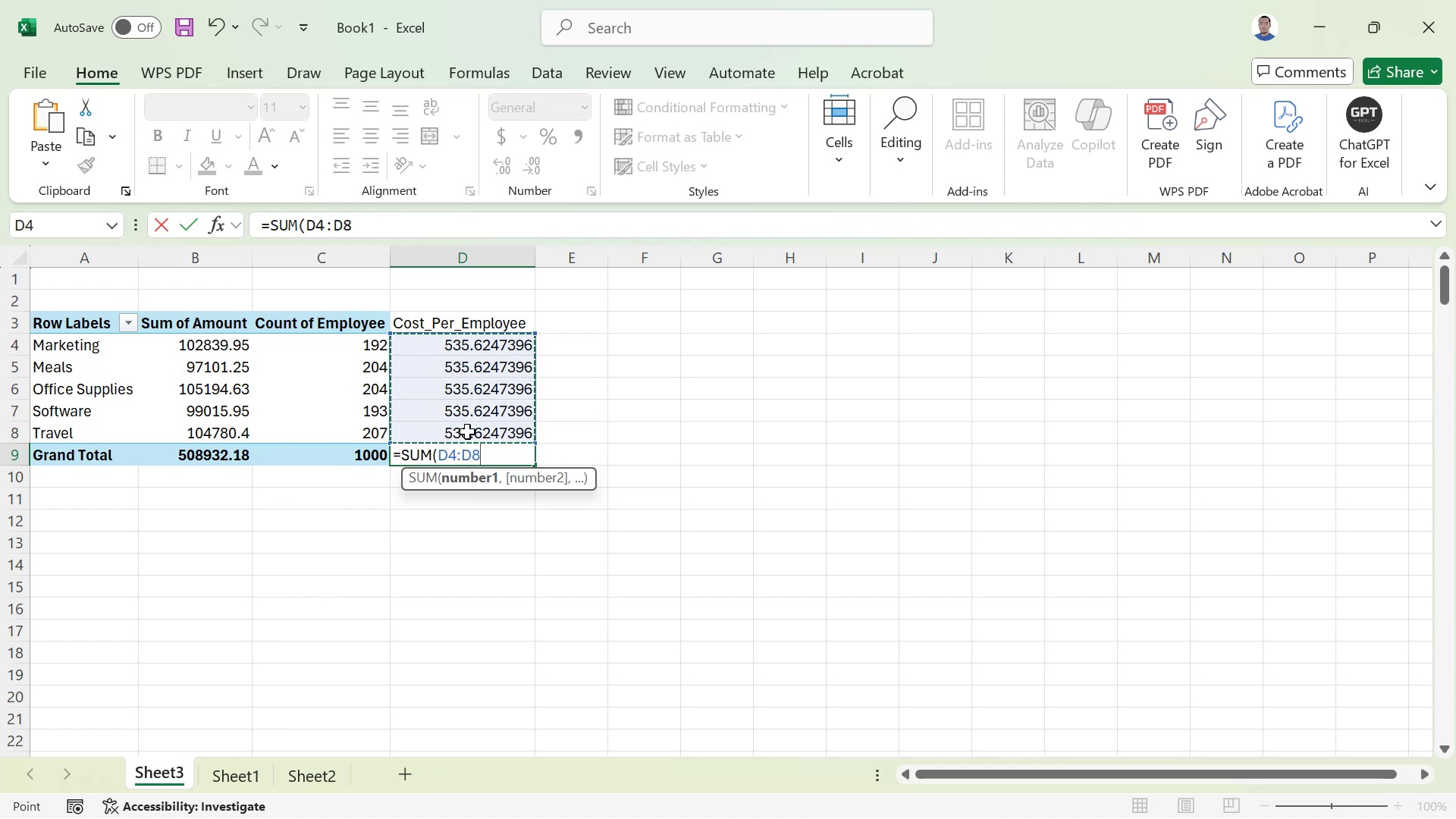 
key(Enter)
 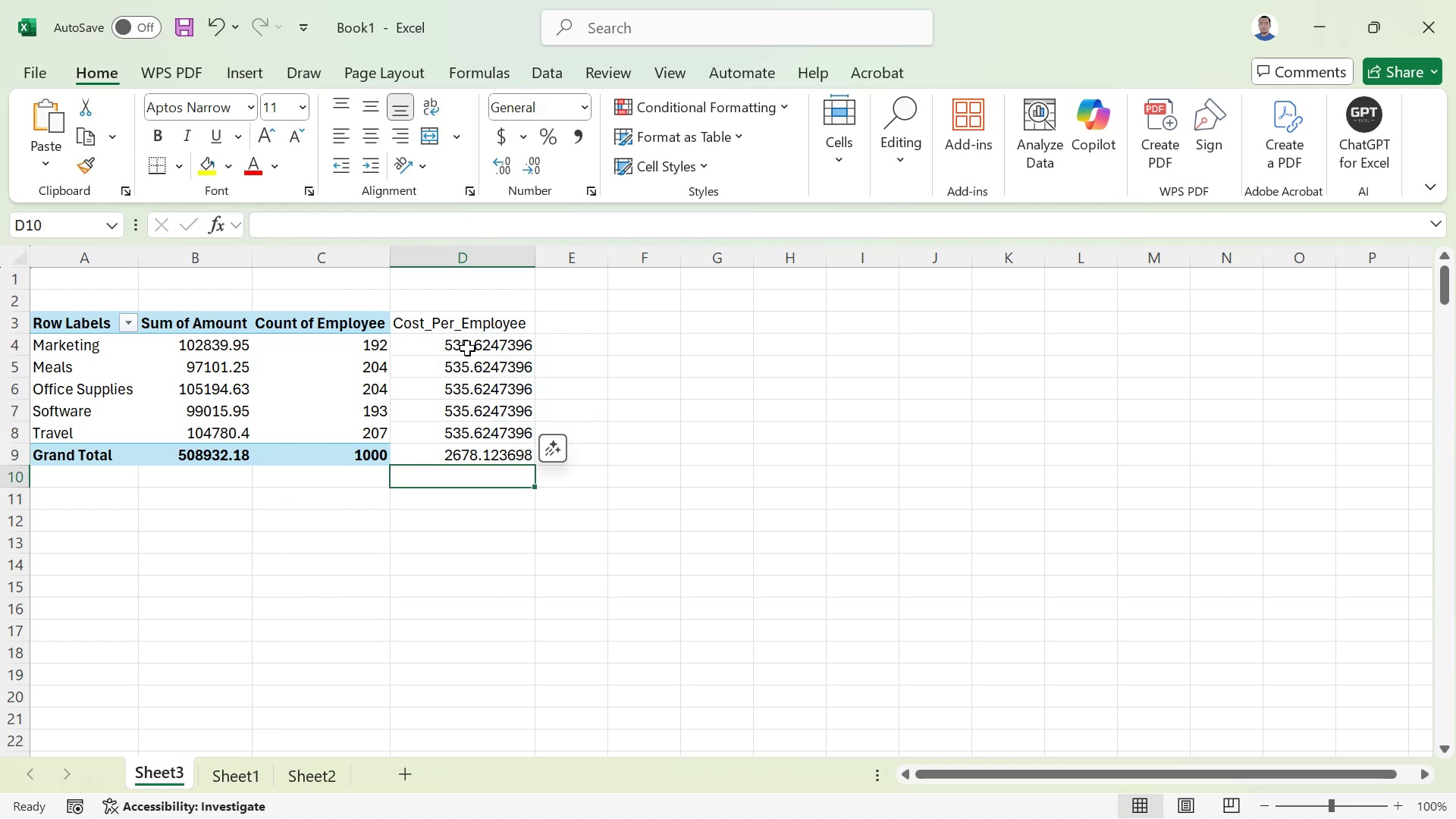 
left_click([473, 342])
 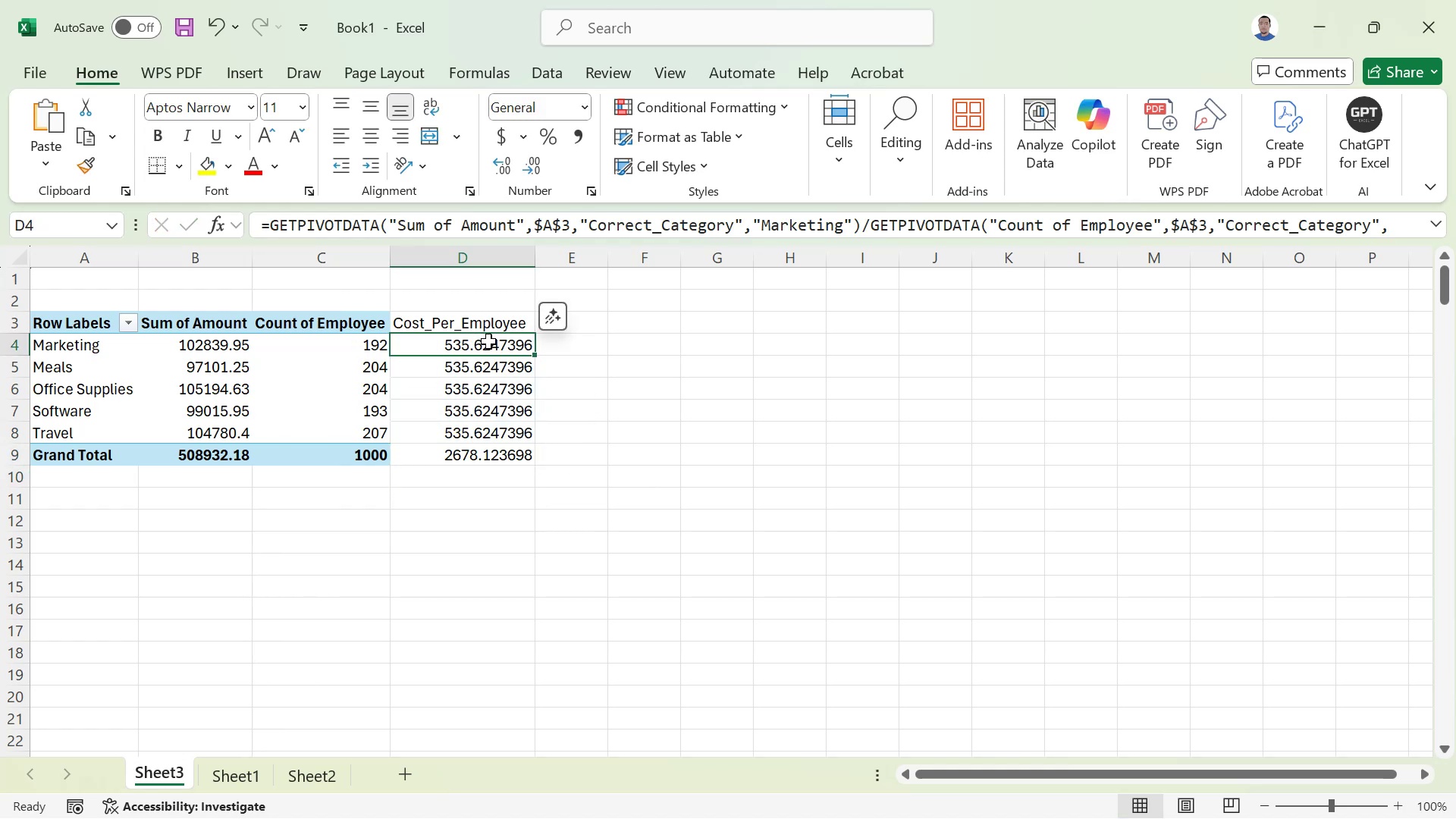 
wait(5.46)
 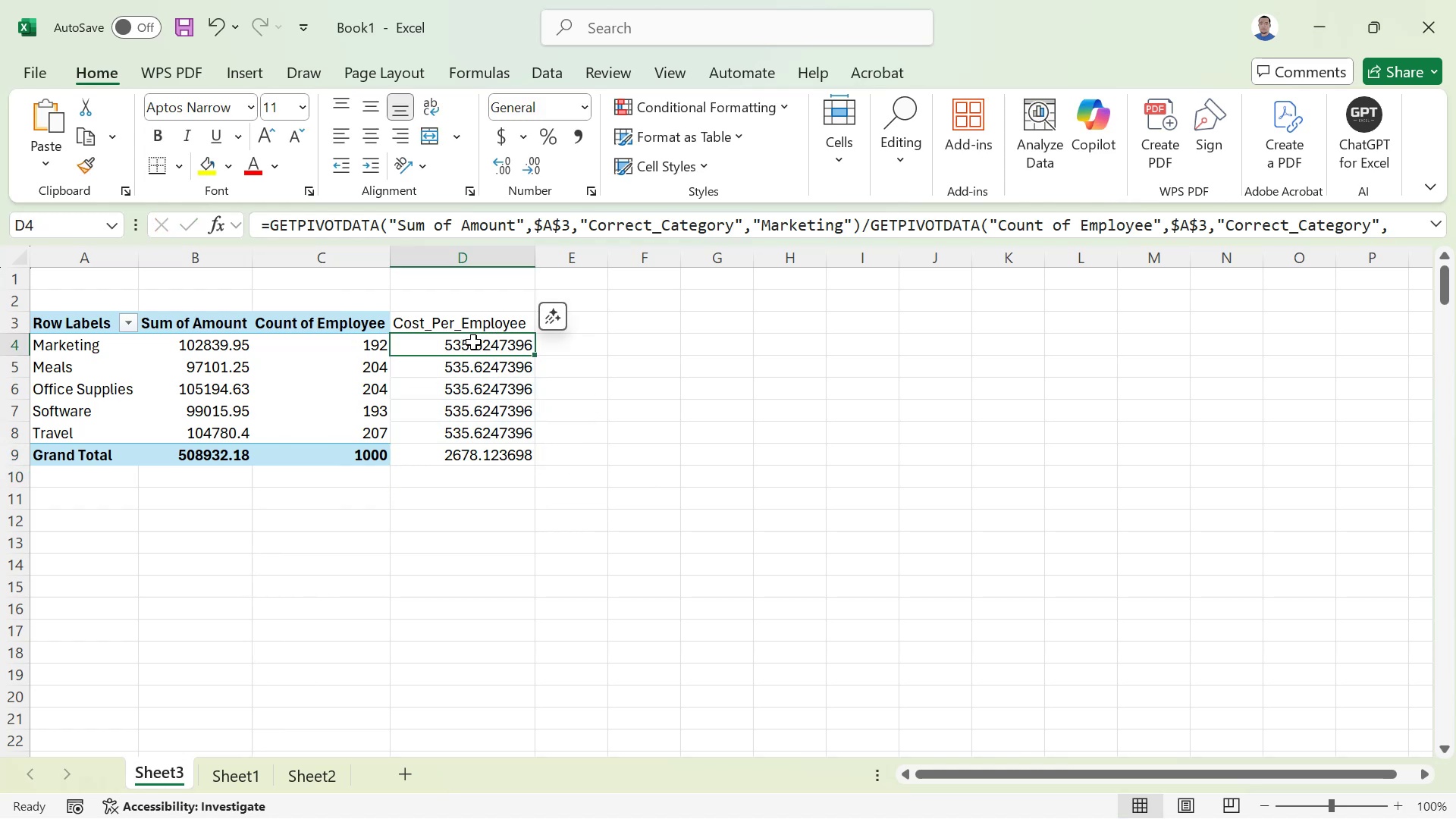 
left_click([465, 368])
 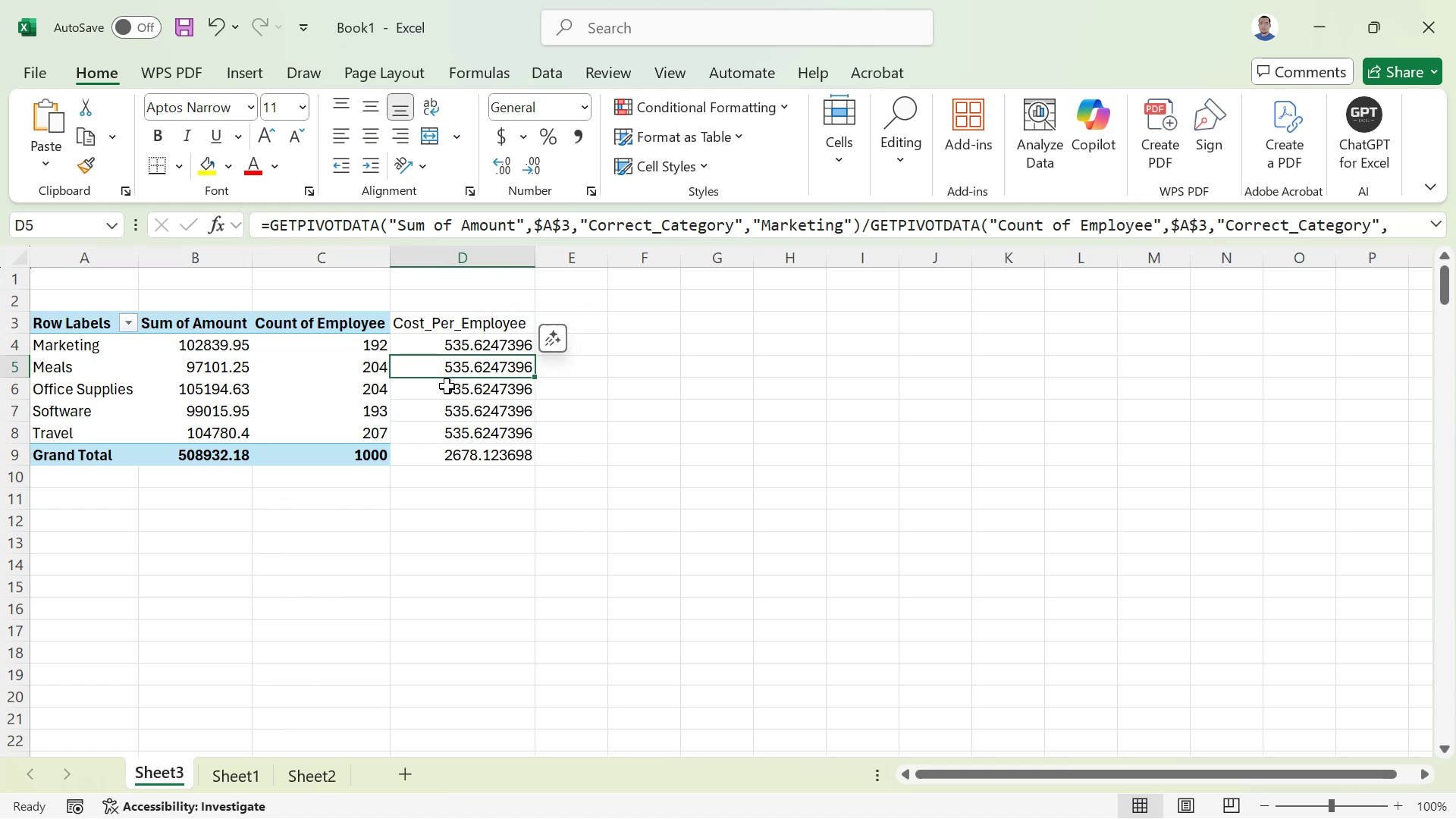 
left_click([447, 386])
 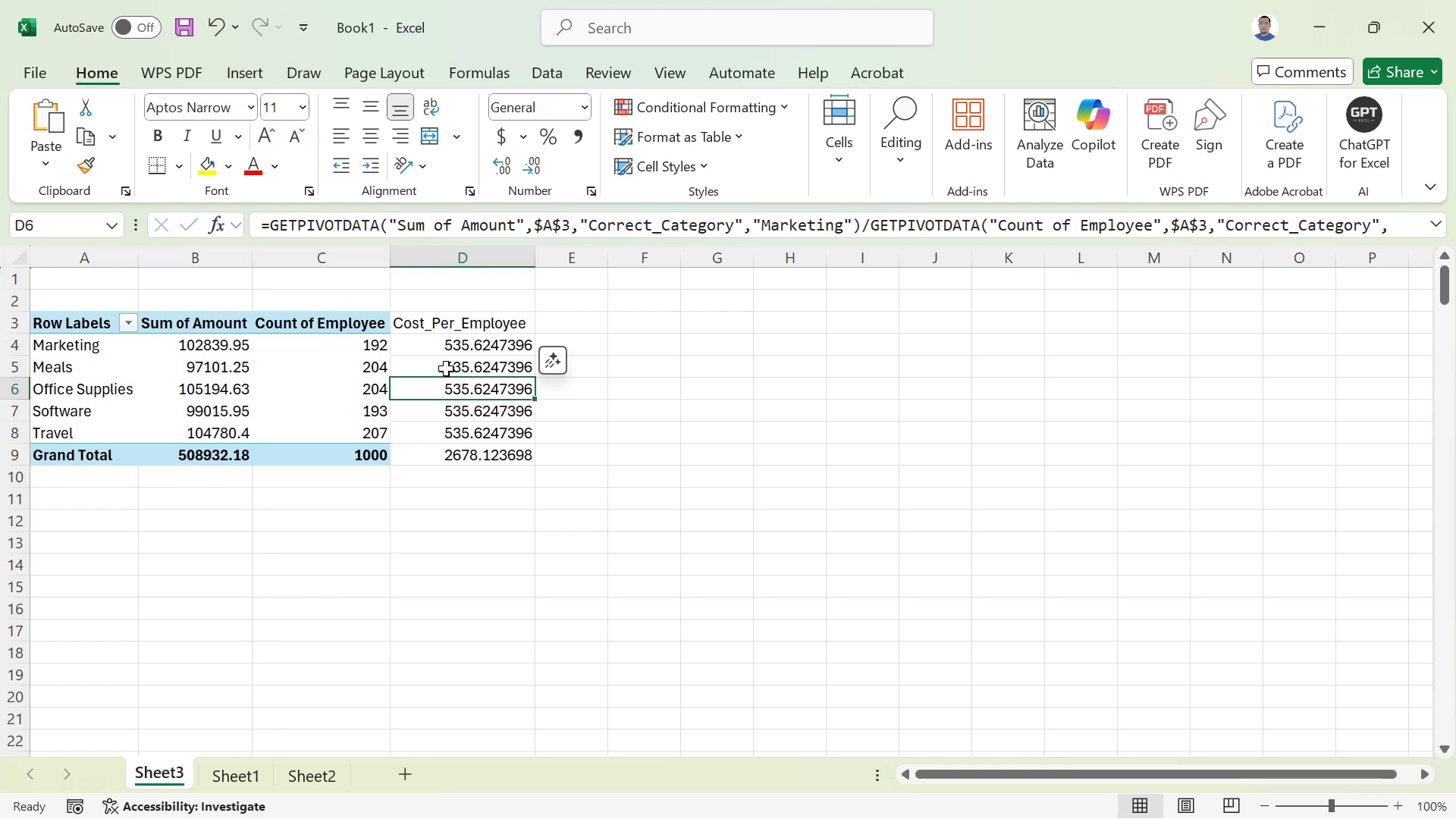 
left_click([446, 369])
 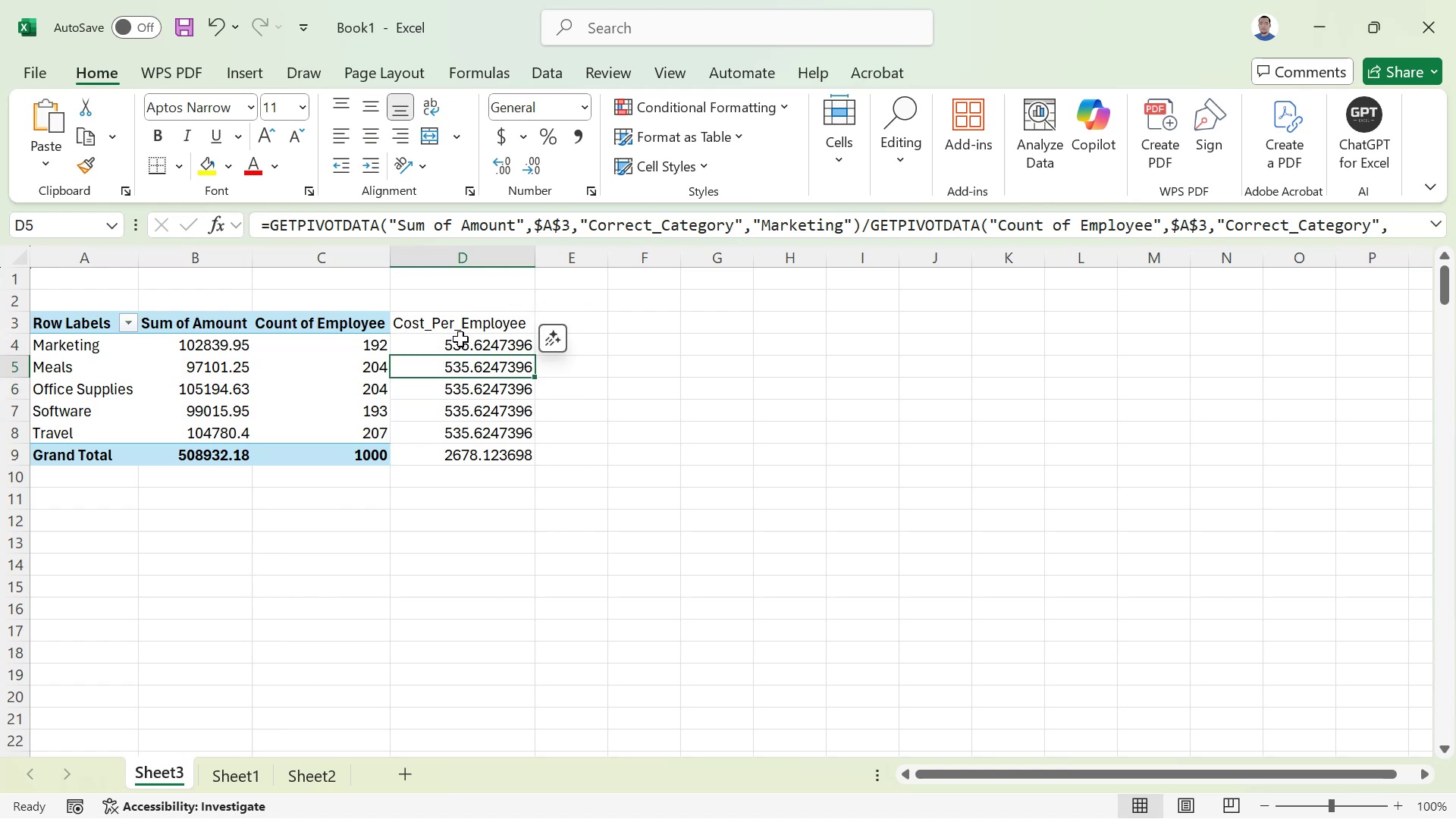 
left_click([460, 339])
 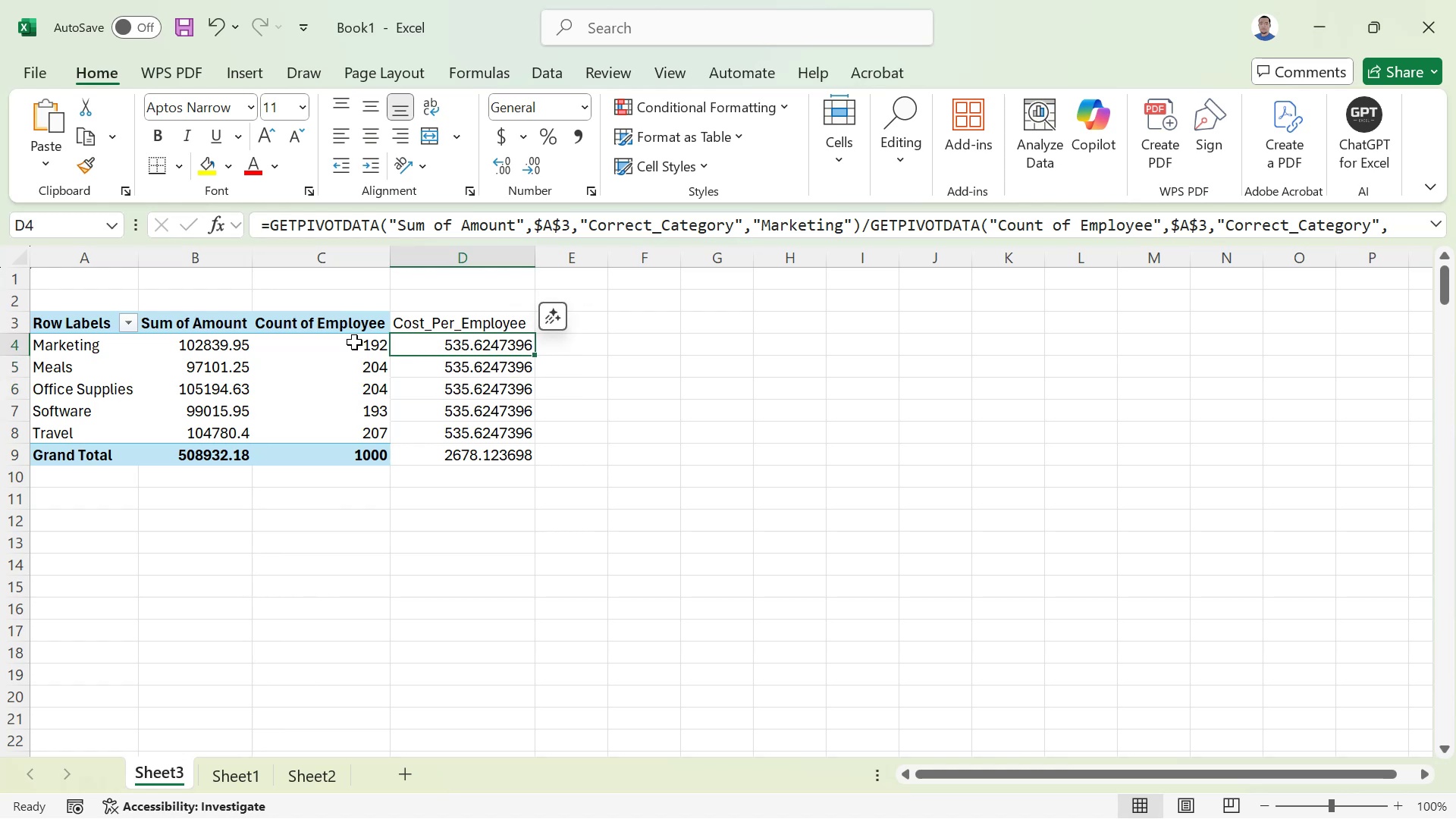 
left_click([354, 342])
 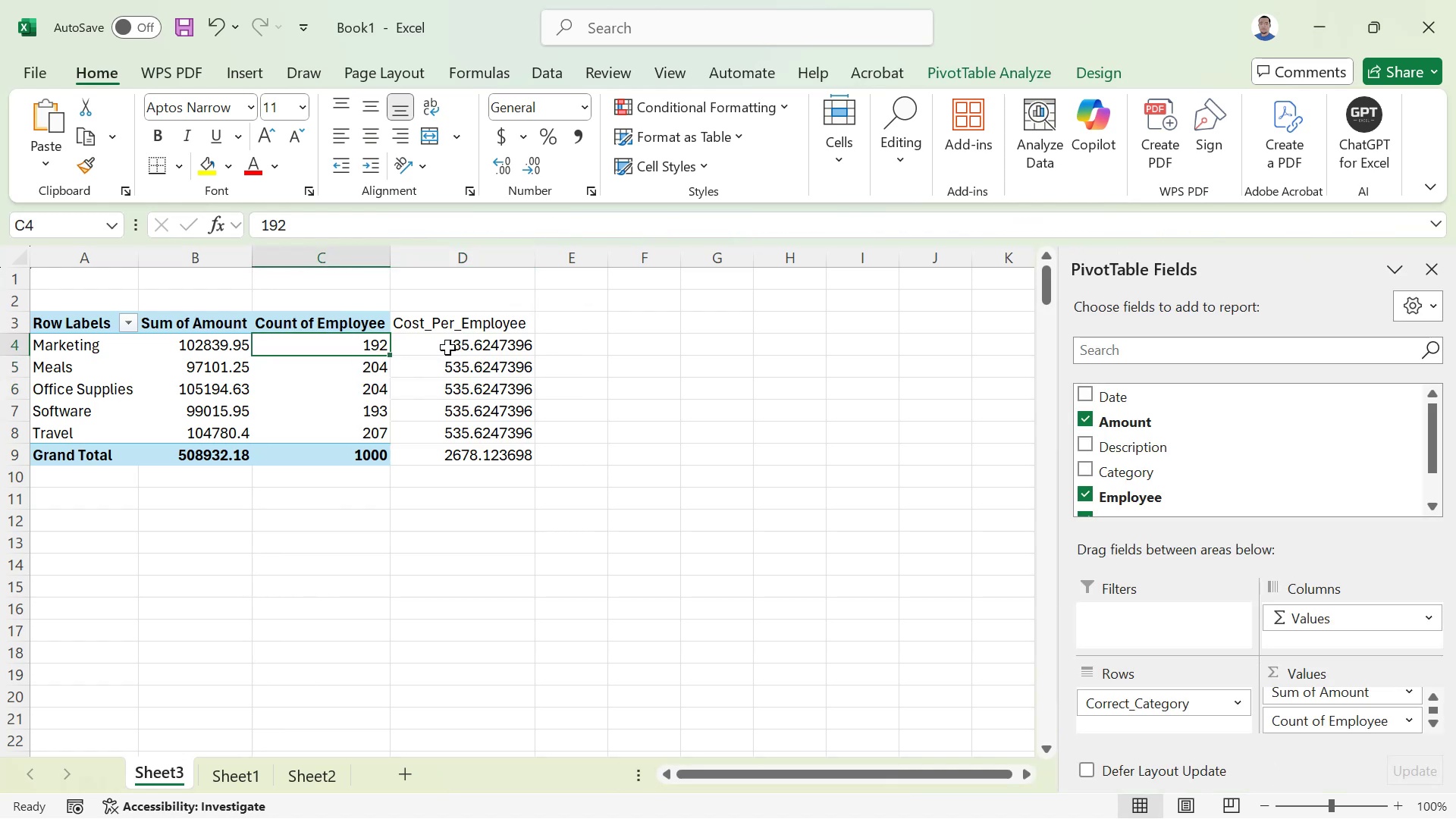 
left_click([450, 347])
 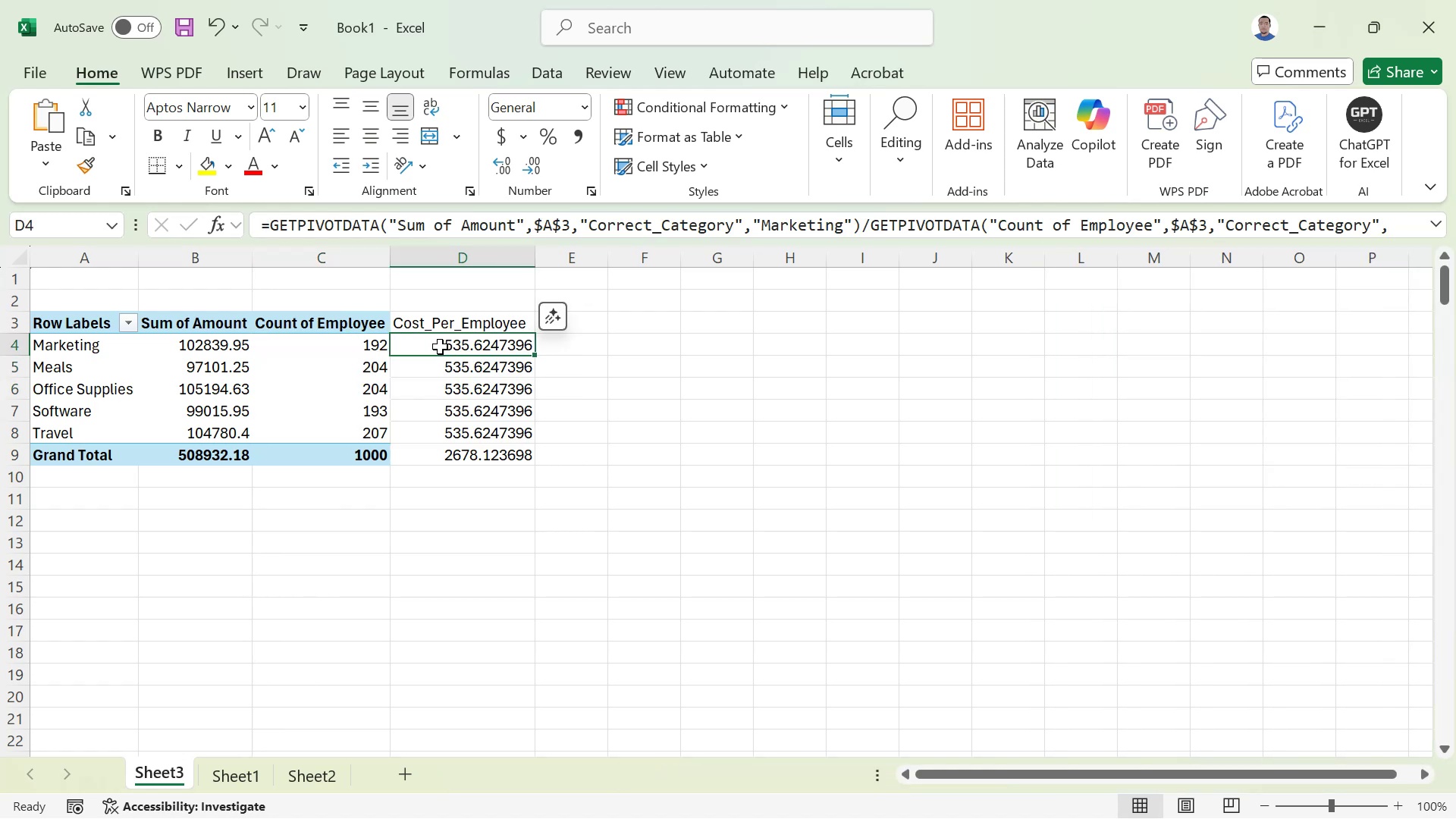 
left_click_drag(start_coordinate=[456, 344], to_coordinate=[457, 431])
 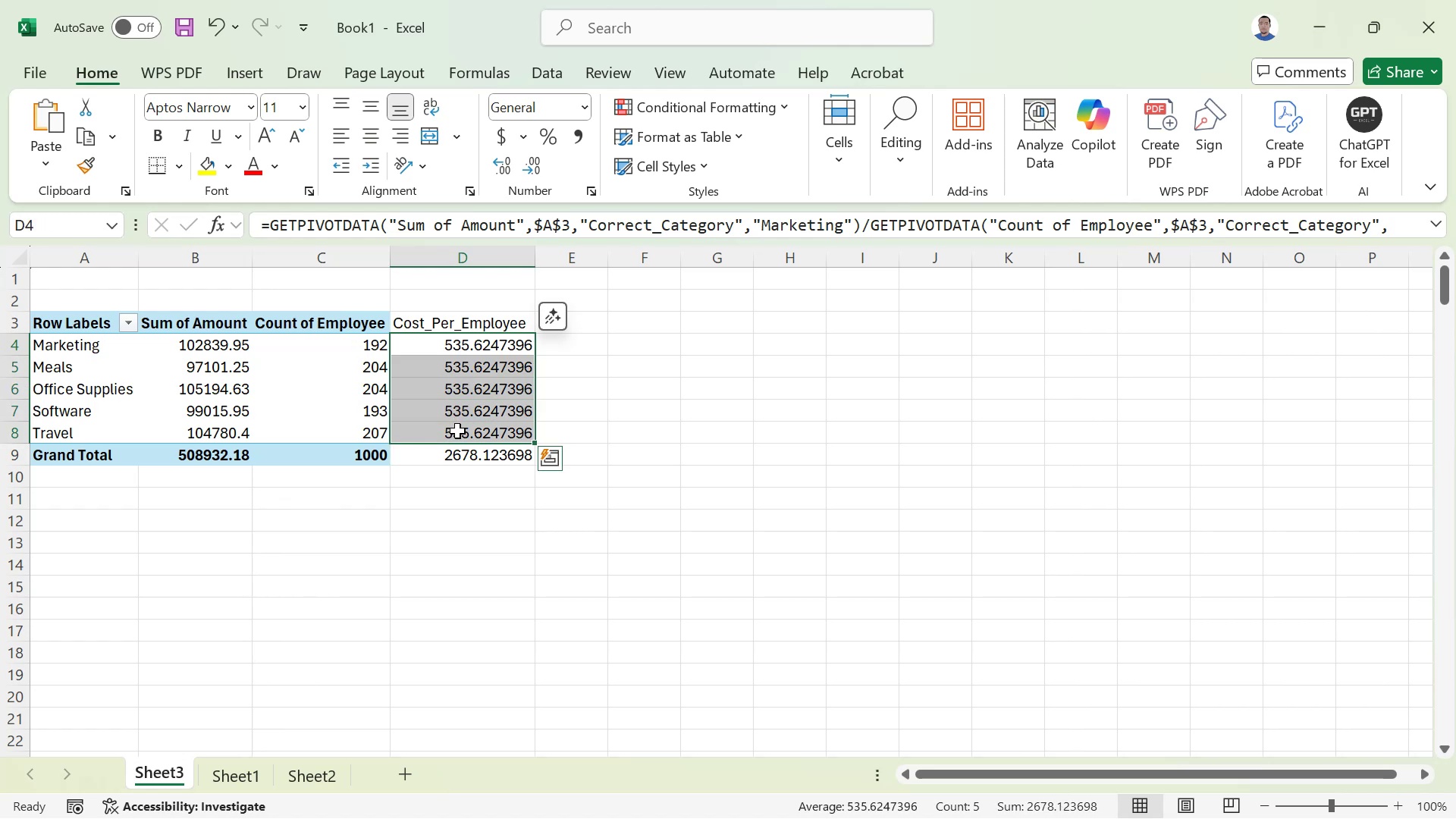 
key(Delete)
 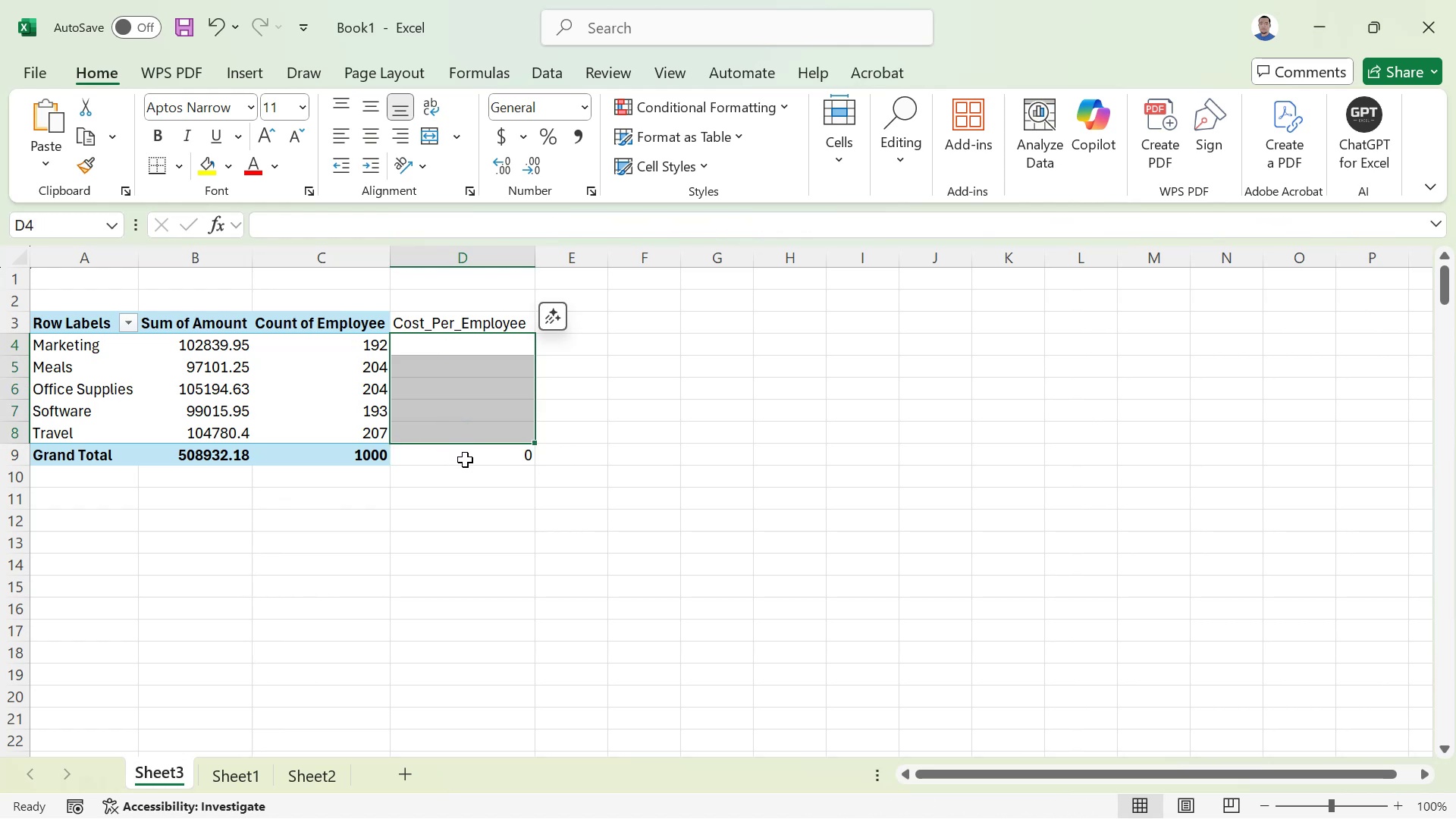 
left_click([469, 457])
 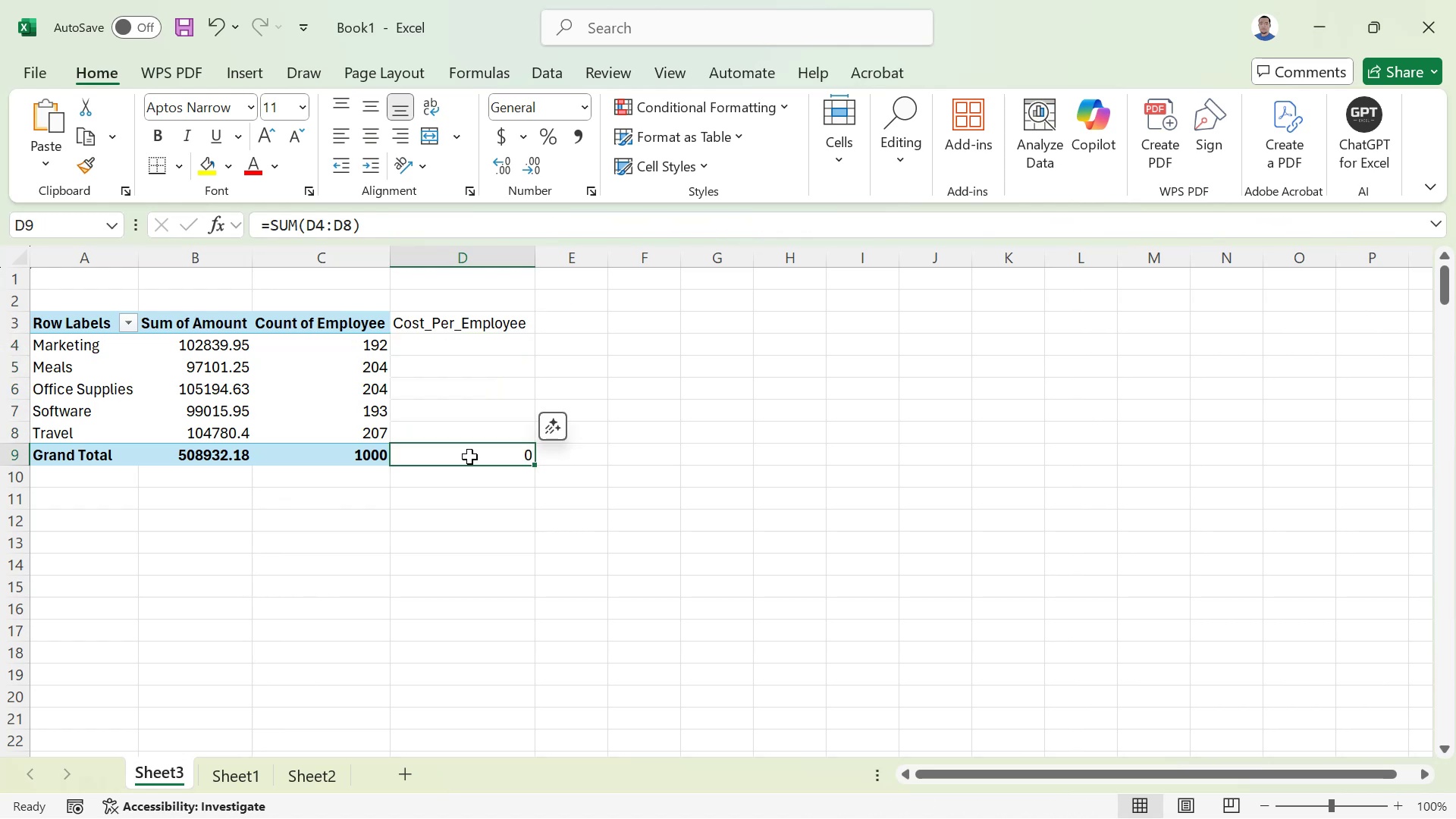 
key(Delete)
 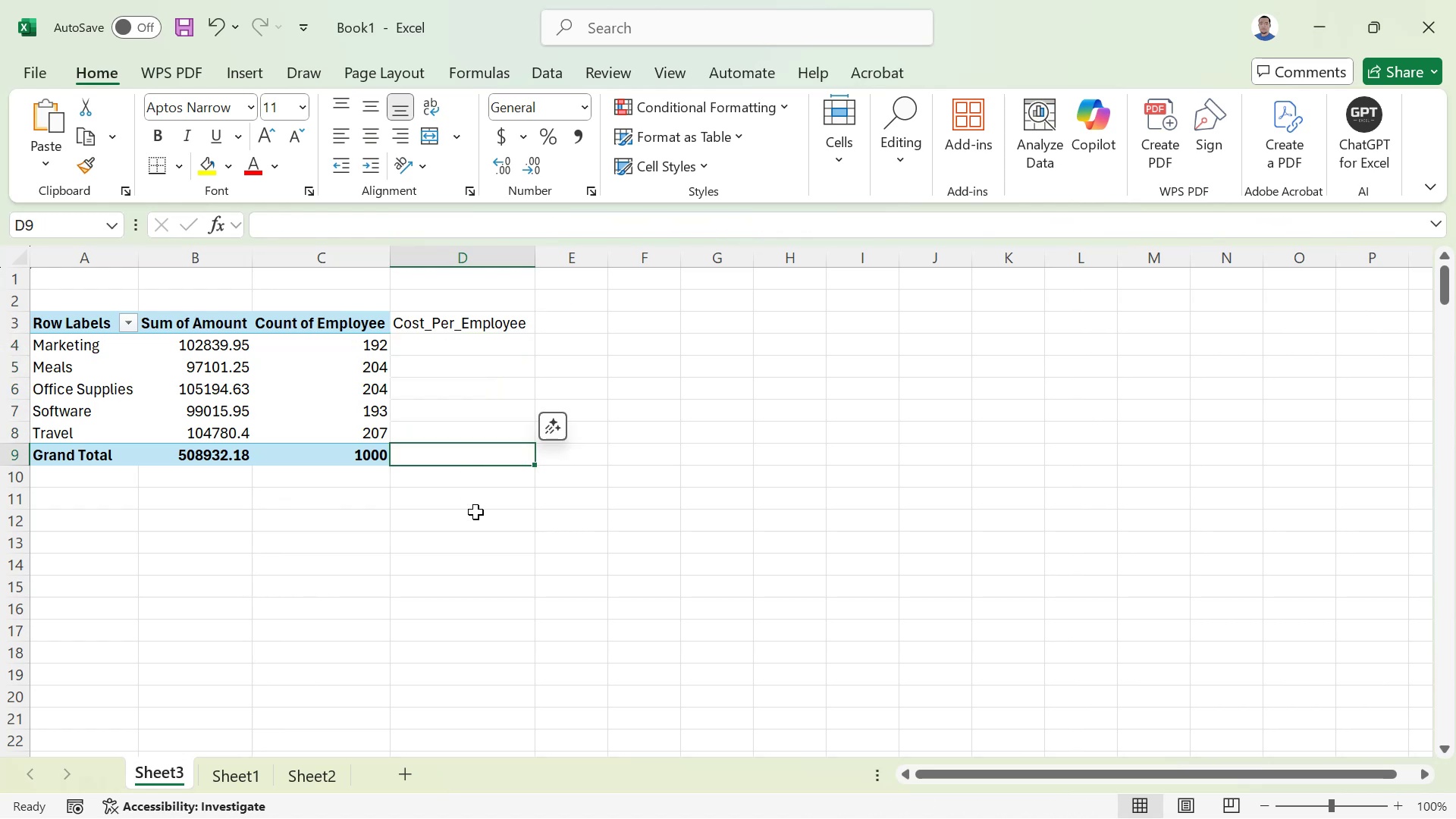 
left_click([475, 512])
 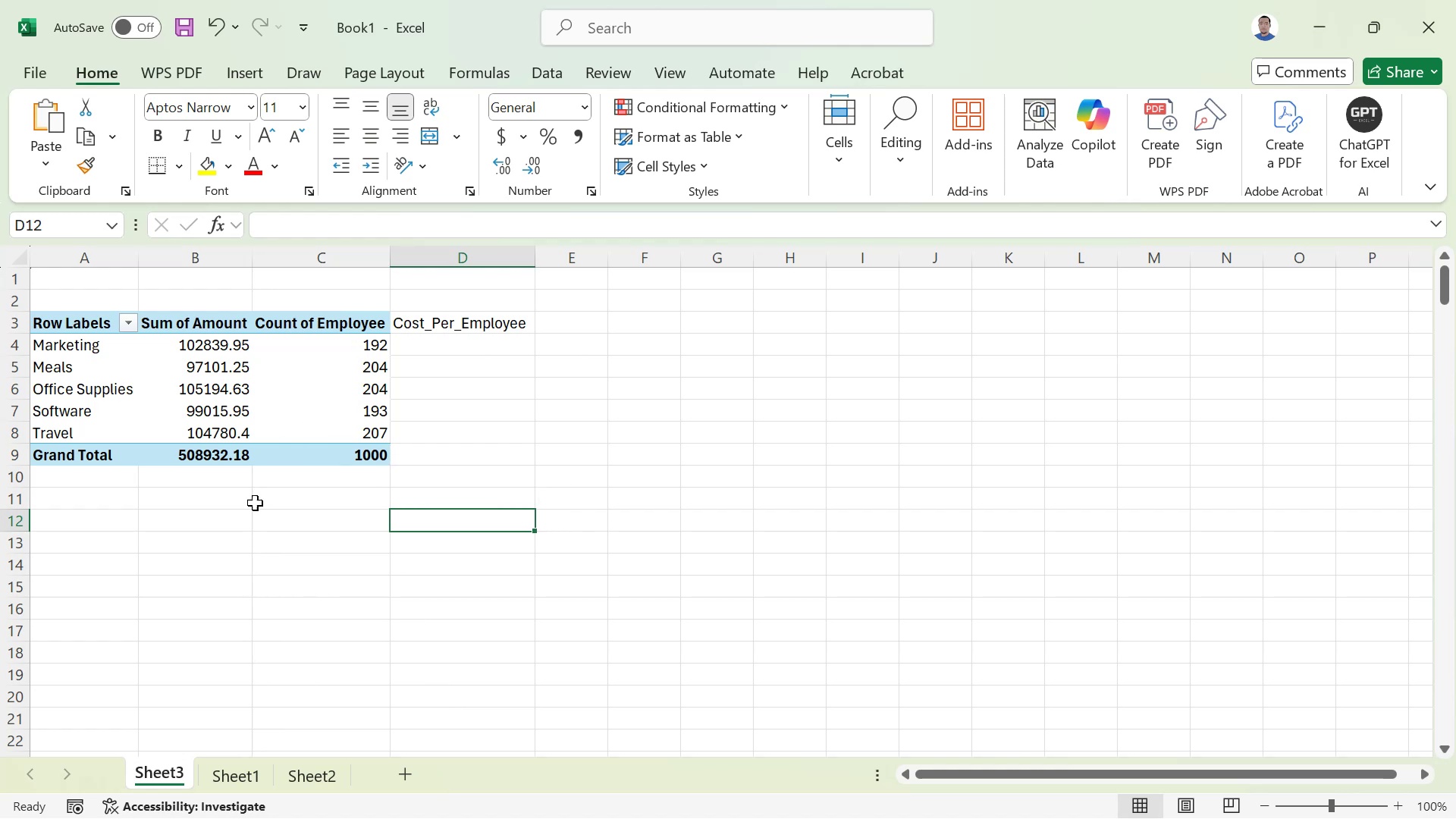 
wait(5.98)
 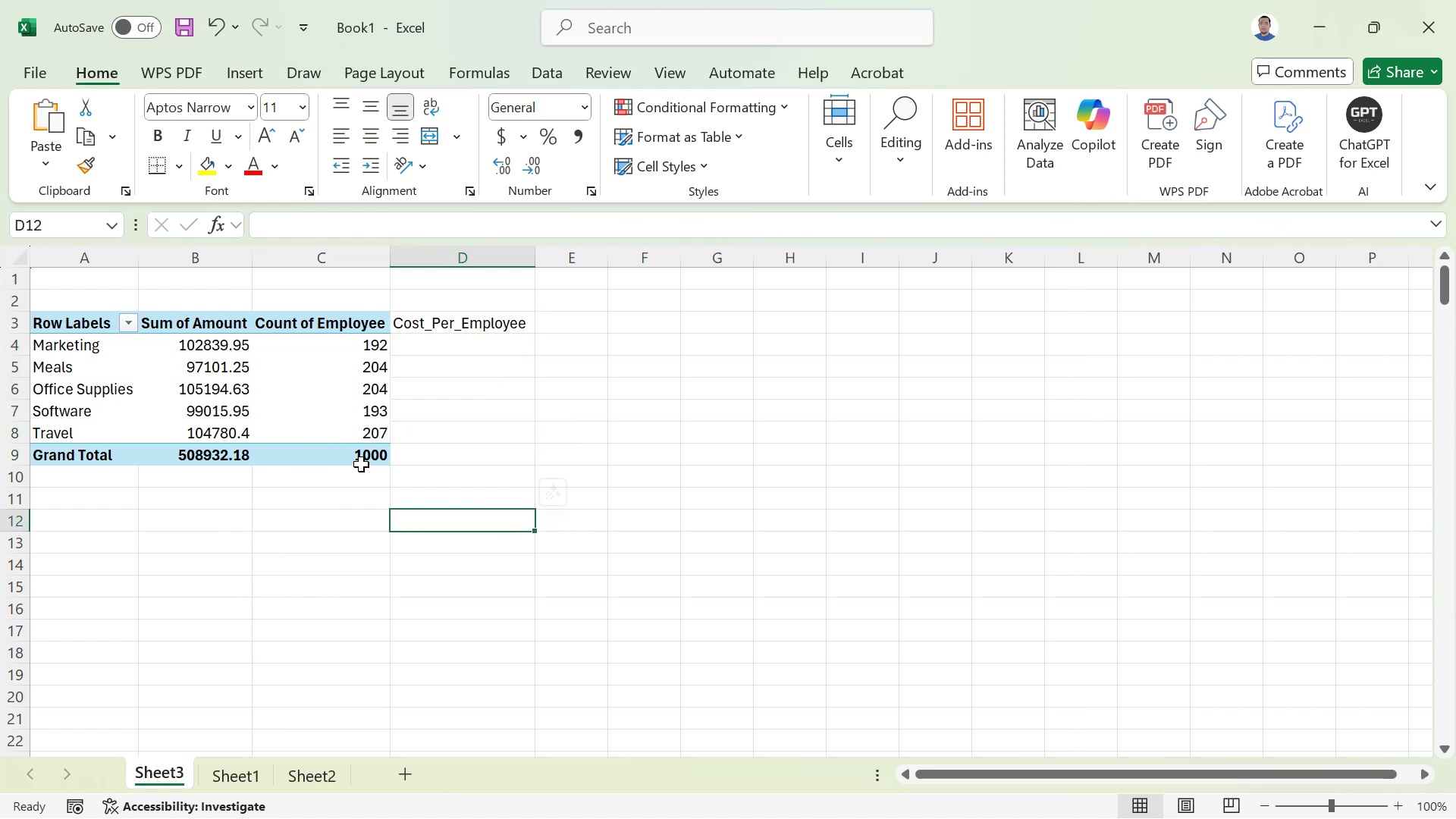 
mouse_move([595, 770])
 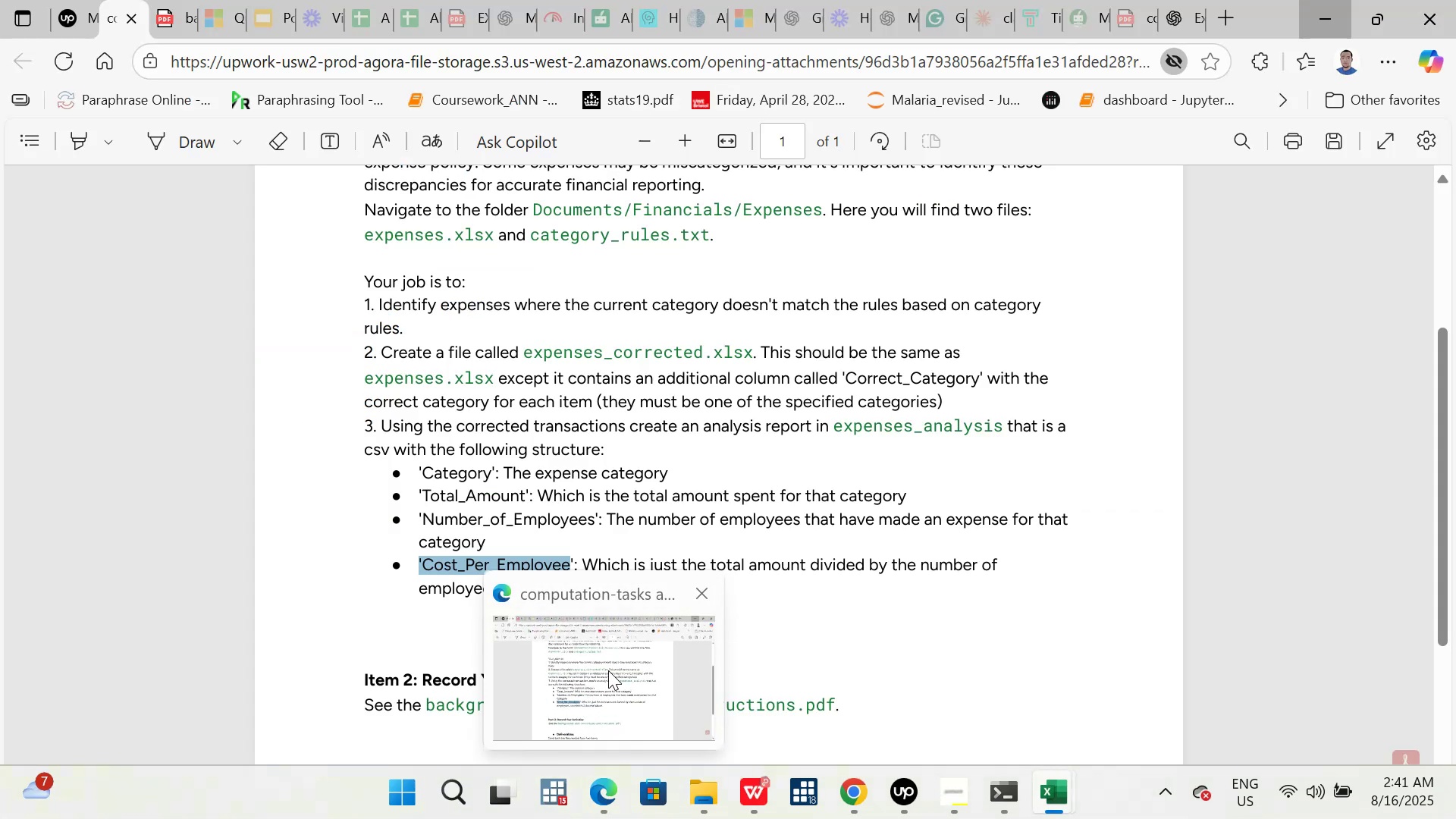 
left_click([608, 670])
 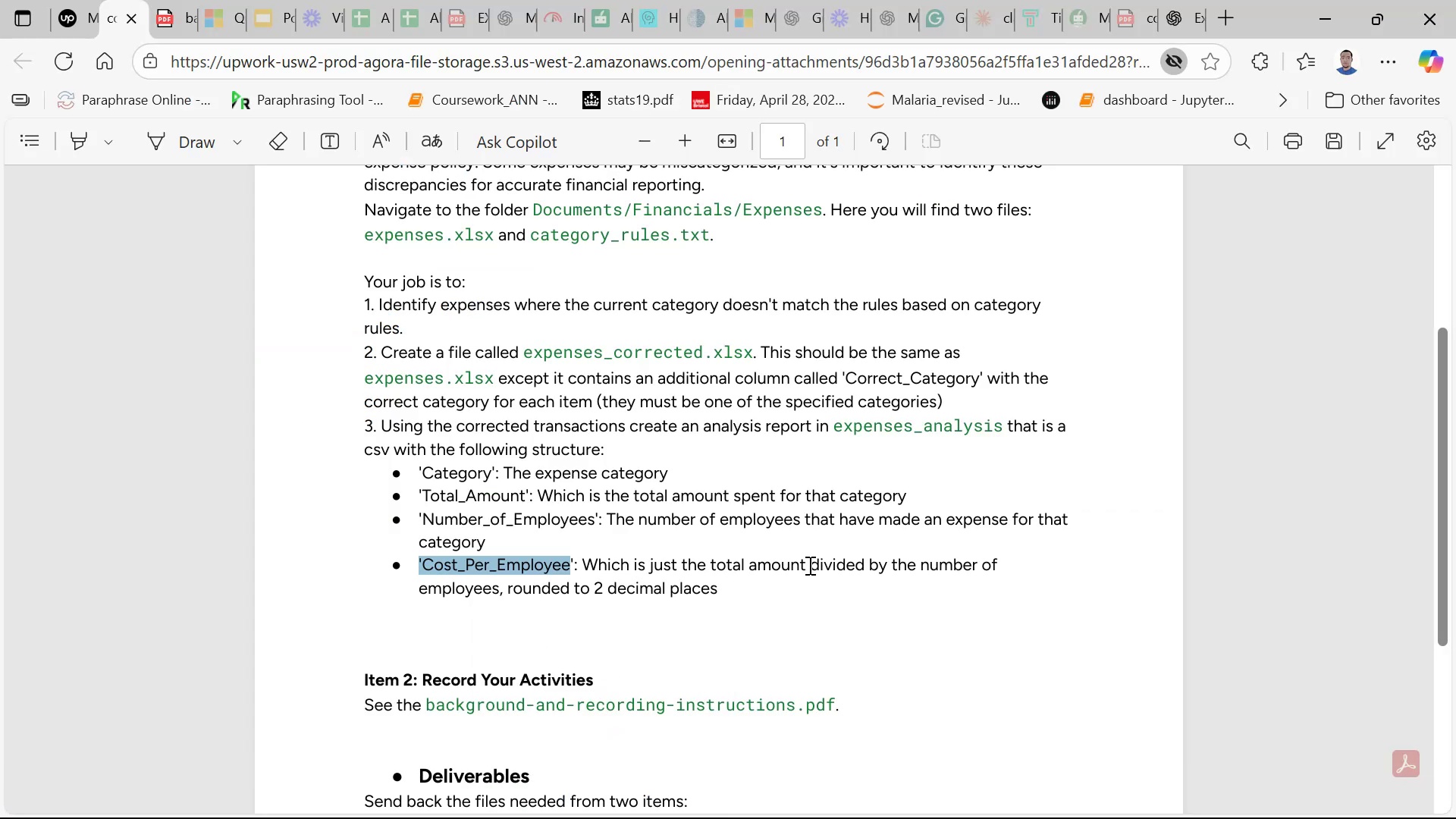 
wait(8.16)
 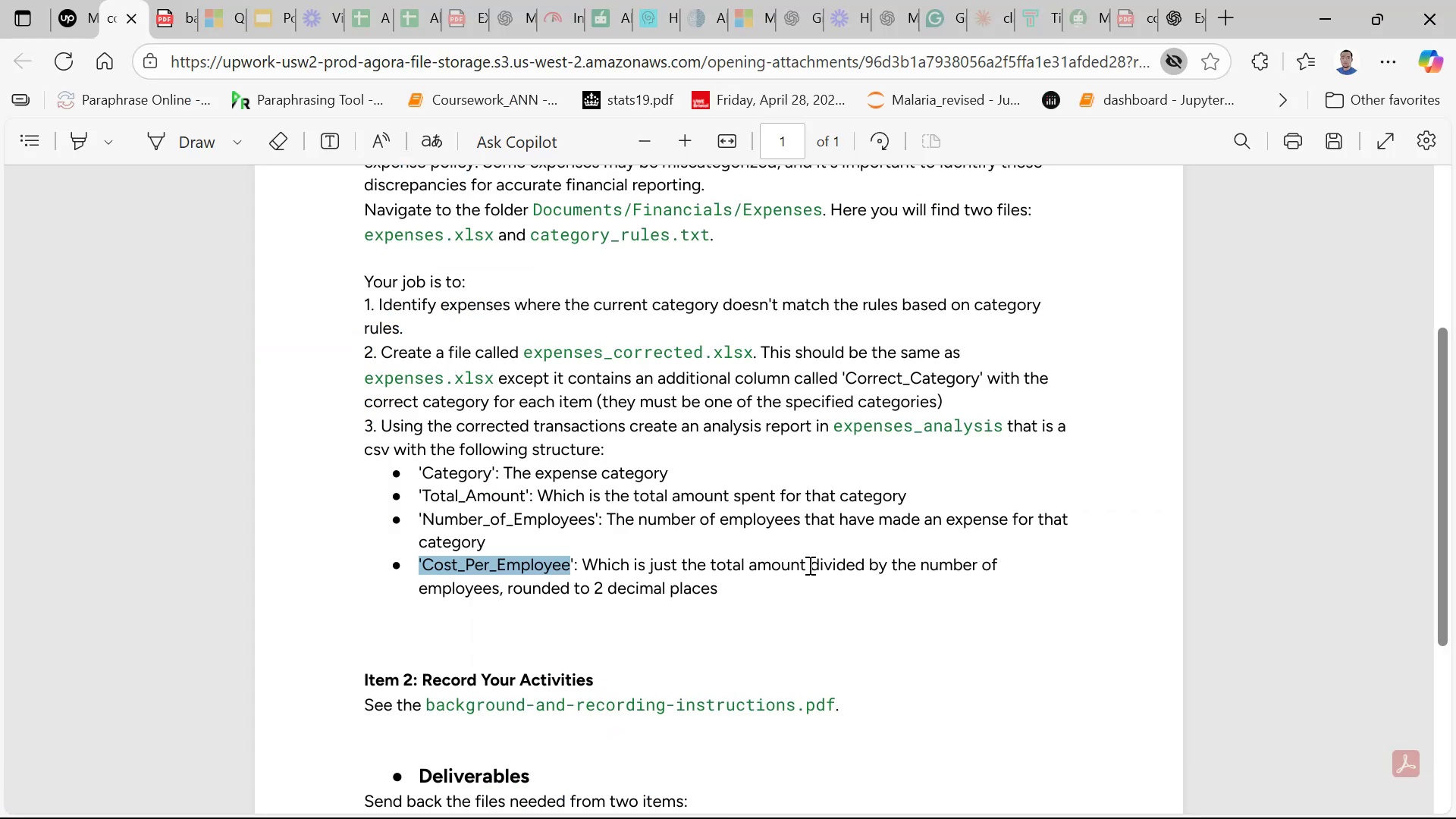 
left_click([472, 576])
 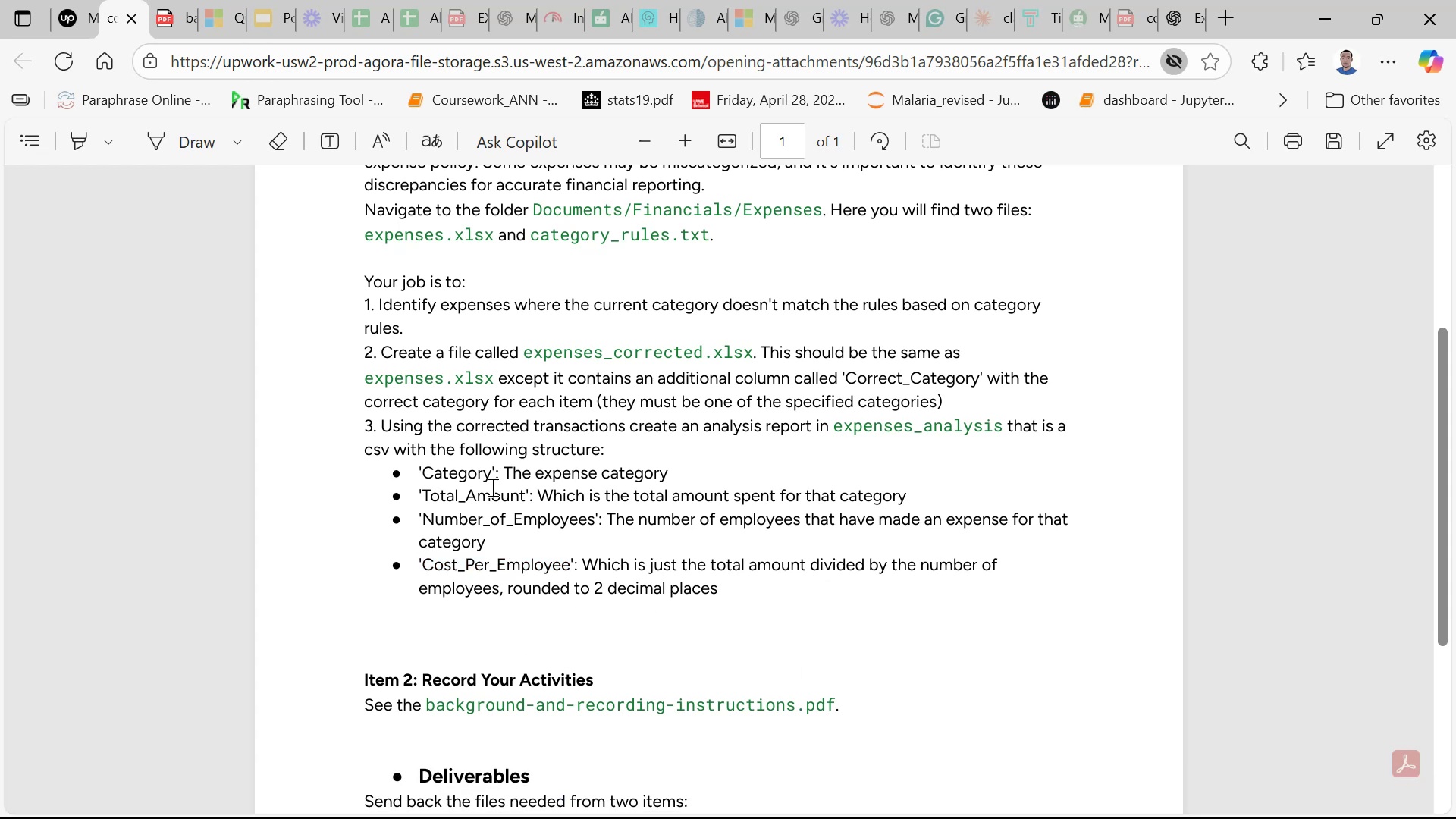 
left_click_drag(start_coordinate=[424, 469], to_coordinate=[491, 474])
 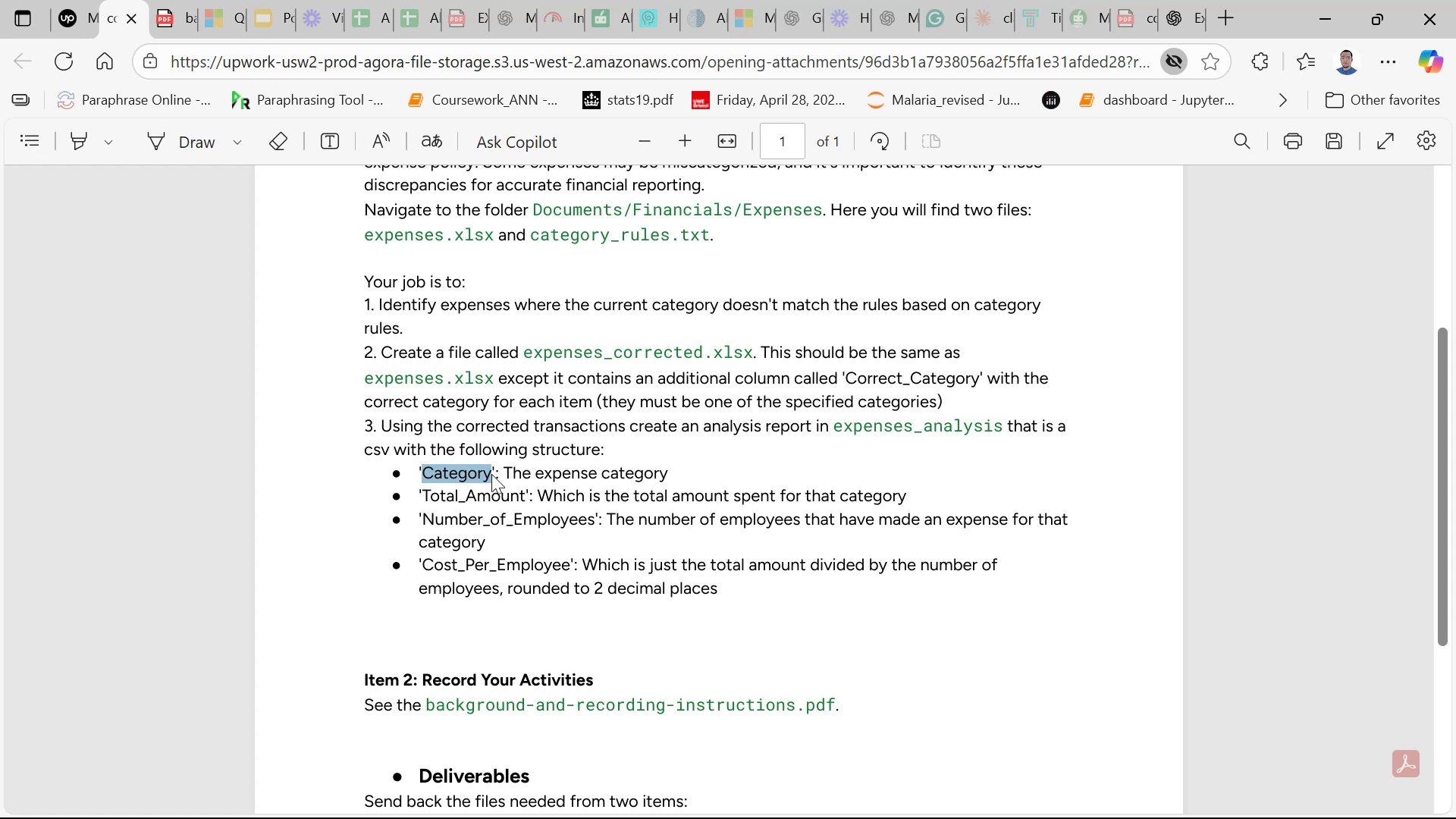 
key(Control+C)
 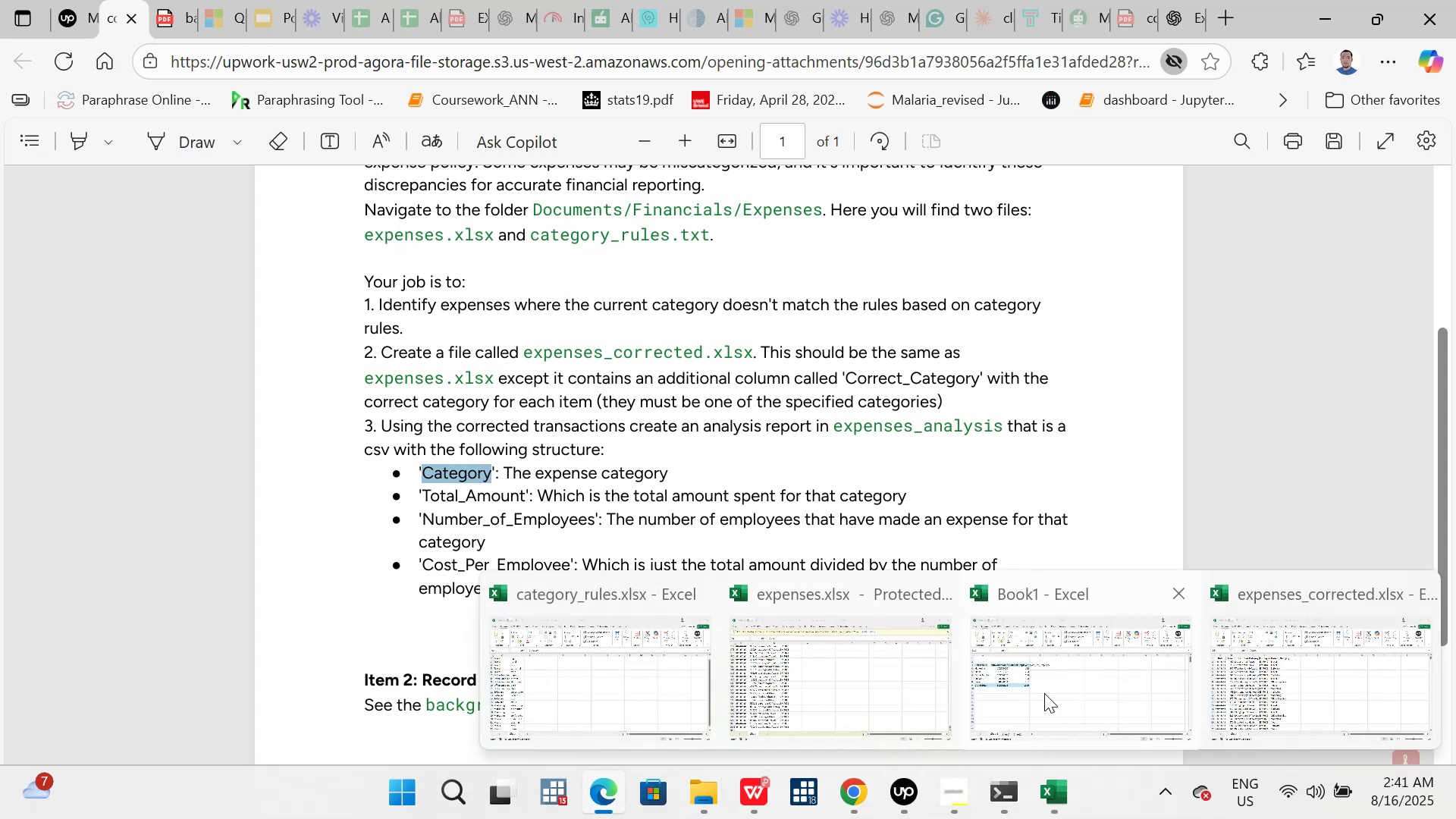 
left_click([1064, 692])
 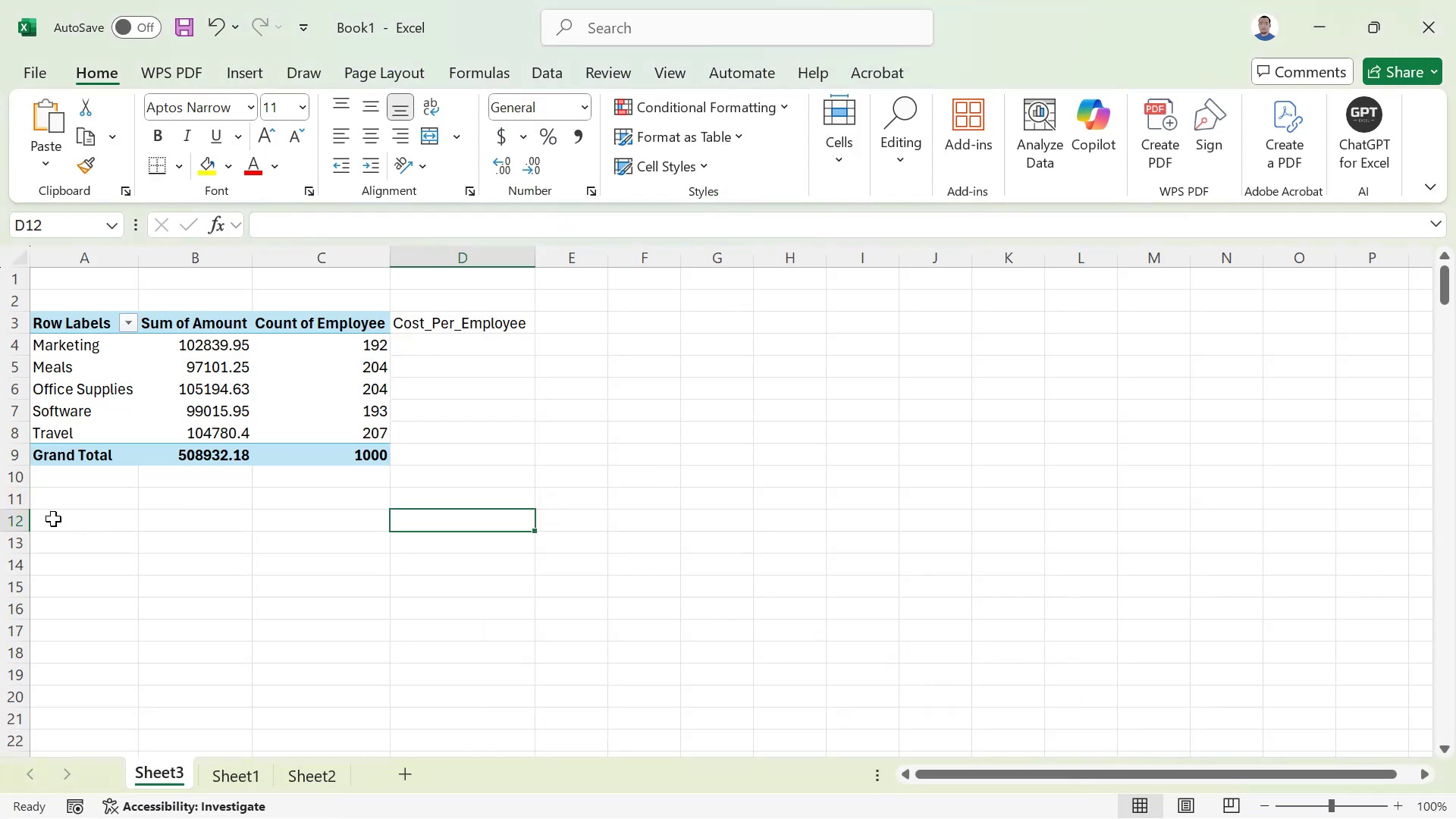 
left_click([59, 523])
 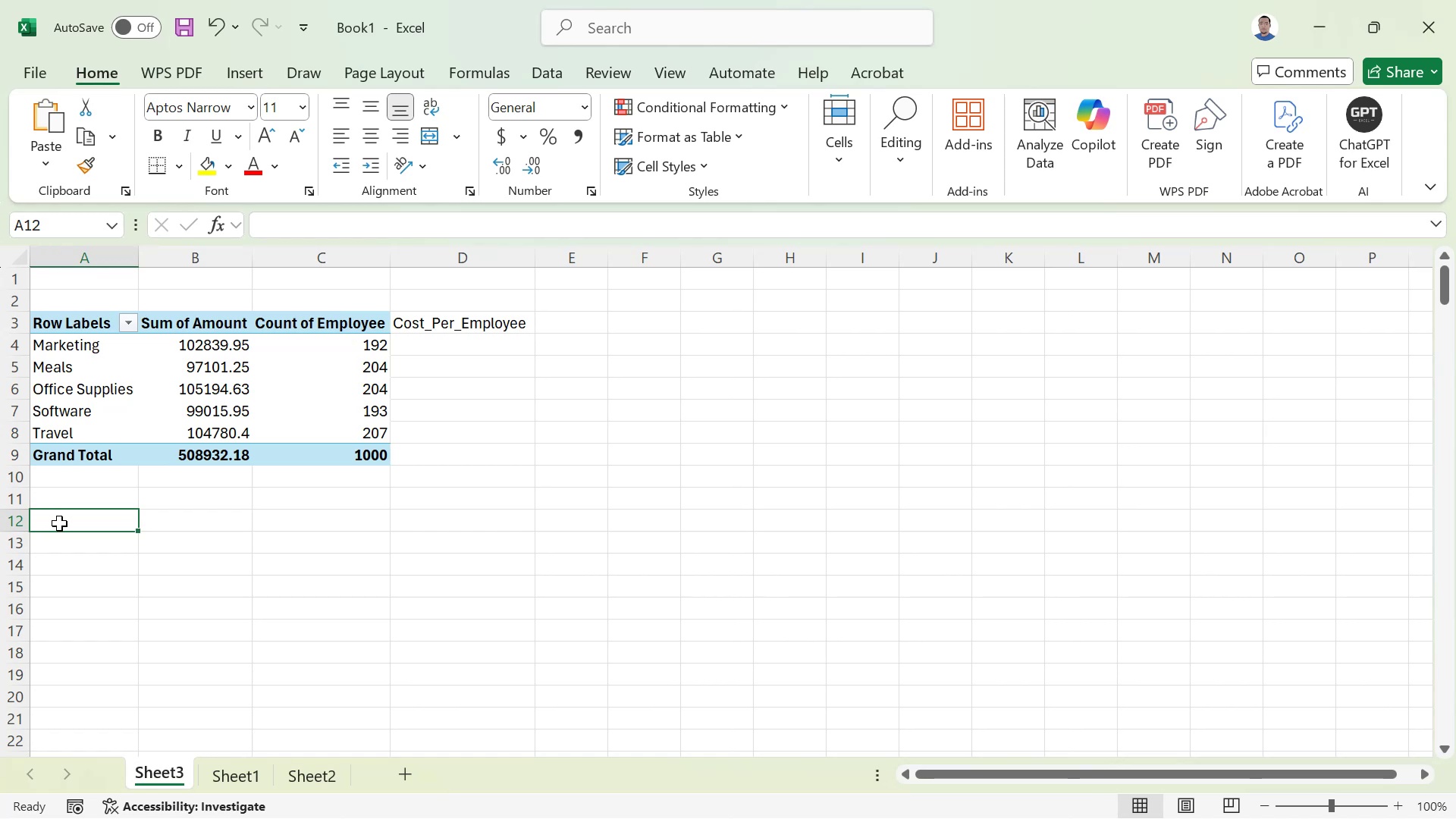 
key(Control+V)
 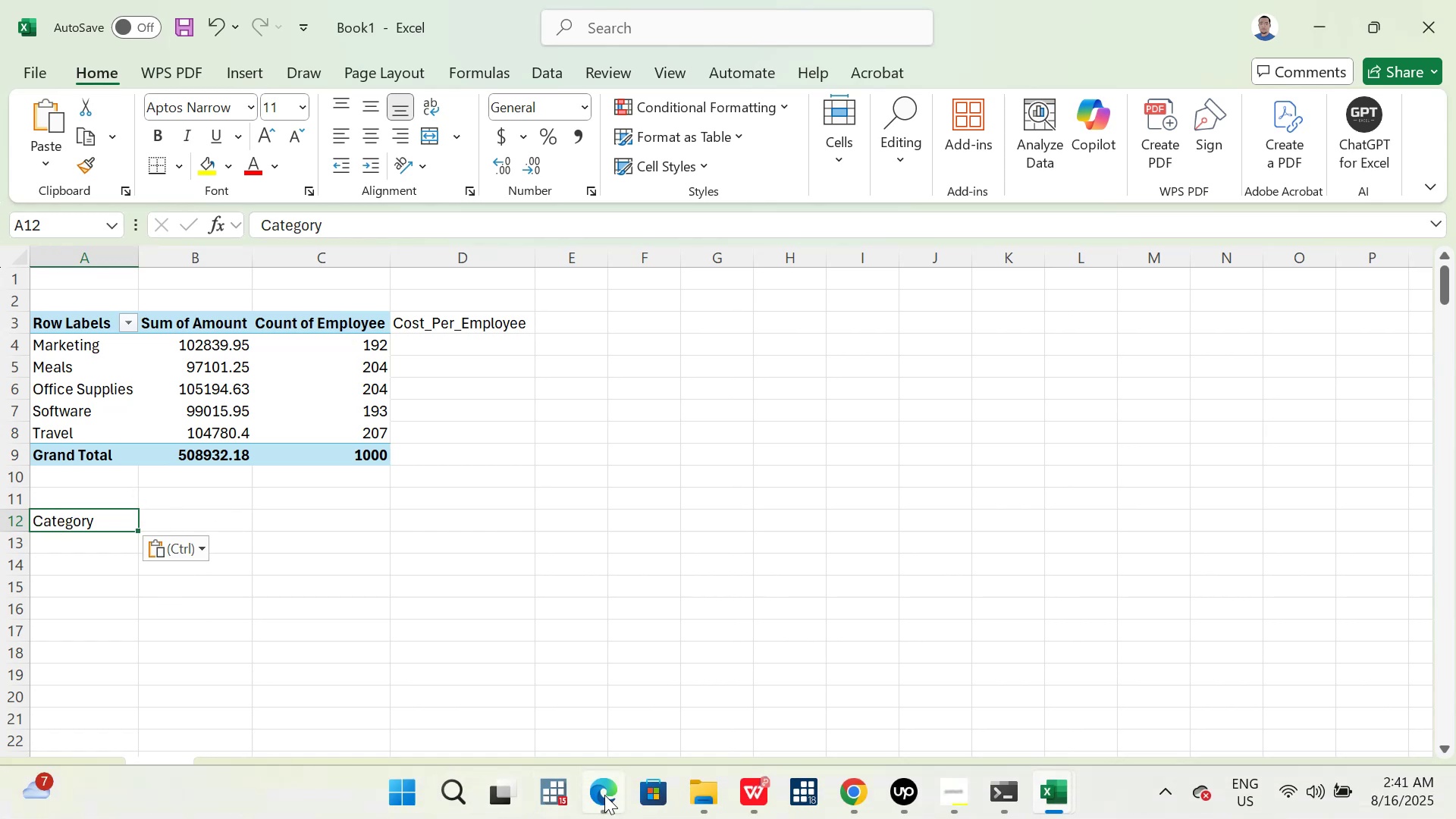 
left_click([569, 682])
 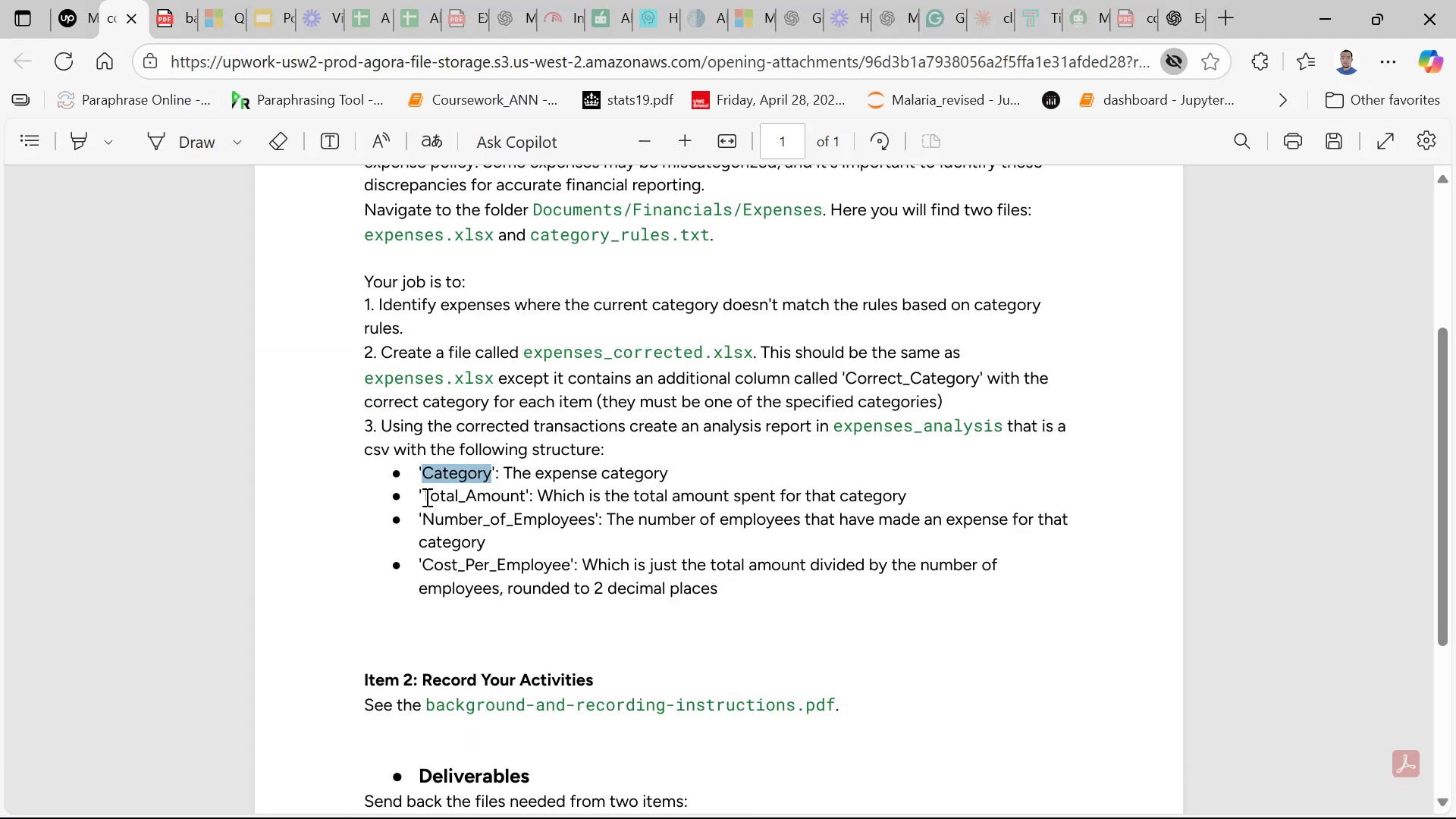 
left_click_drag(start_coordinate=[425, 495], to_coordinate=[522, 492])
 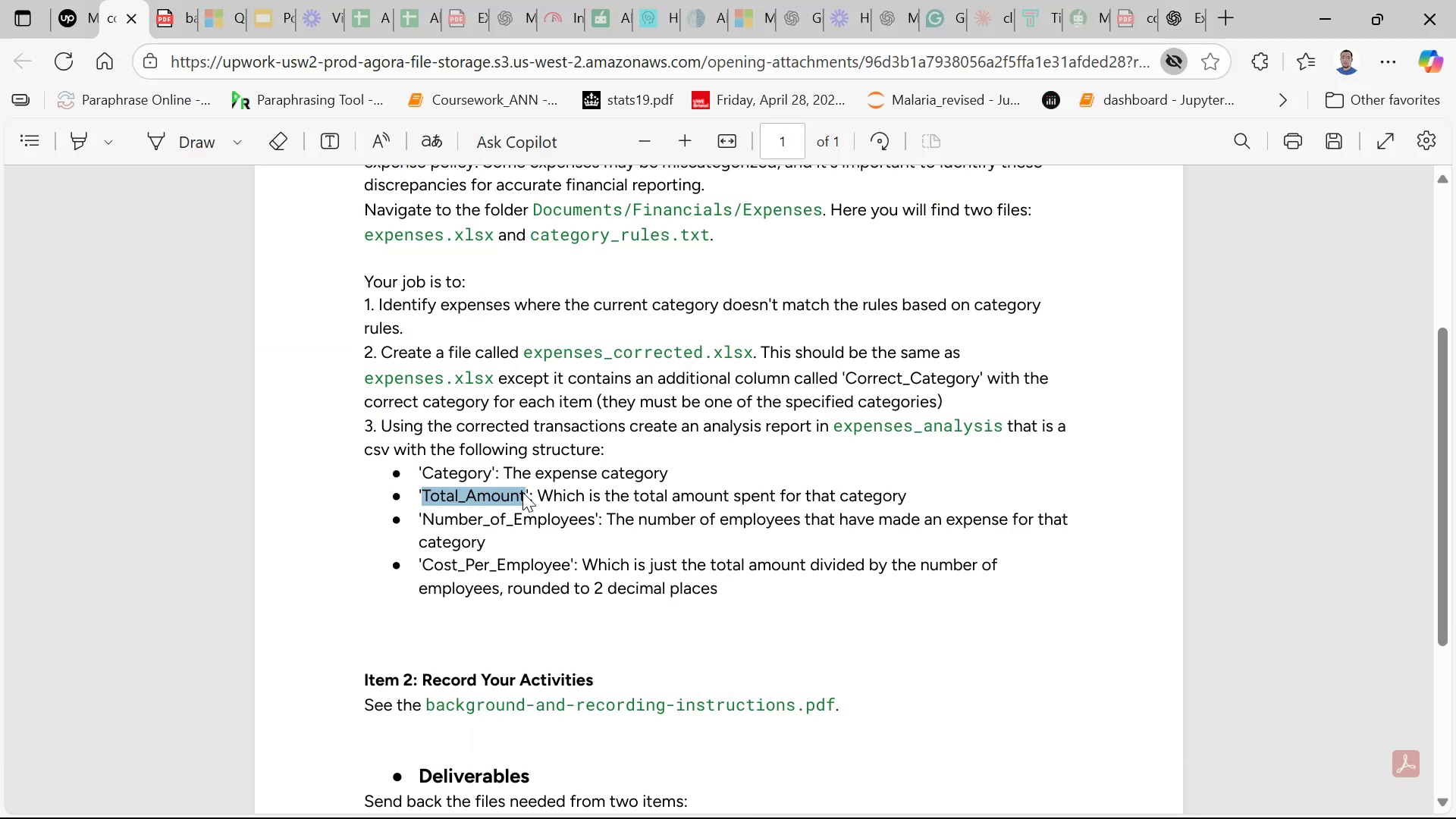 
key(Control+C)
 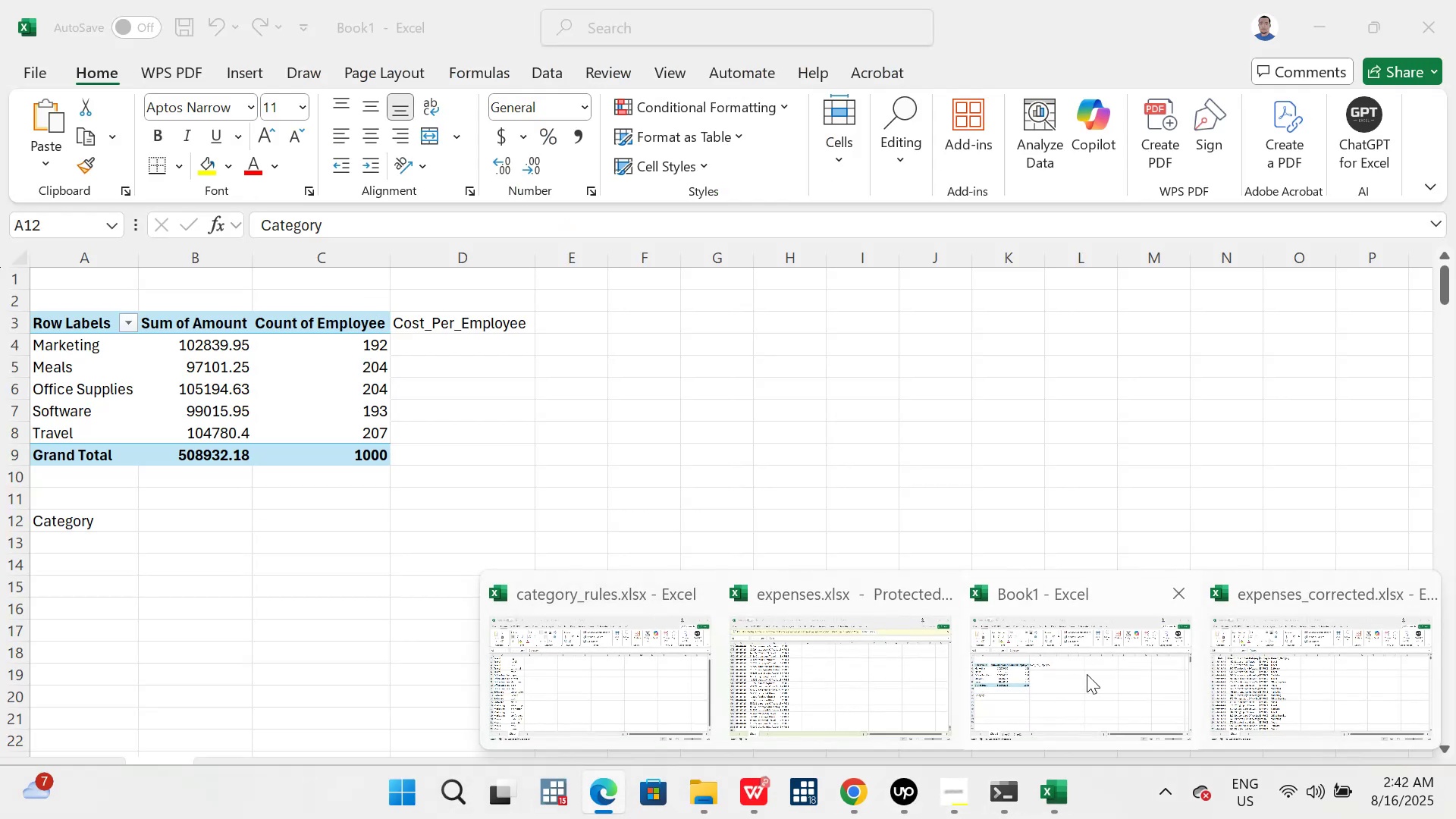 
left_click([1084, 676])
 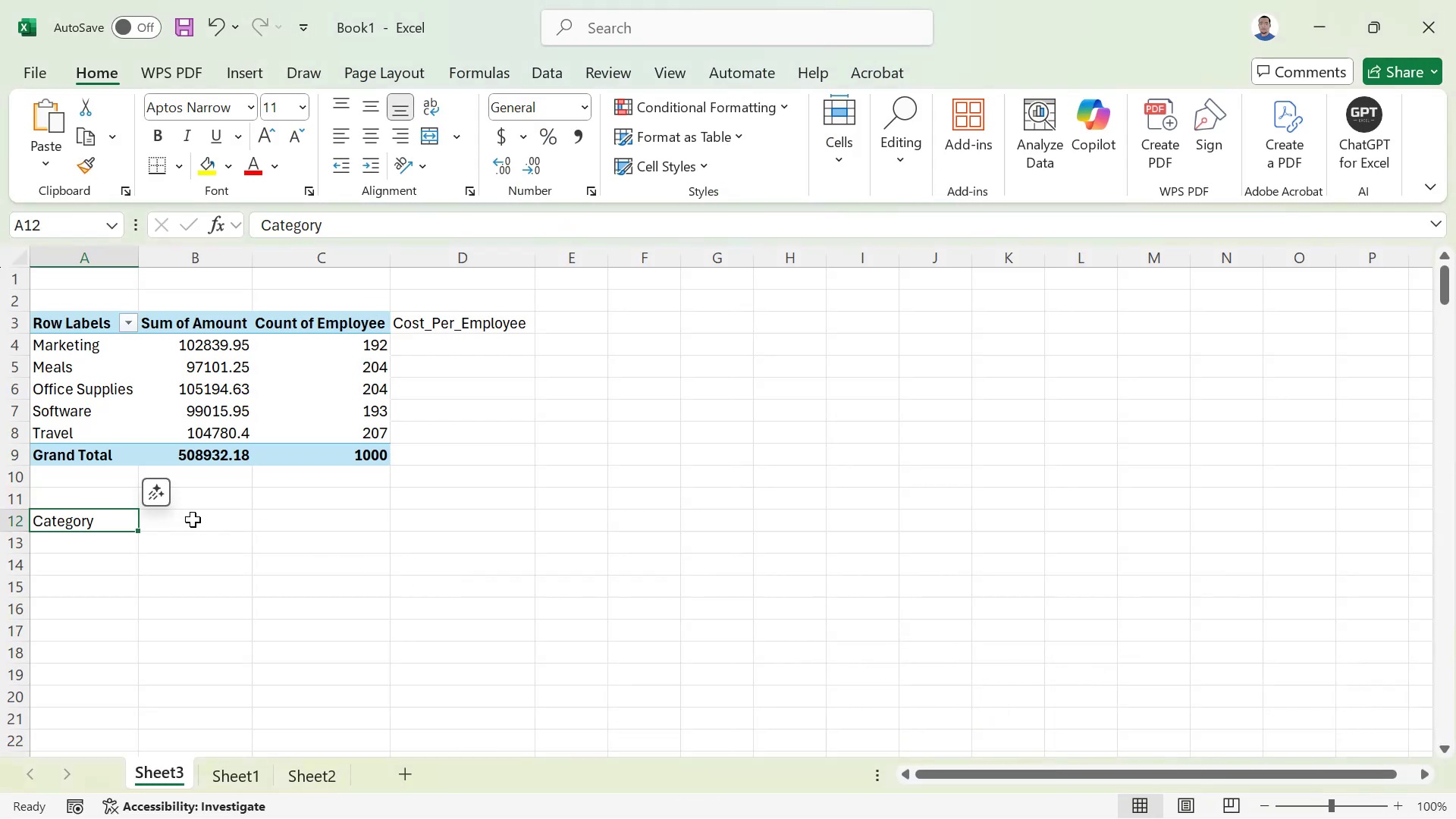 
left_click([193, 519])
 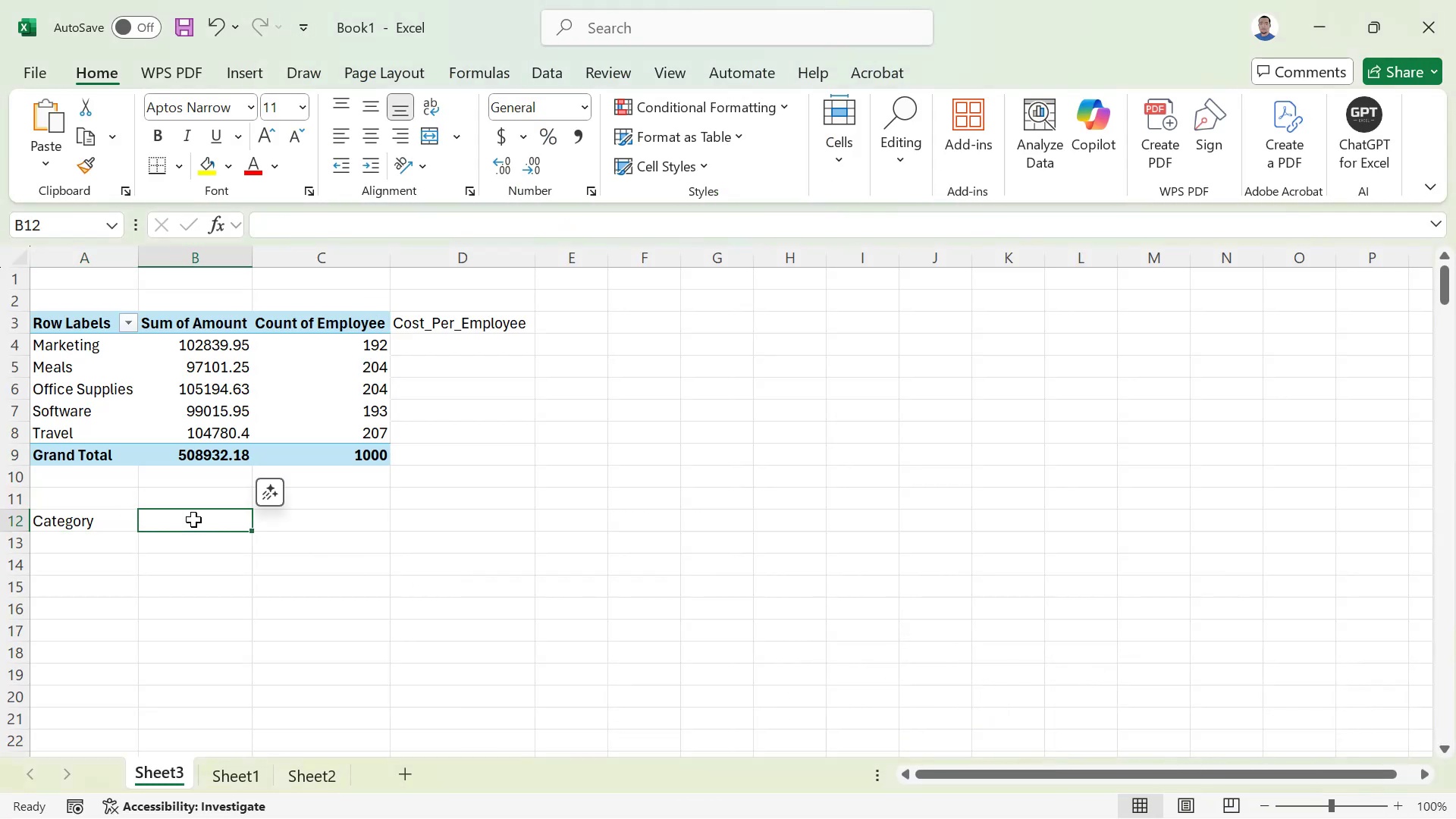 
key(Control+V)
 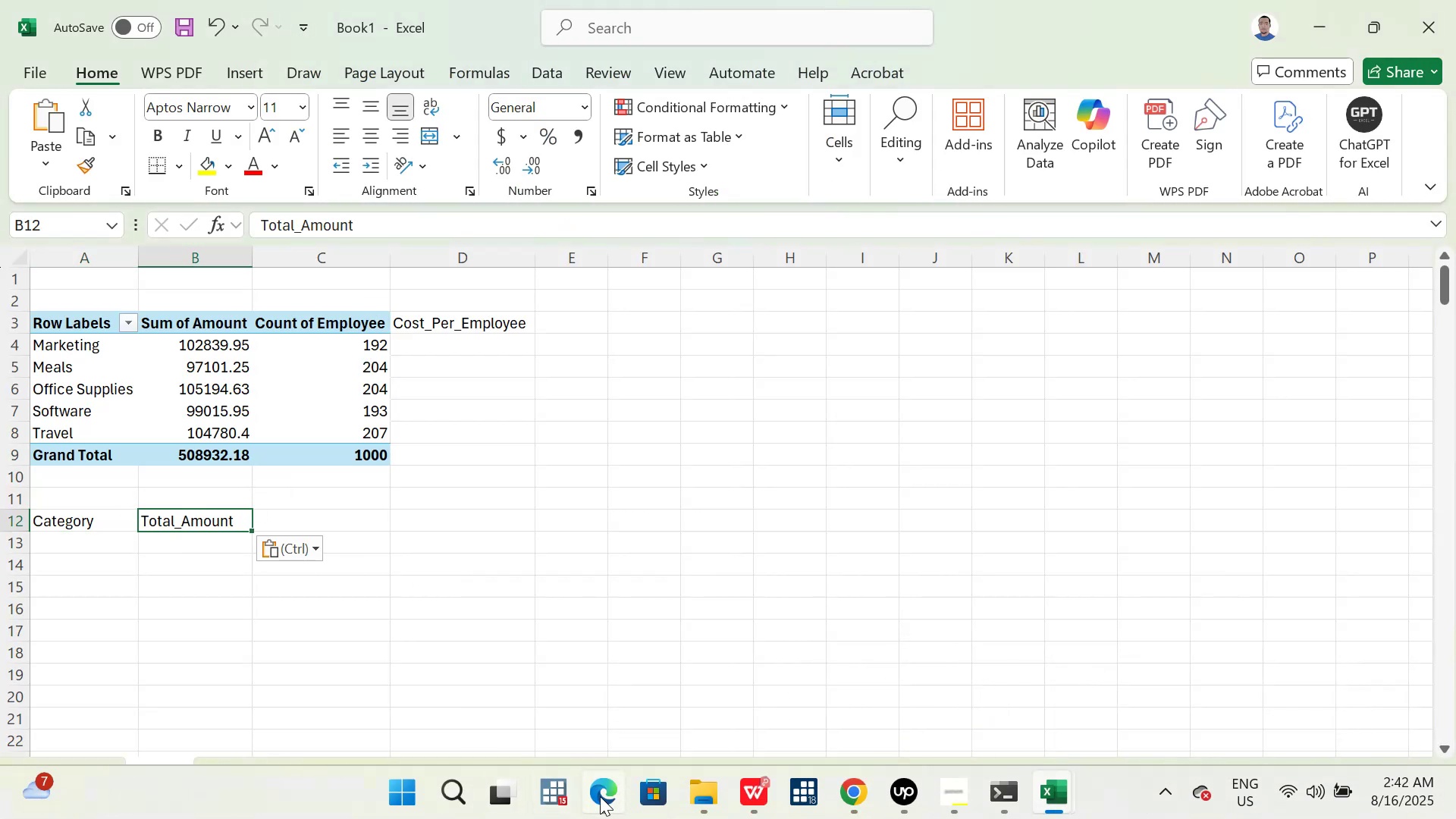 
left_click([586, 686])
 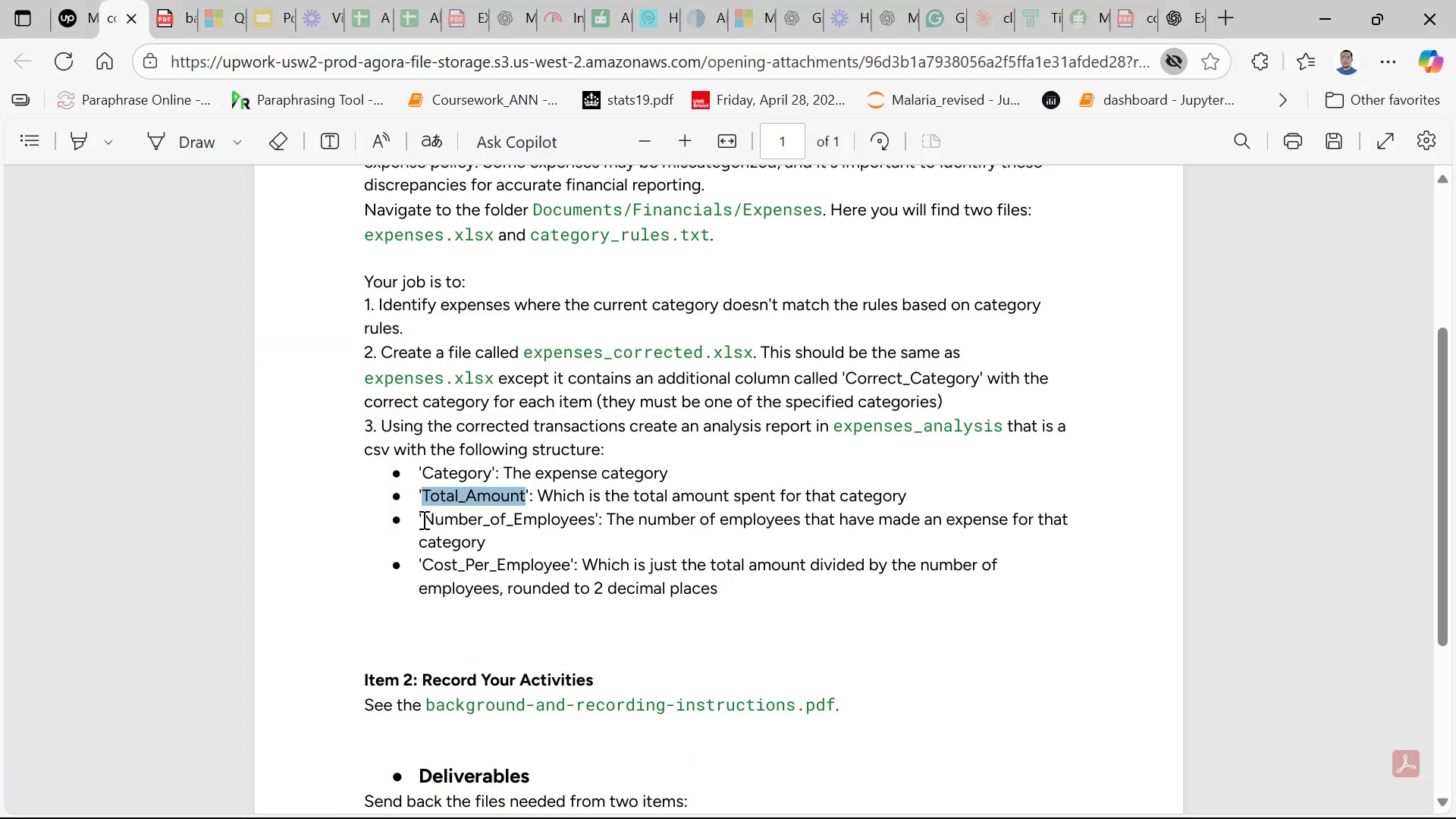 
left_click_drag(start_coordinate=[422, 518], to_coordinate=[595, 517])
 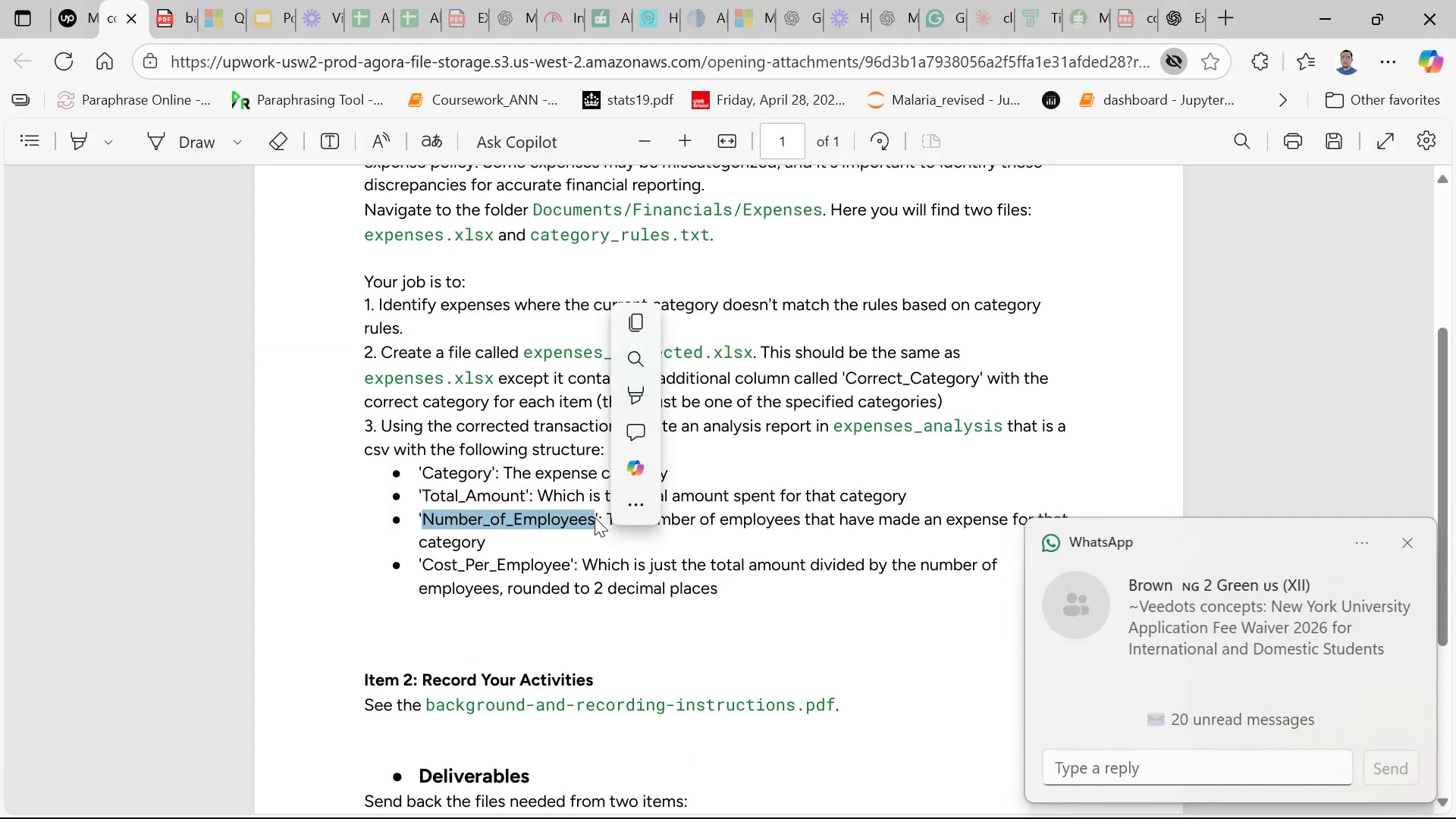 
key(Control+C)
 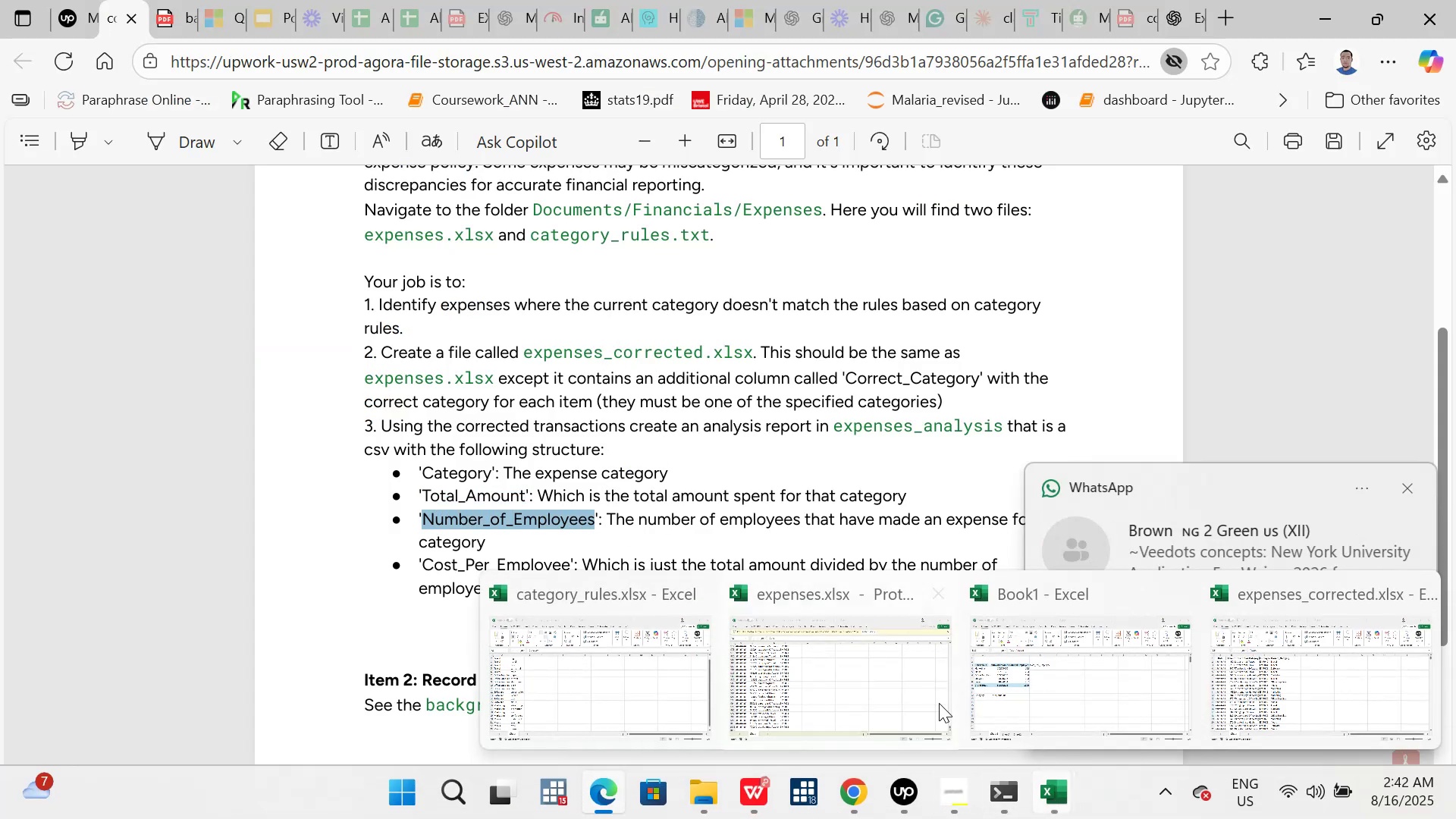 
left_click([1037, 666])
 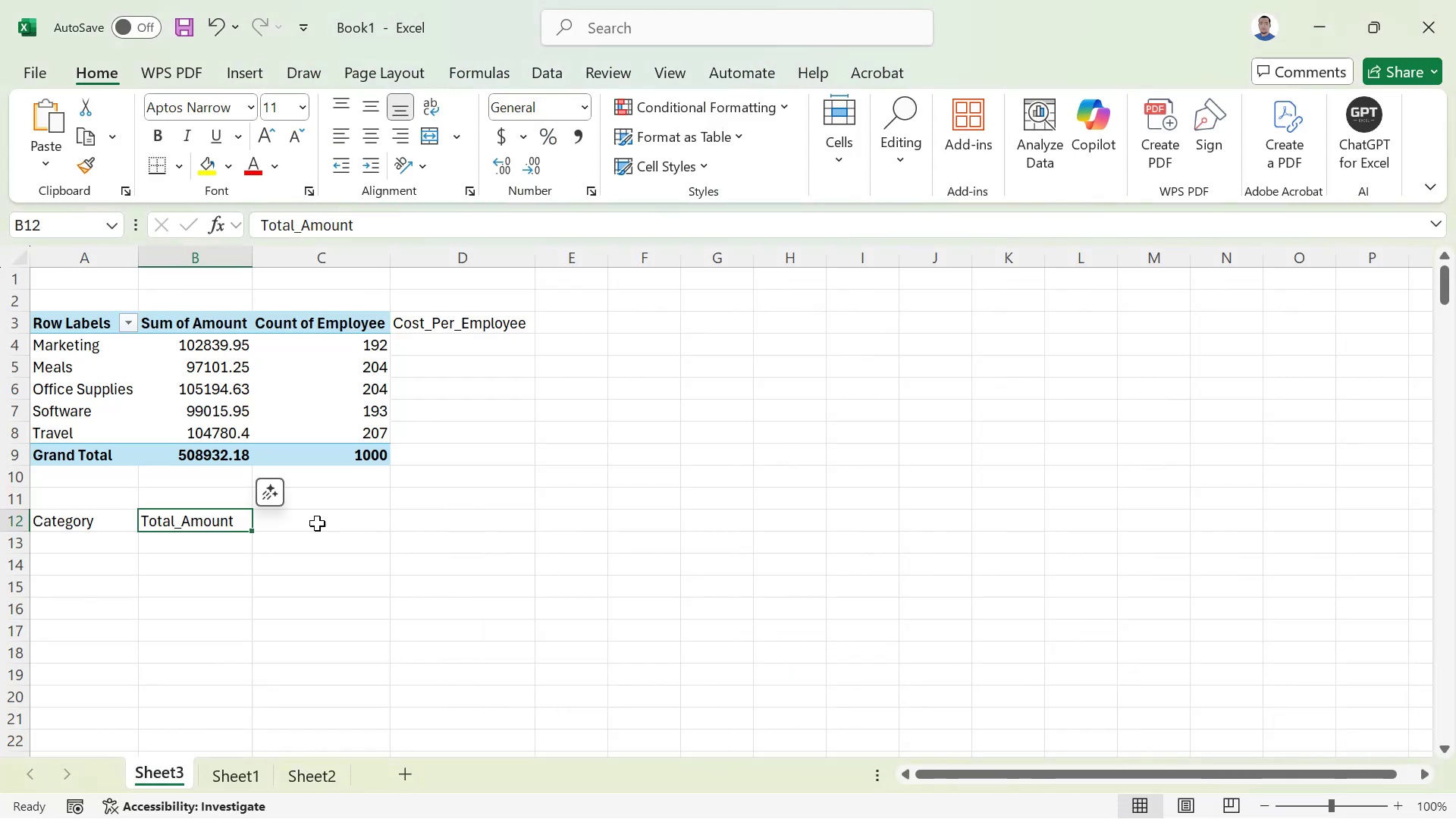 
left_click([317, 523])
 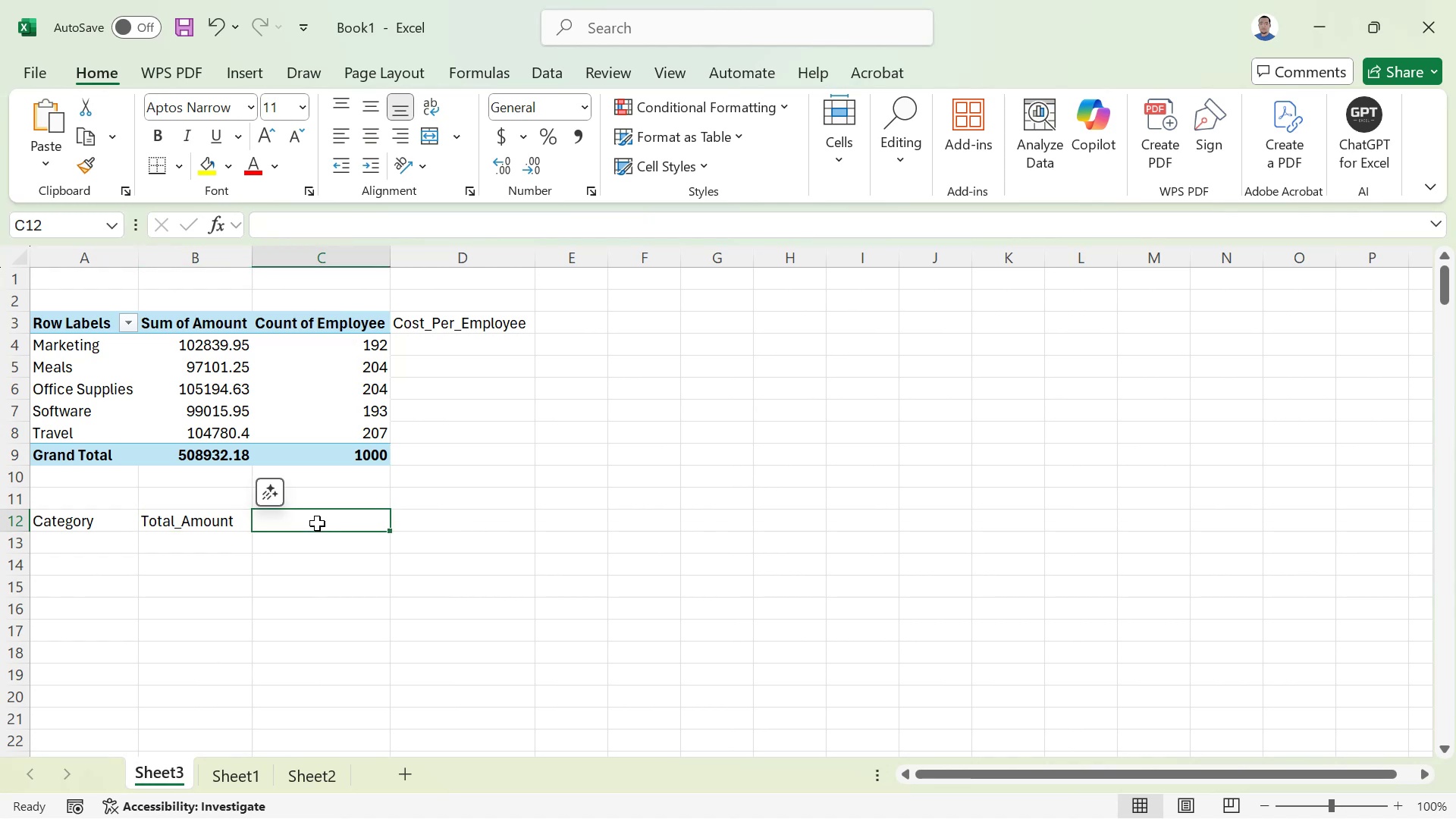 
key(Control+V)
 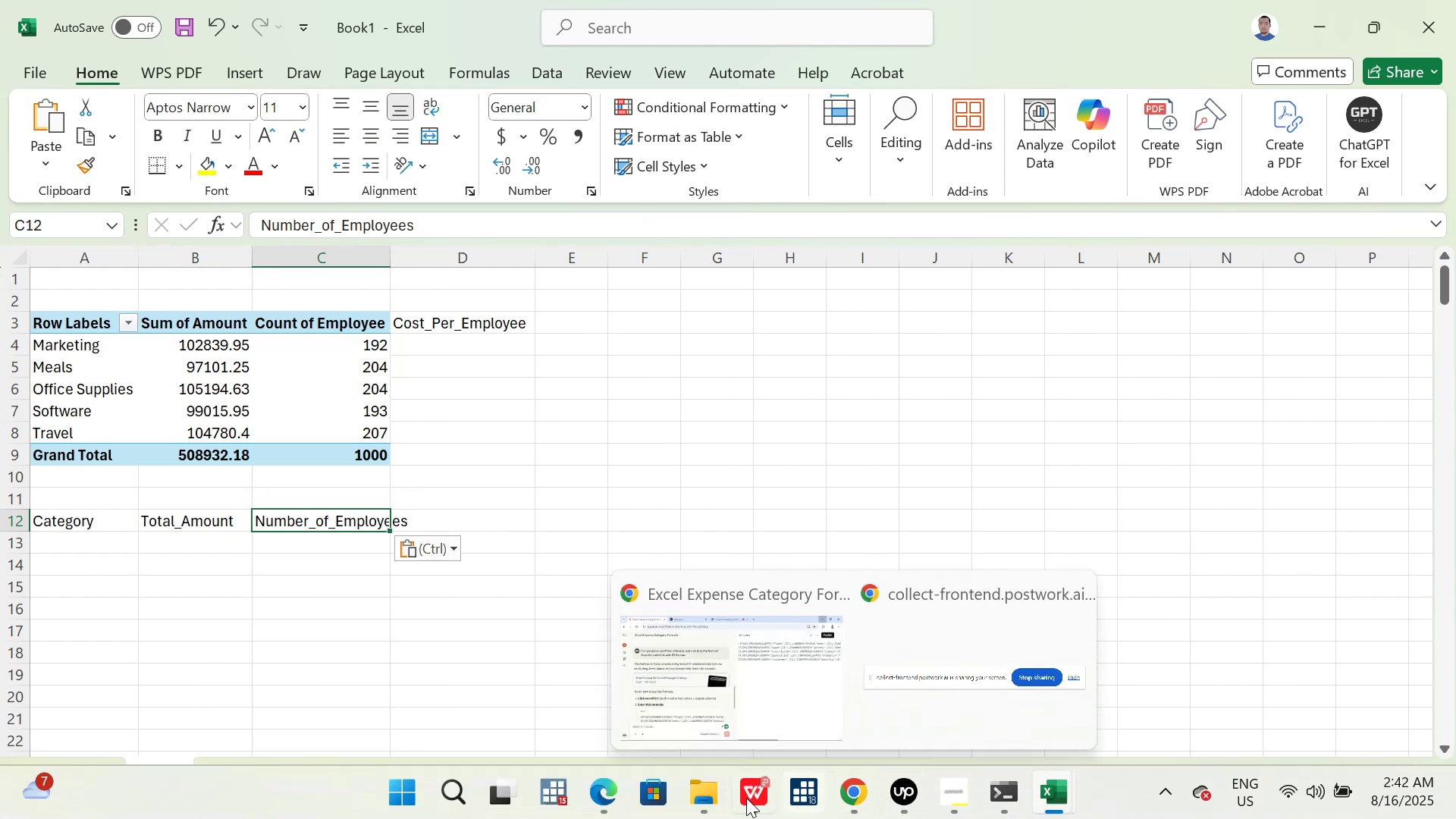 
wait(6.36)
 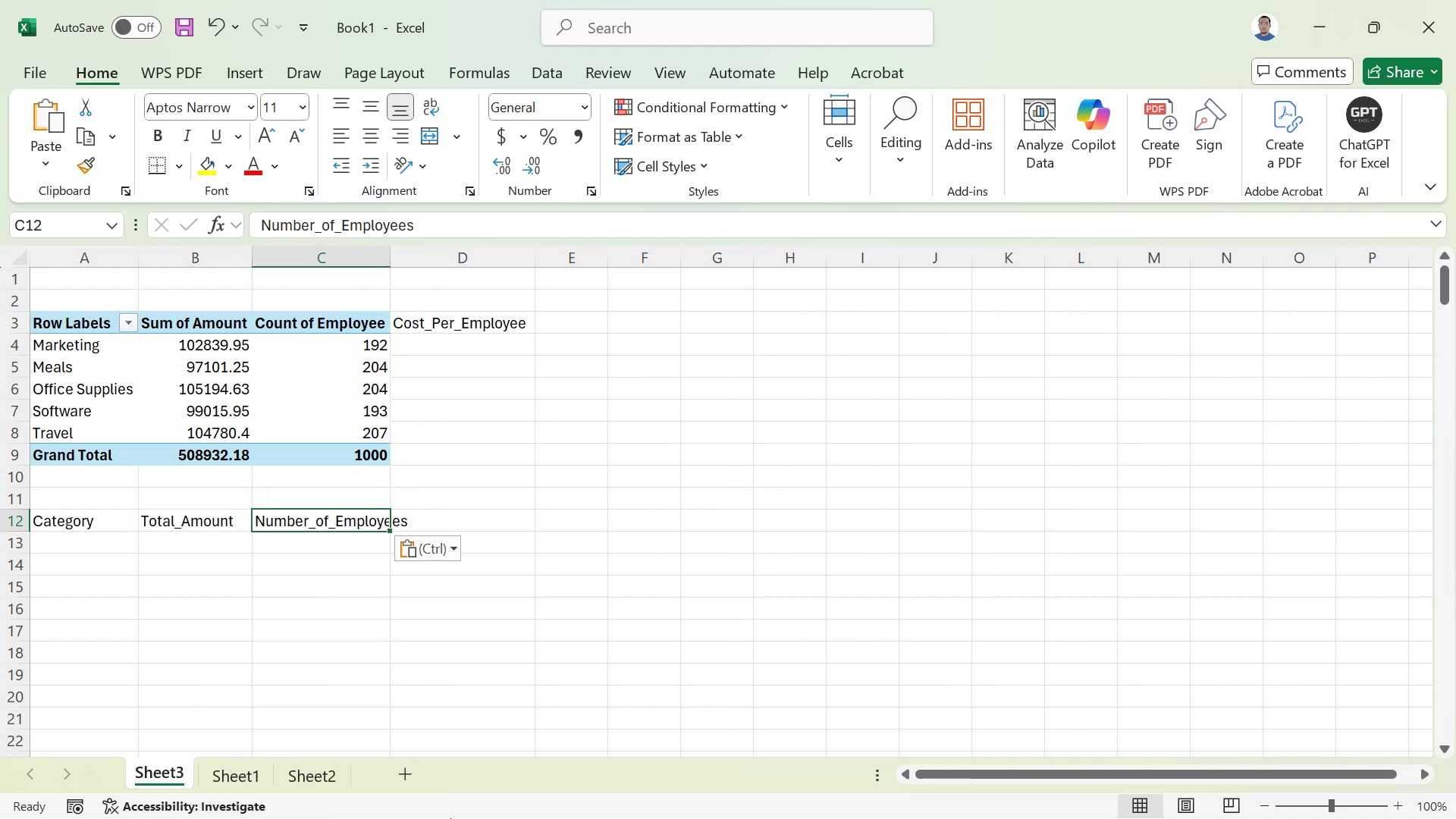 
left_click([579, 673])
 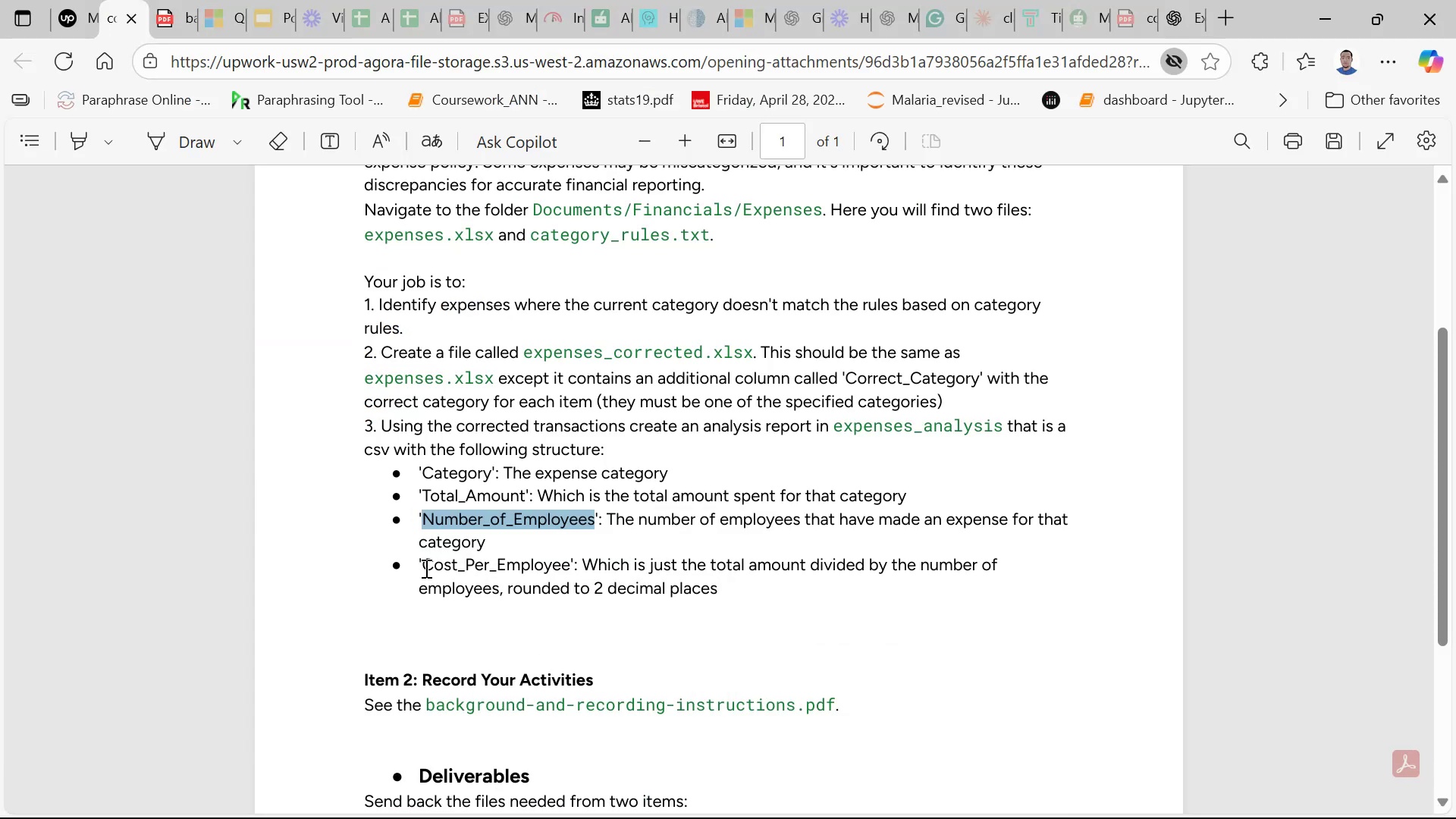 
left_click_drag(start_coordinate=[425, 568], to_coordinate=[570, 560])
 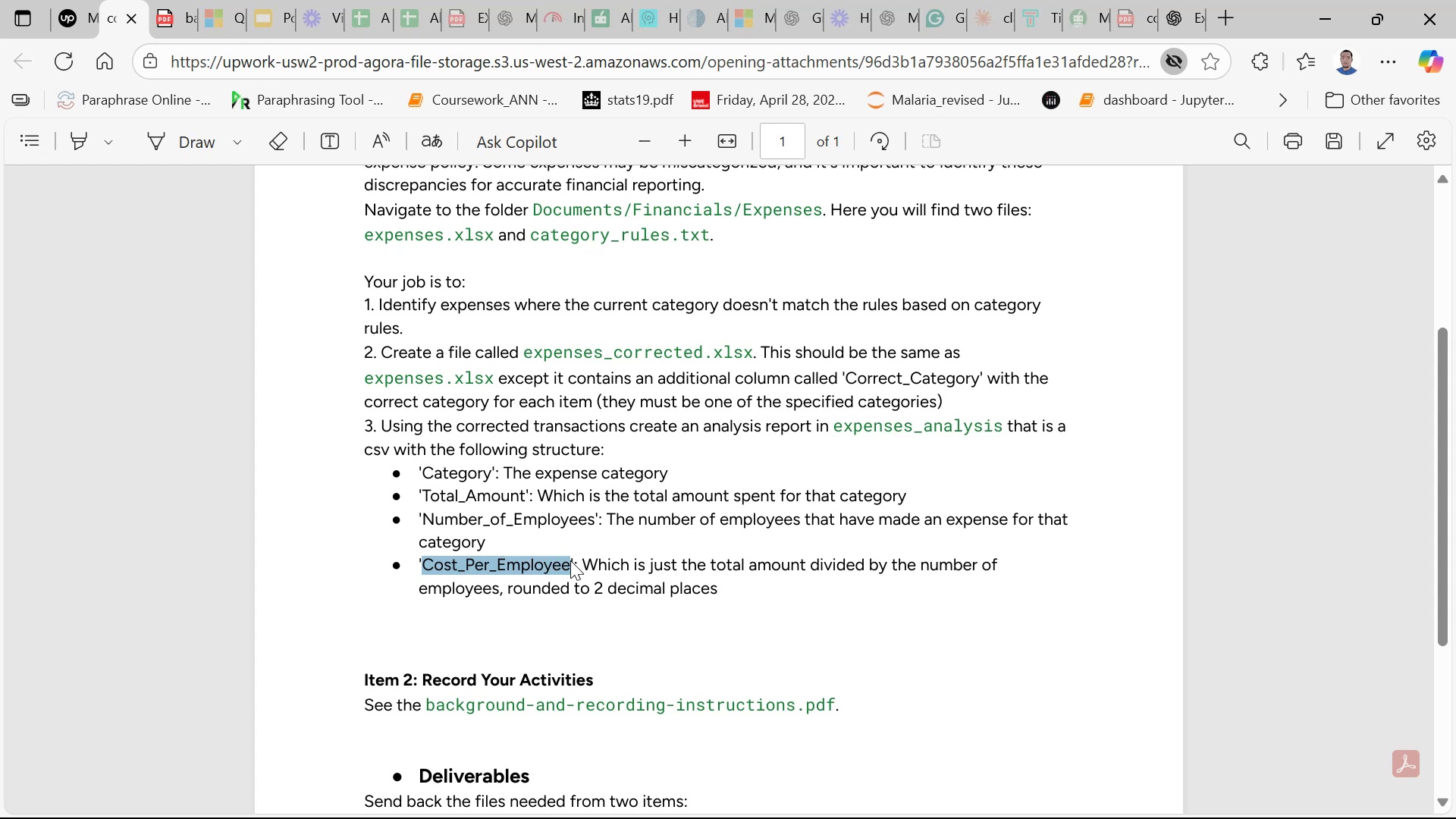 
key(Control+C)
 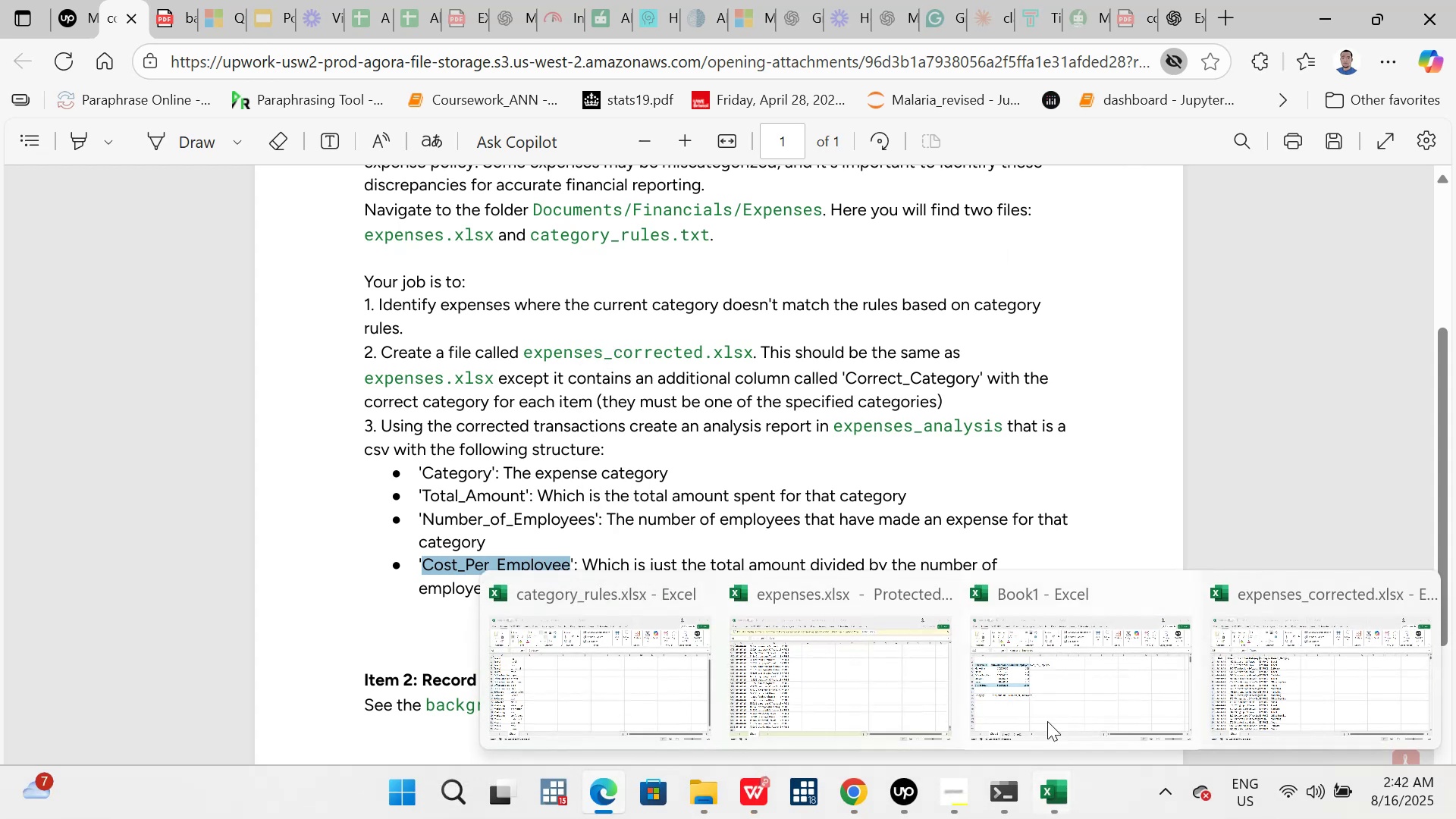 
left_click([1075, 673])
 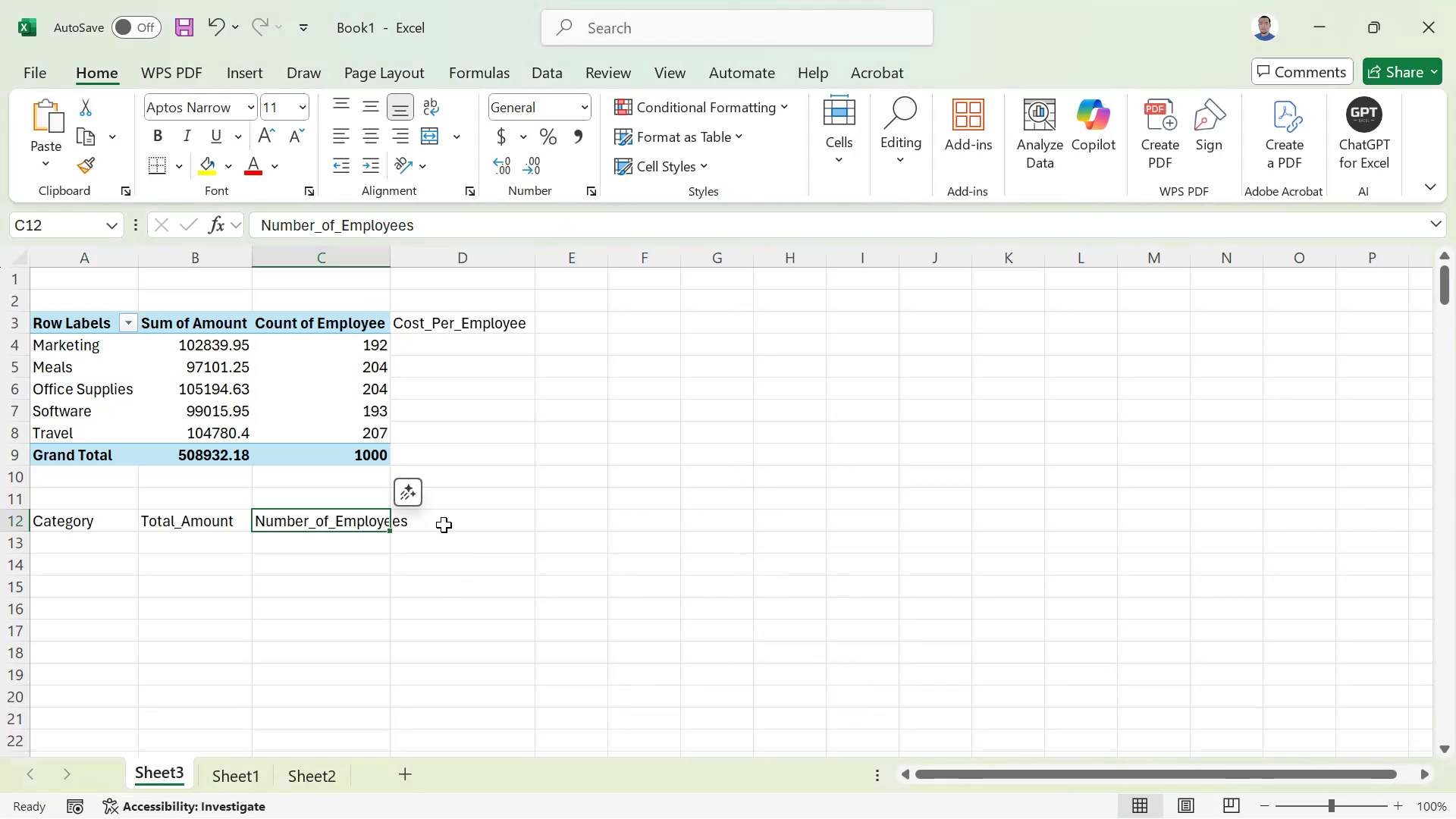 
left_click([444, 525])
 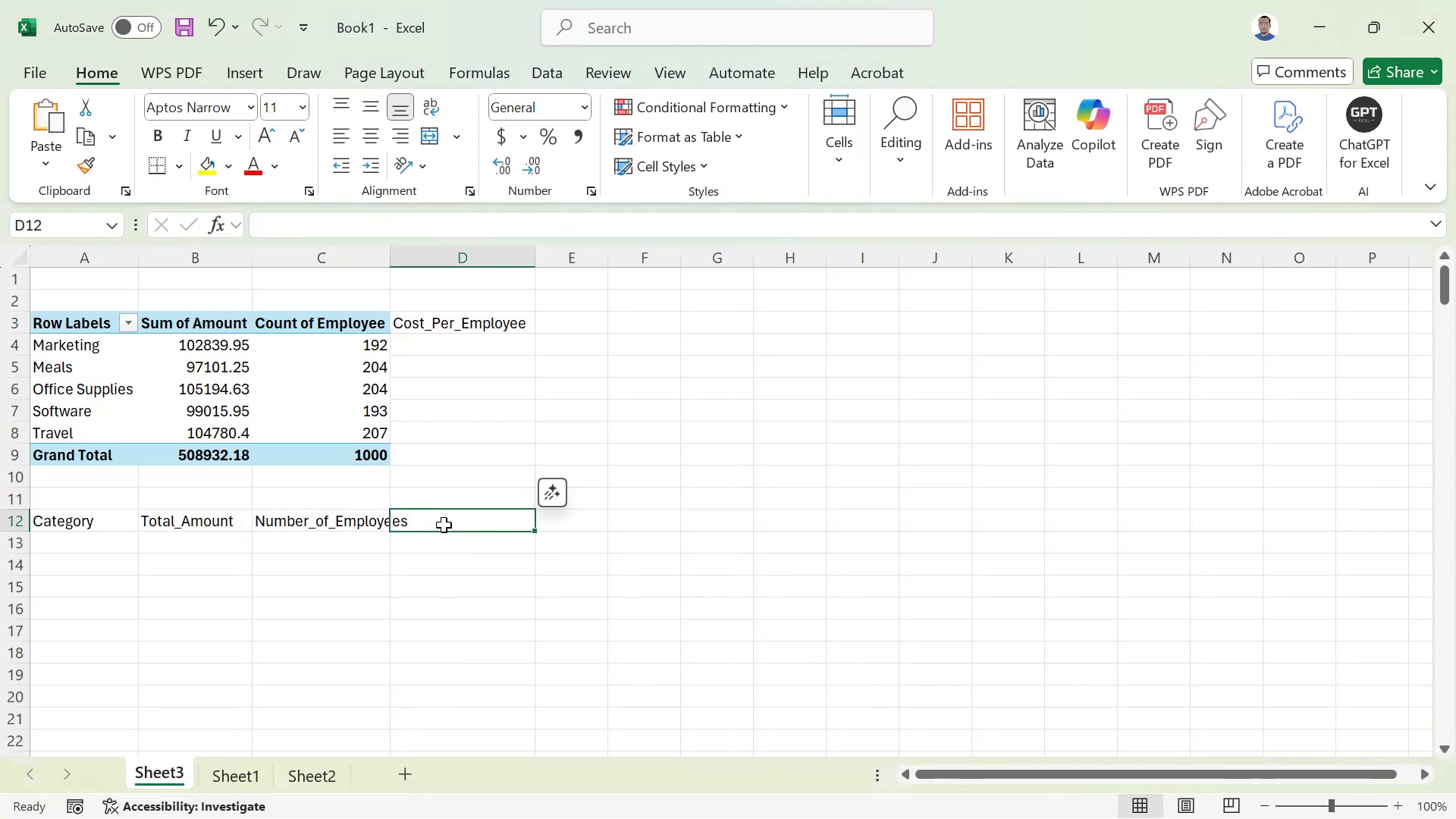 
key(Control+V)
 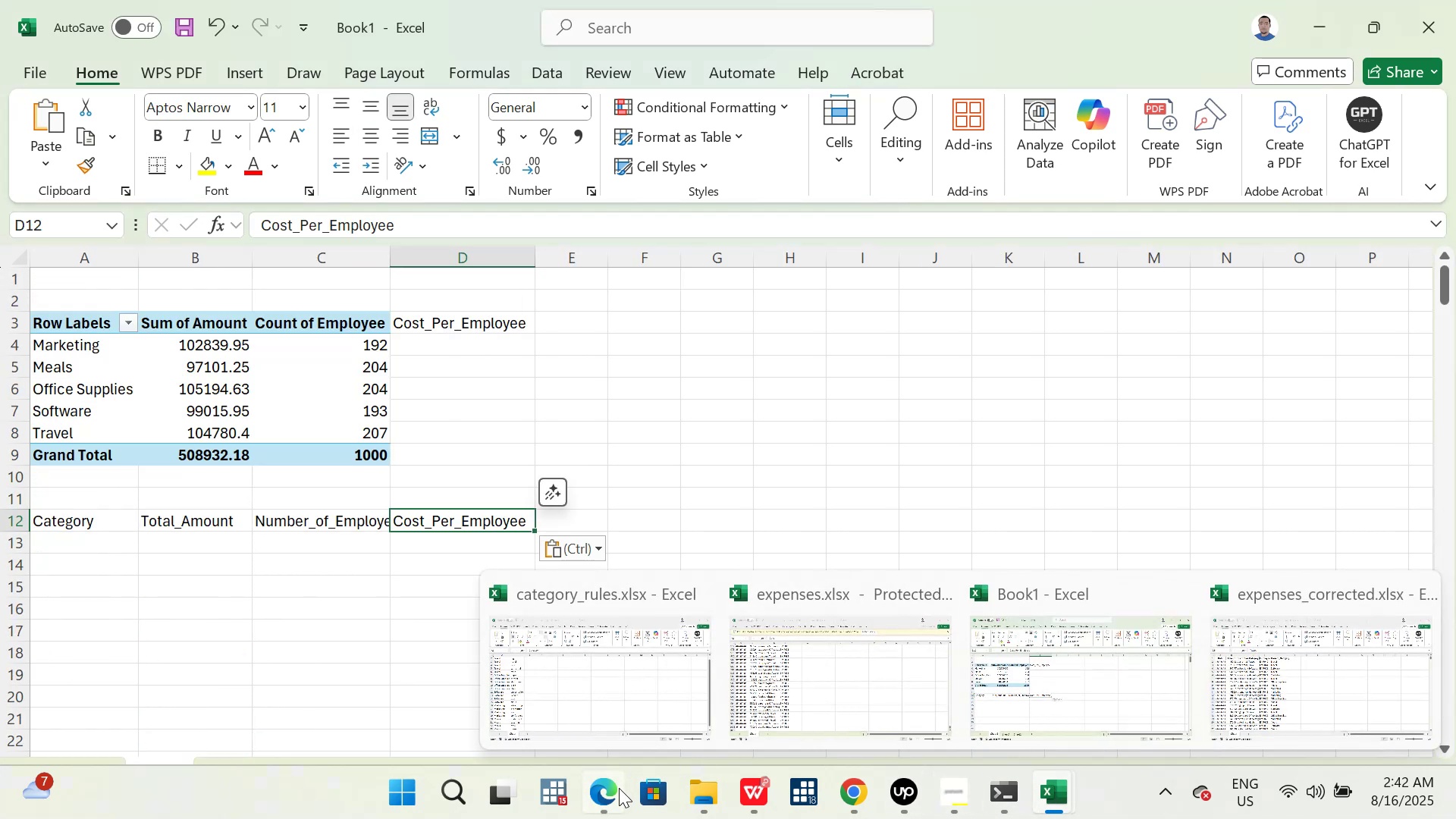 
wait(6.47)
 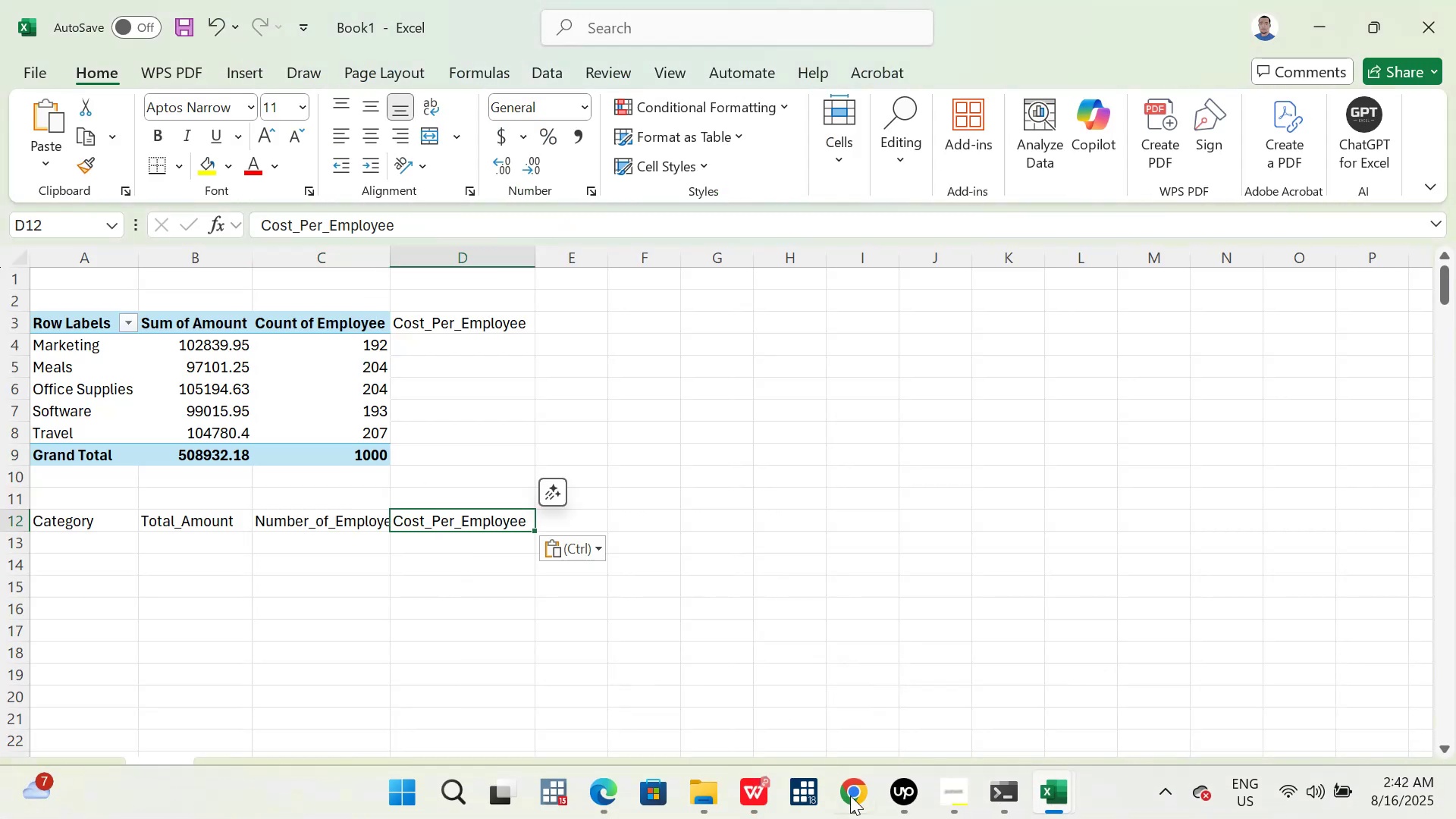 
left_click([602, 679])
 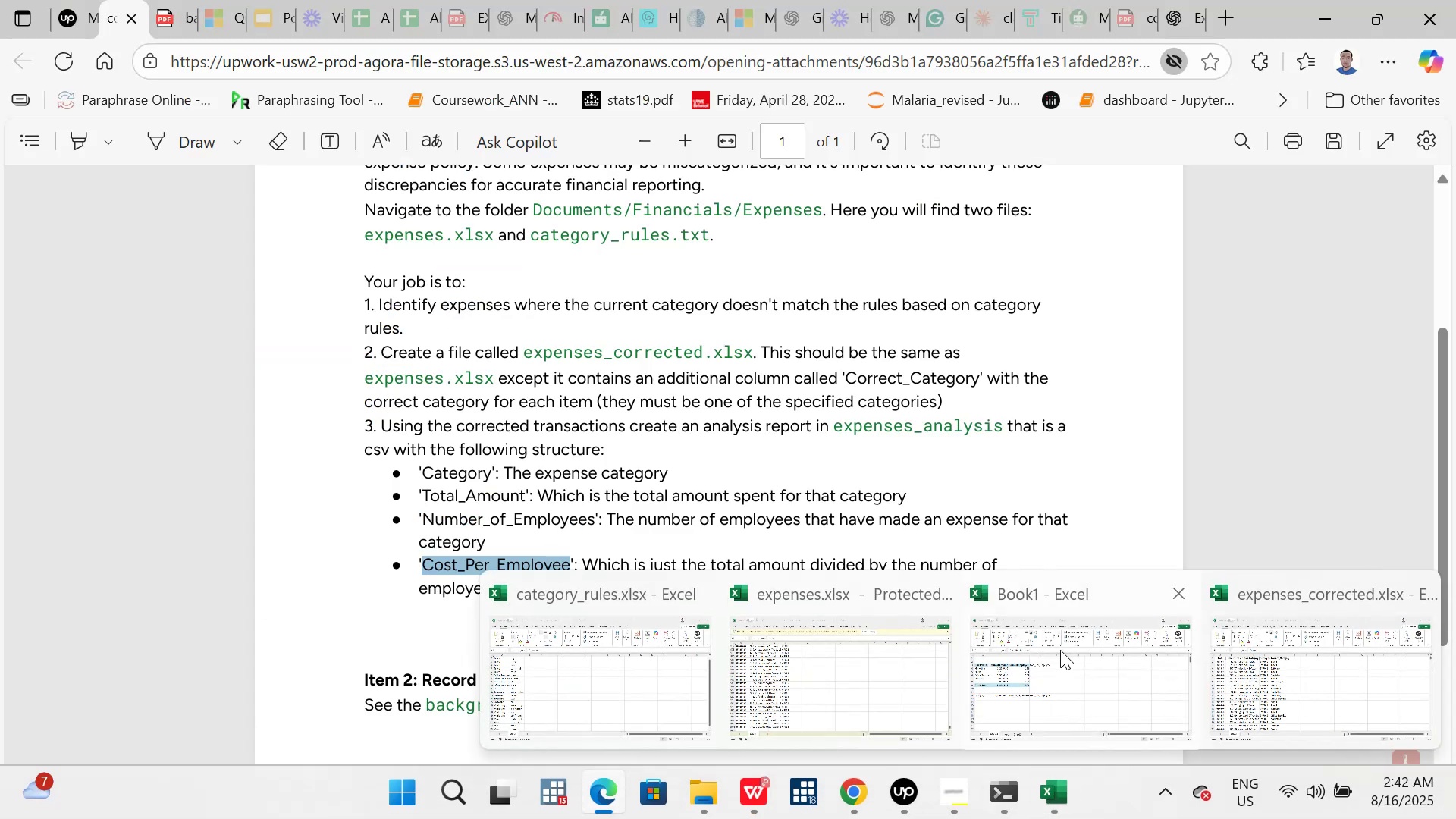 
left_click([1053, 681])
 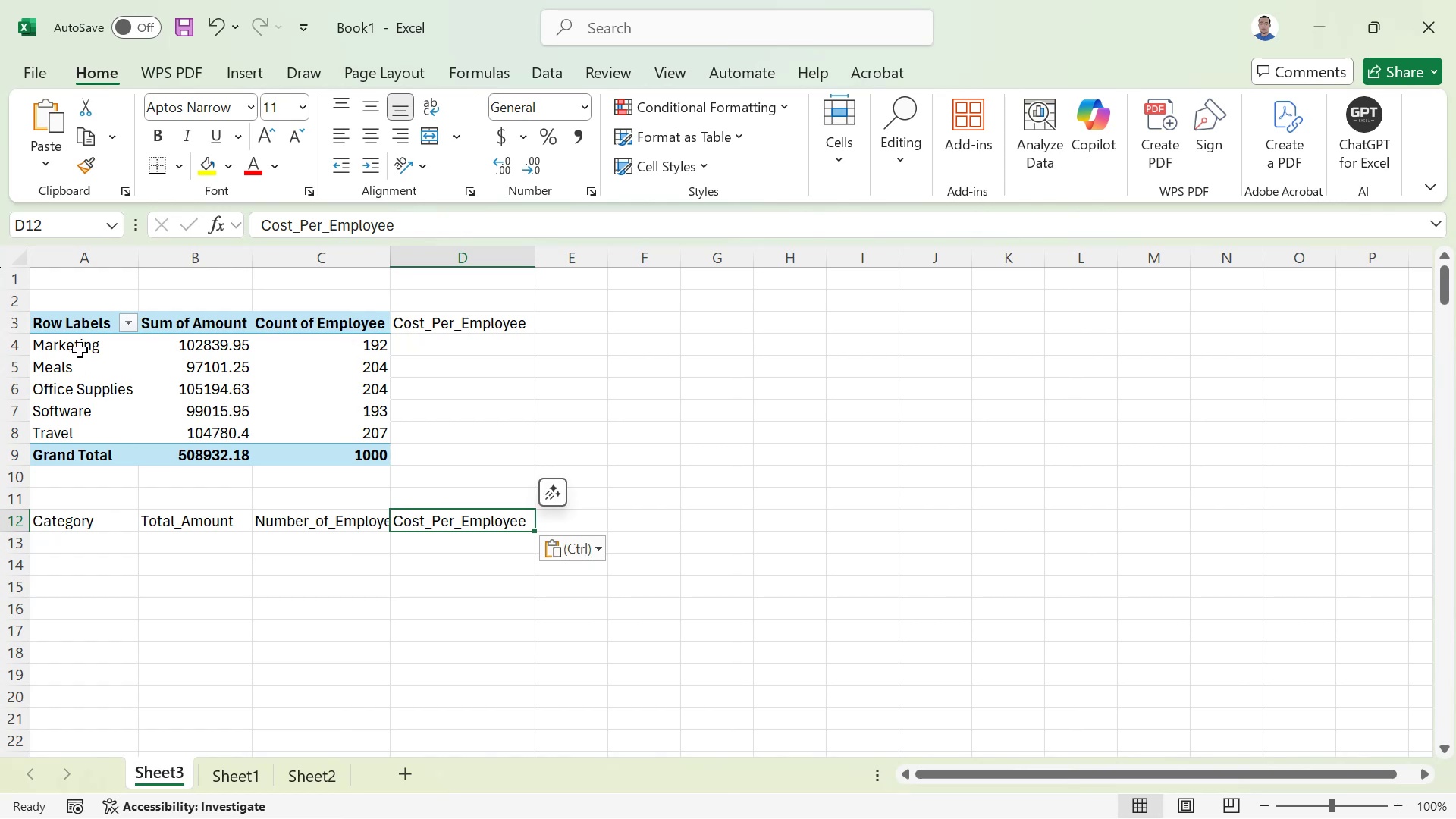 
left_click([83, 347])
 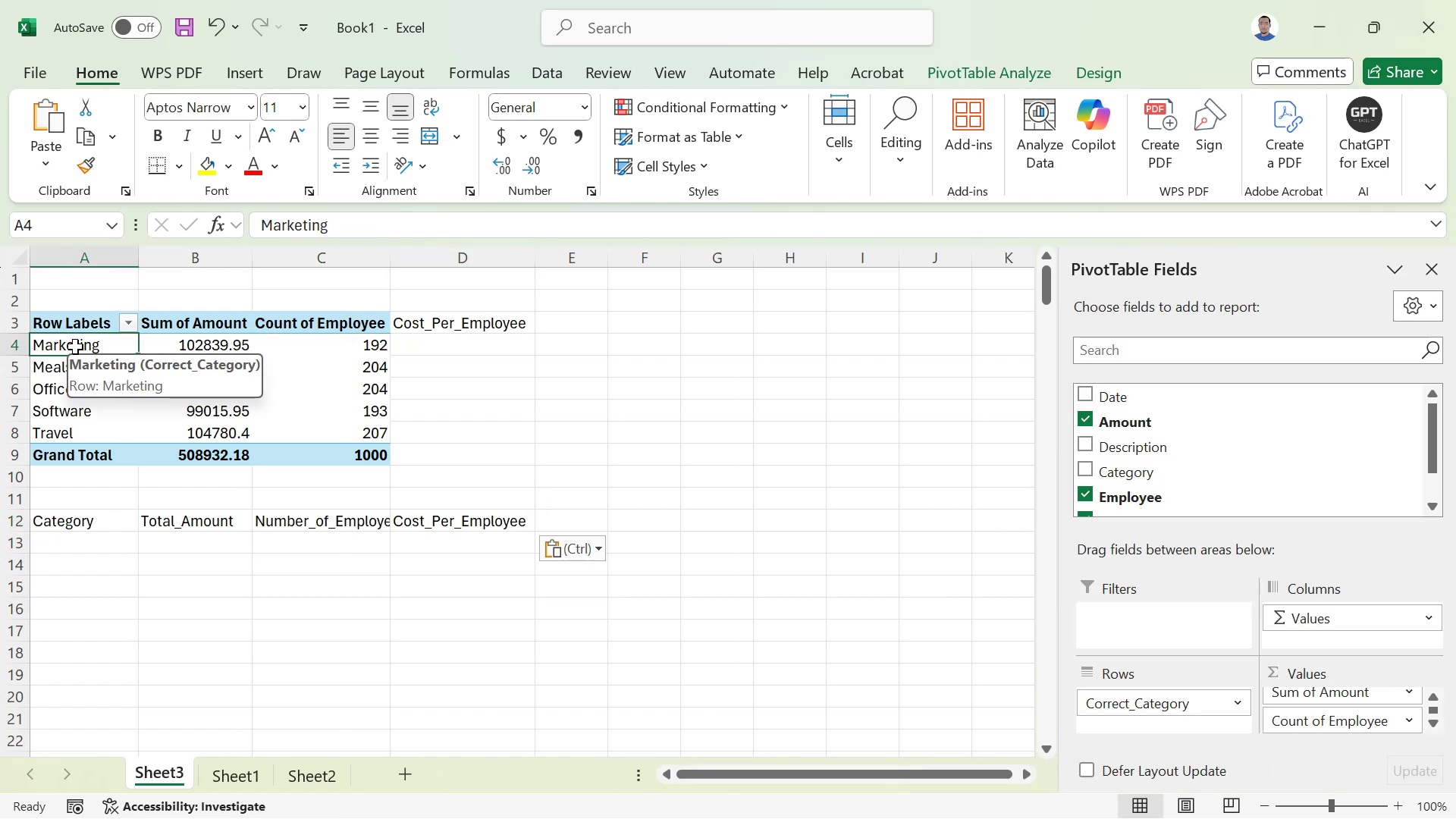 
left_click_drag(start_coordinate=[75, 347], to_coordinate=[63, 428])
 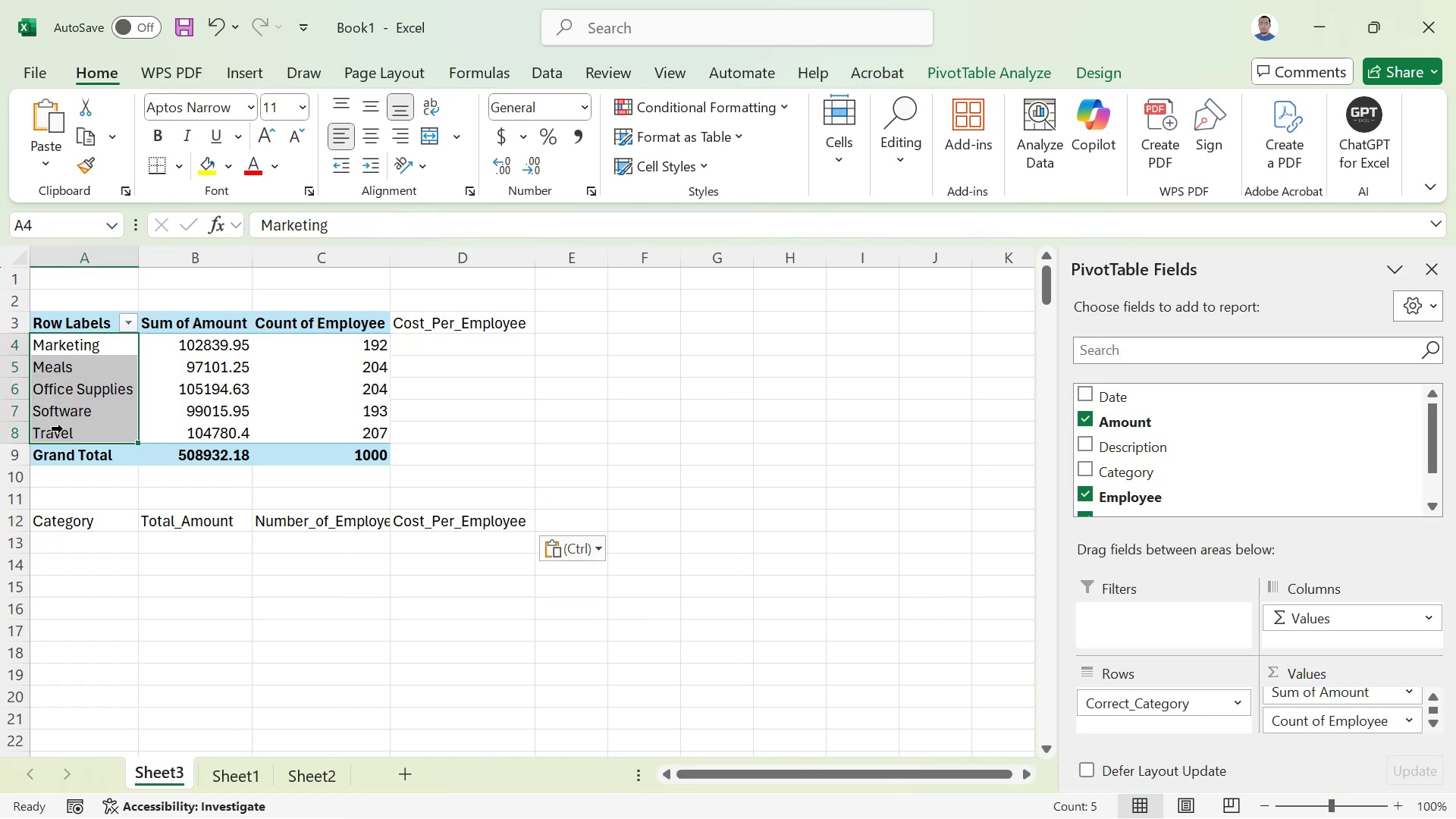 
key(Control+C)
 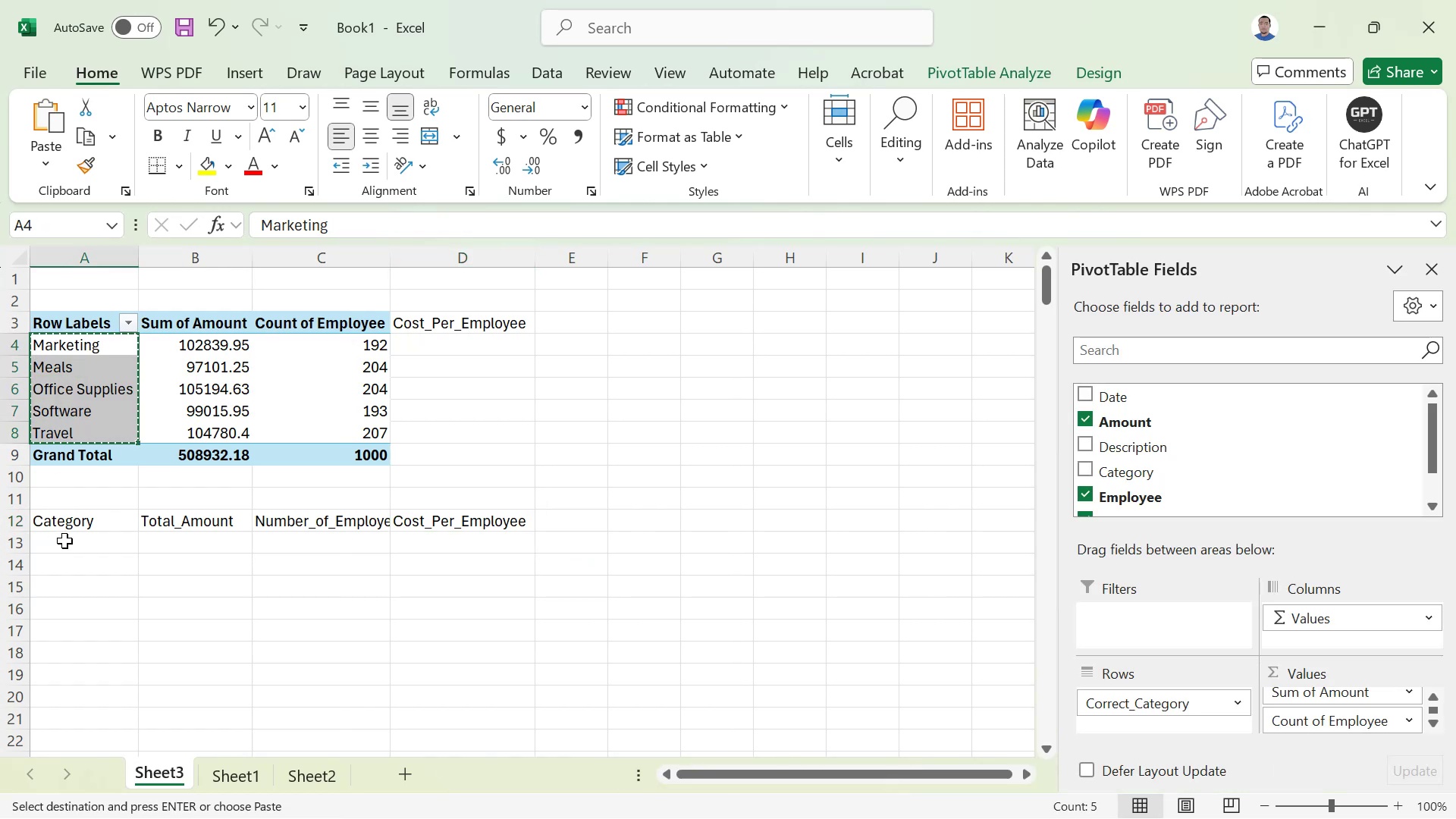 
left_click([65, 542])
 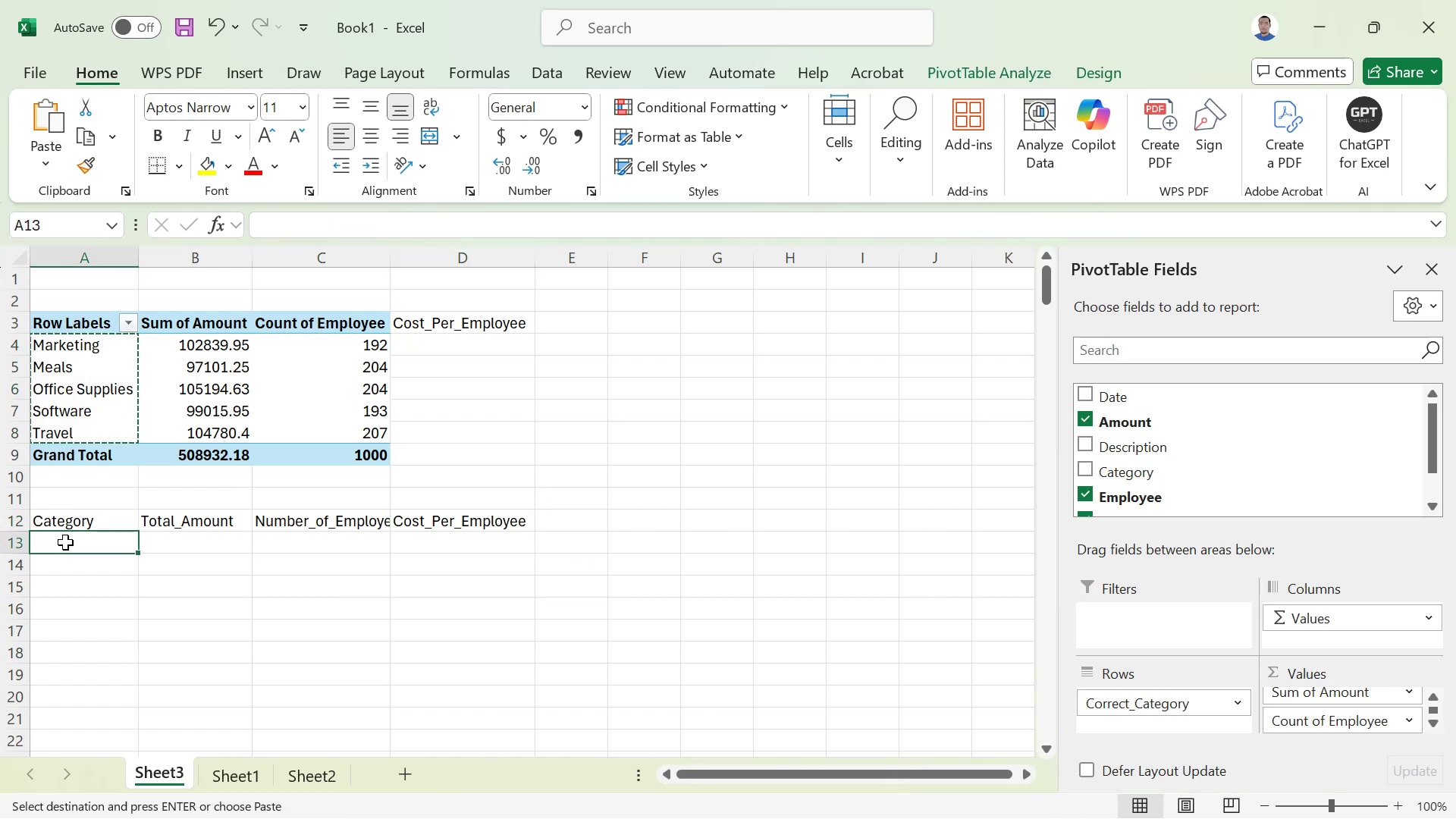 
key(Control+V)
 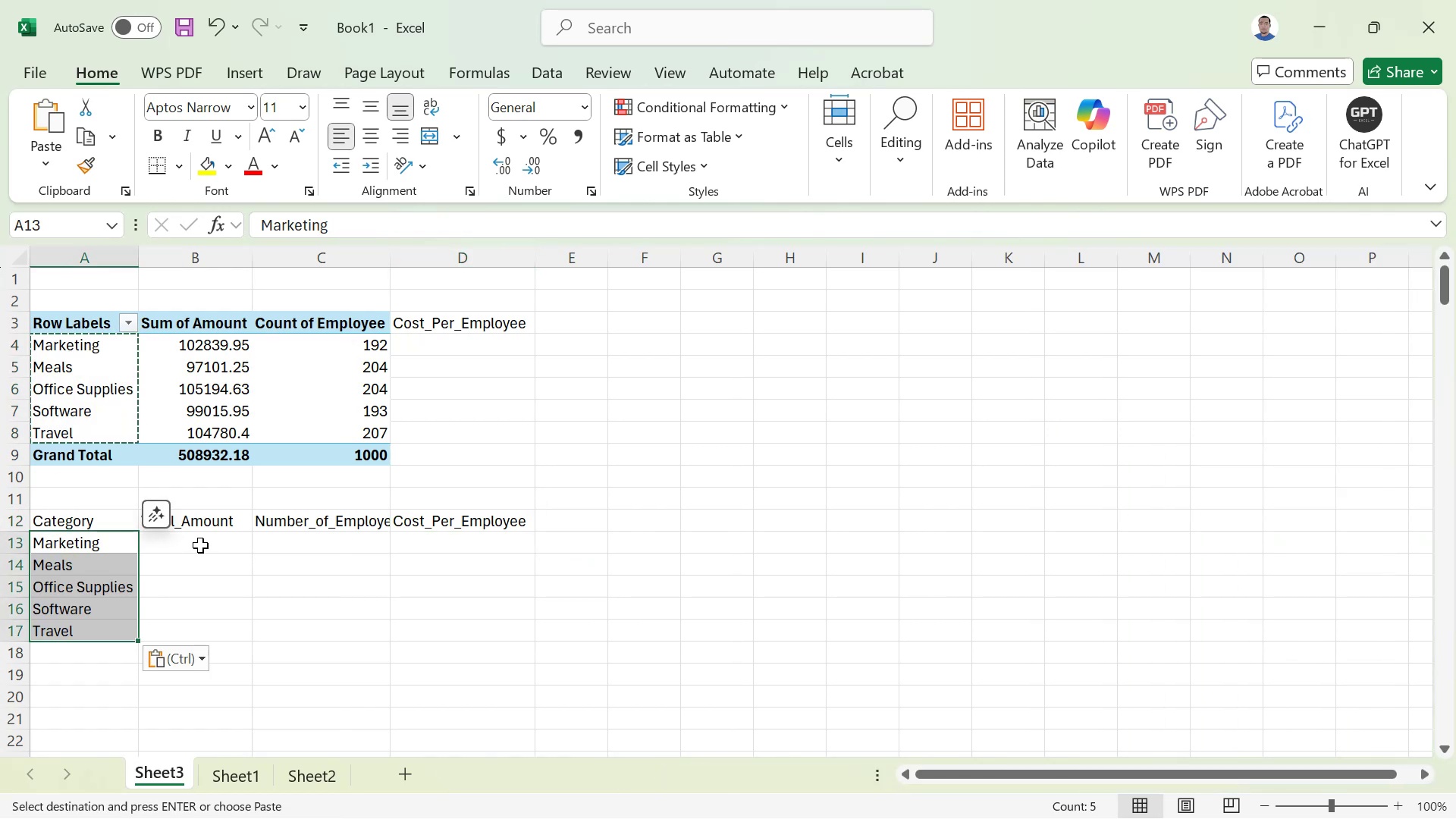 
left_click([202, 545])
 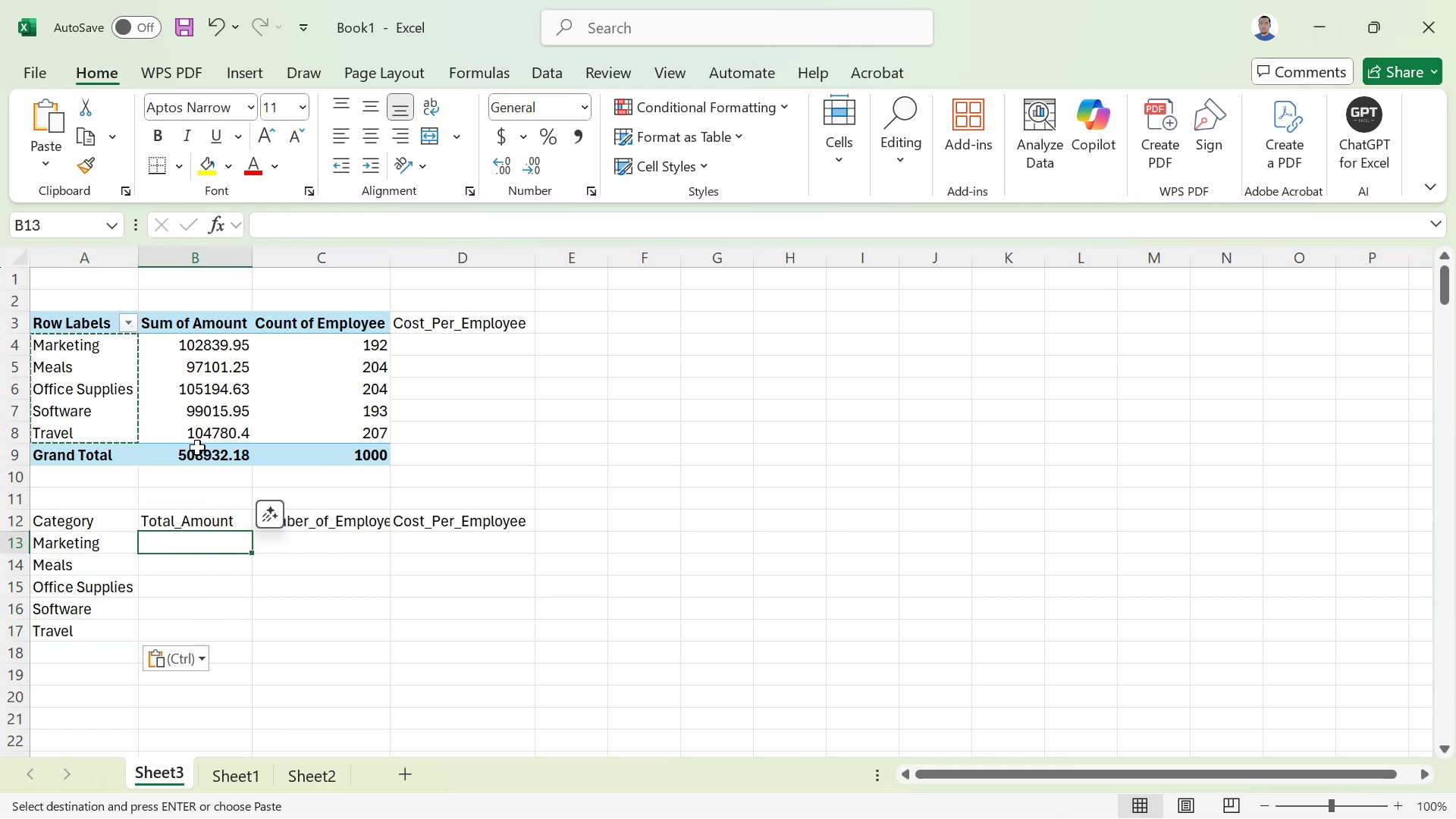 
mouse_move([181, 360])
 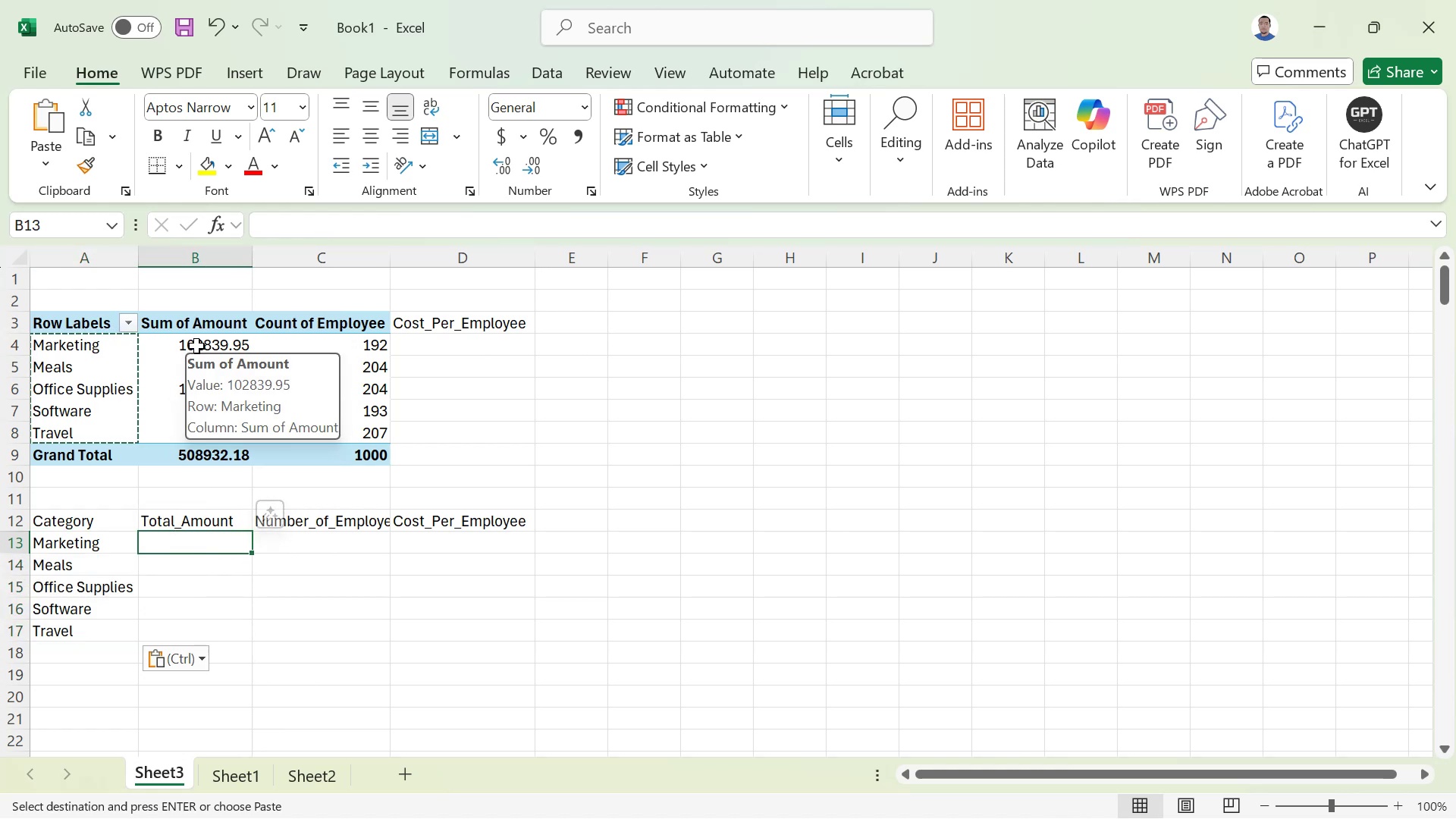 
left_click([196, 346])
 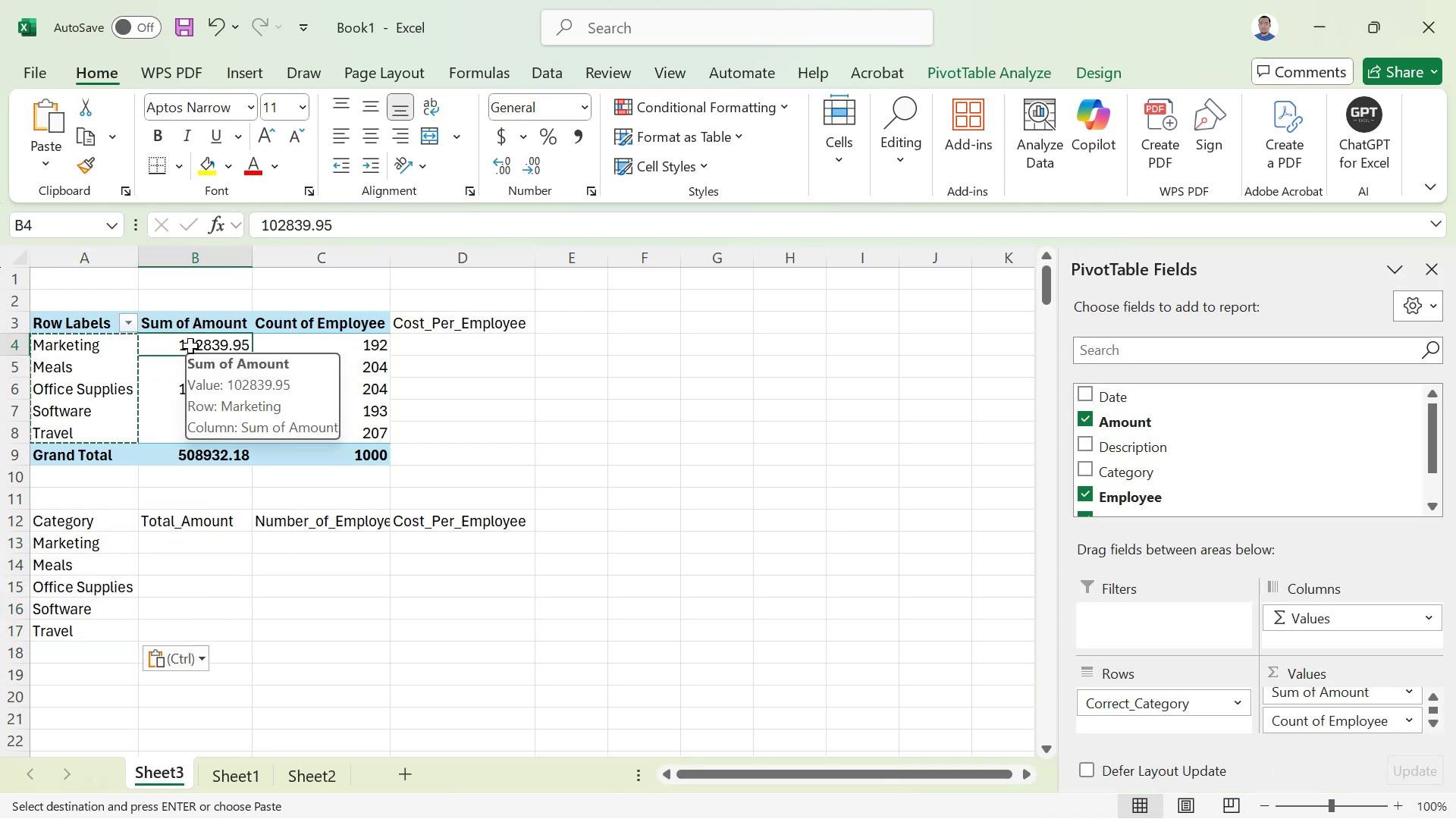 
left_click_drag(start_coordinate=[190, 346], to_coordinate=[186, 428])
 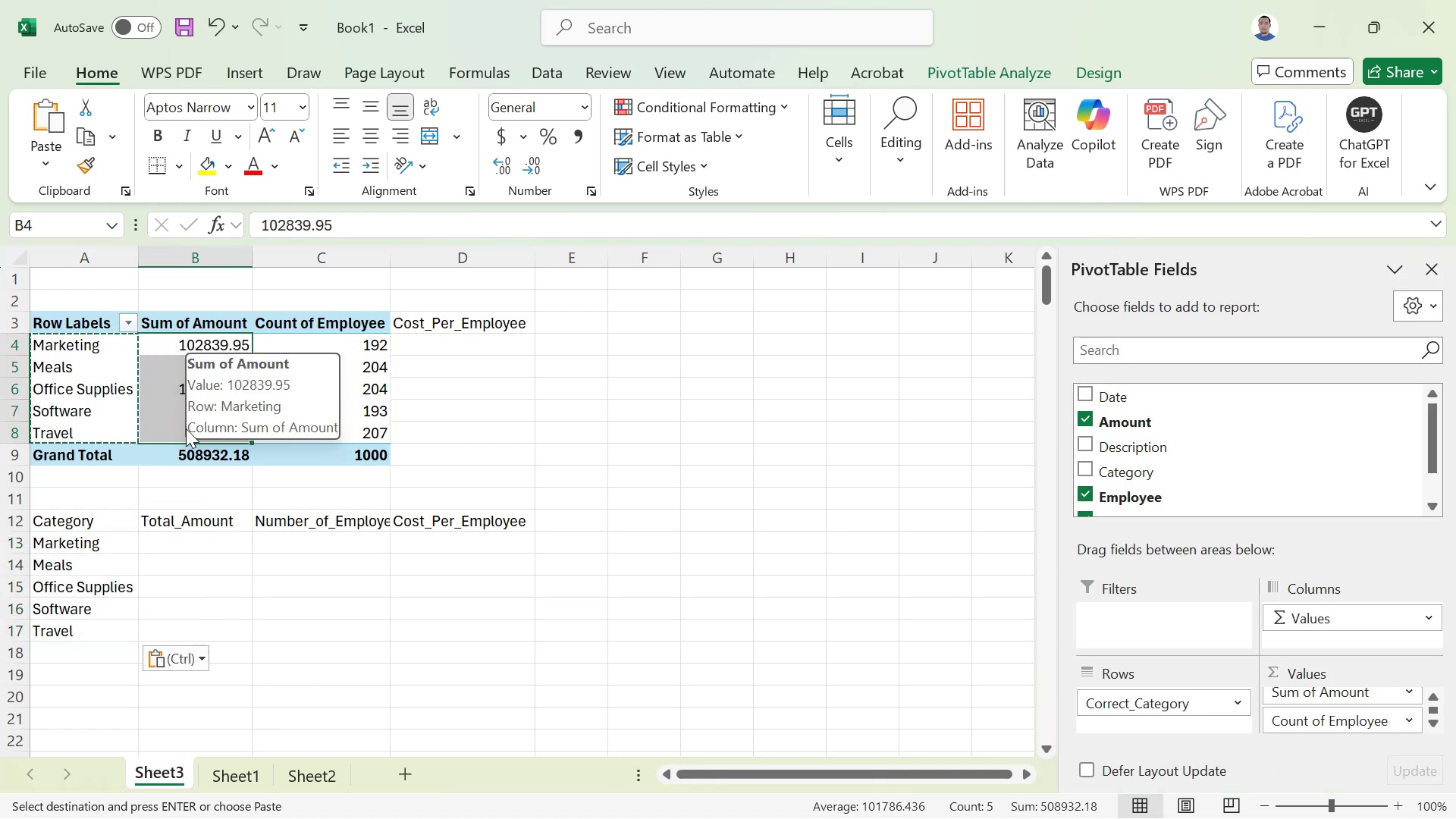 
hold_key(key=ControlLeft, duration=0.31)
 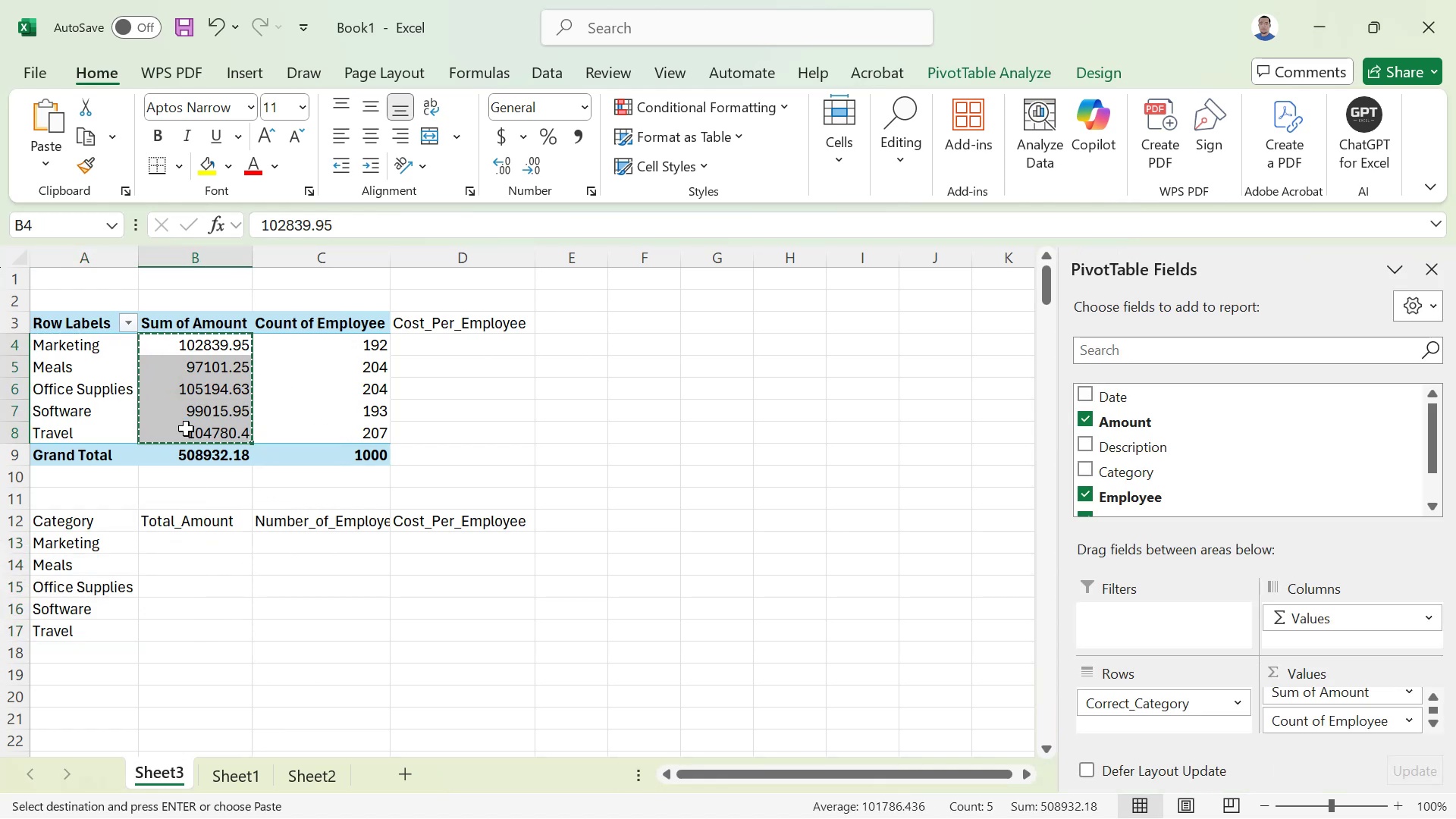 
hold_key(key=C, duration=11.76)
 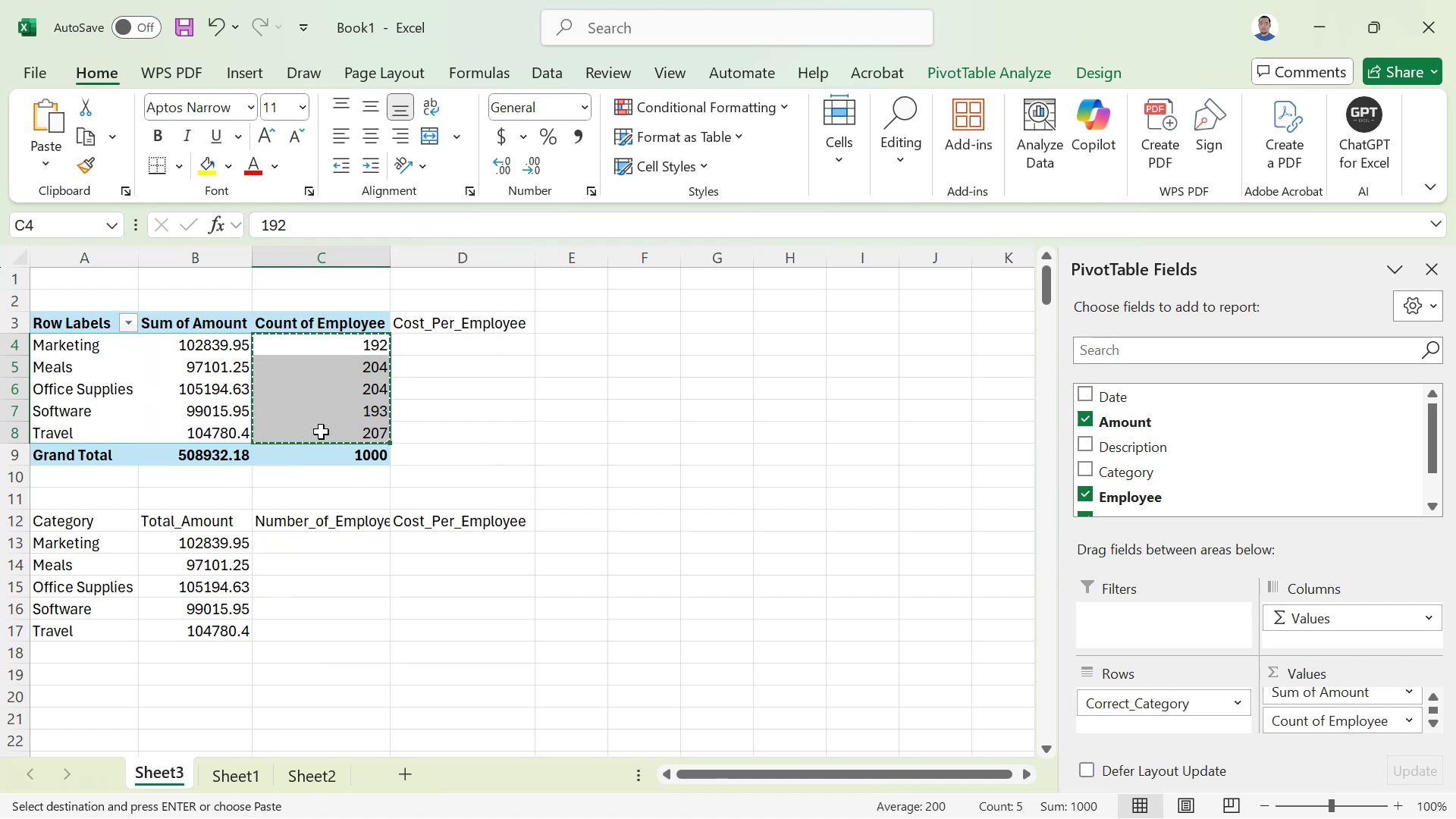 
left_click([202, 544])
 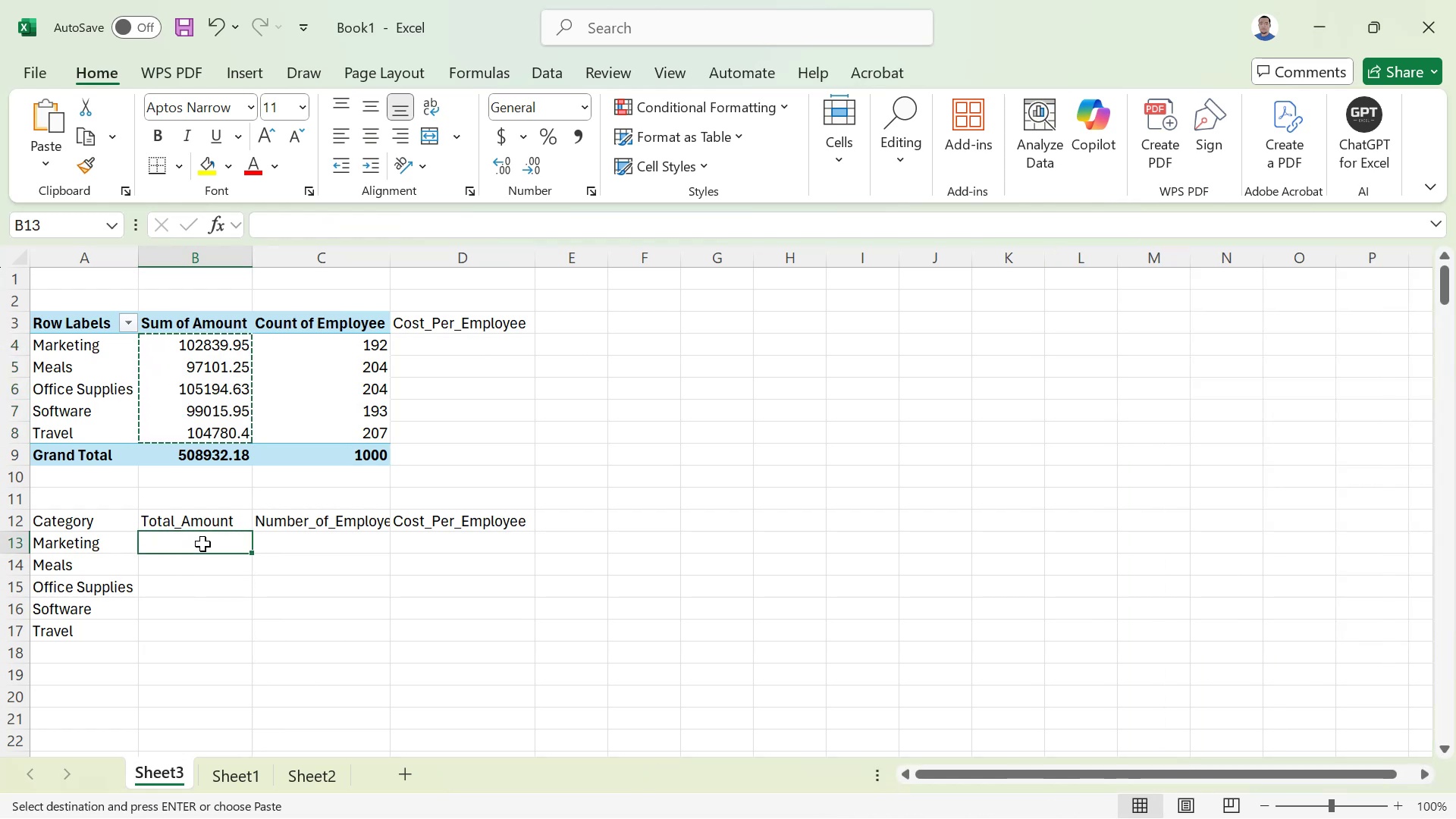 
key(Control+V)
 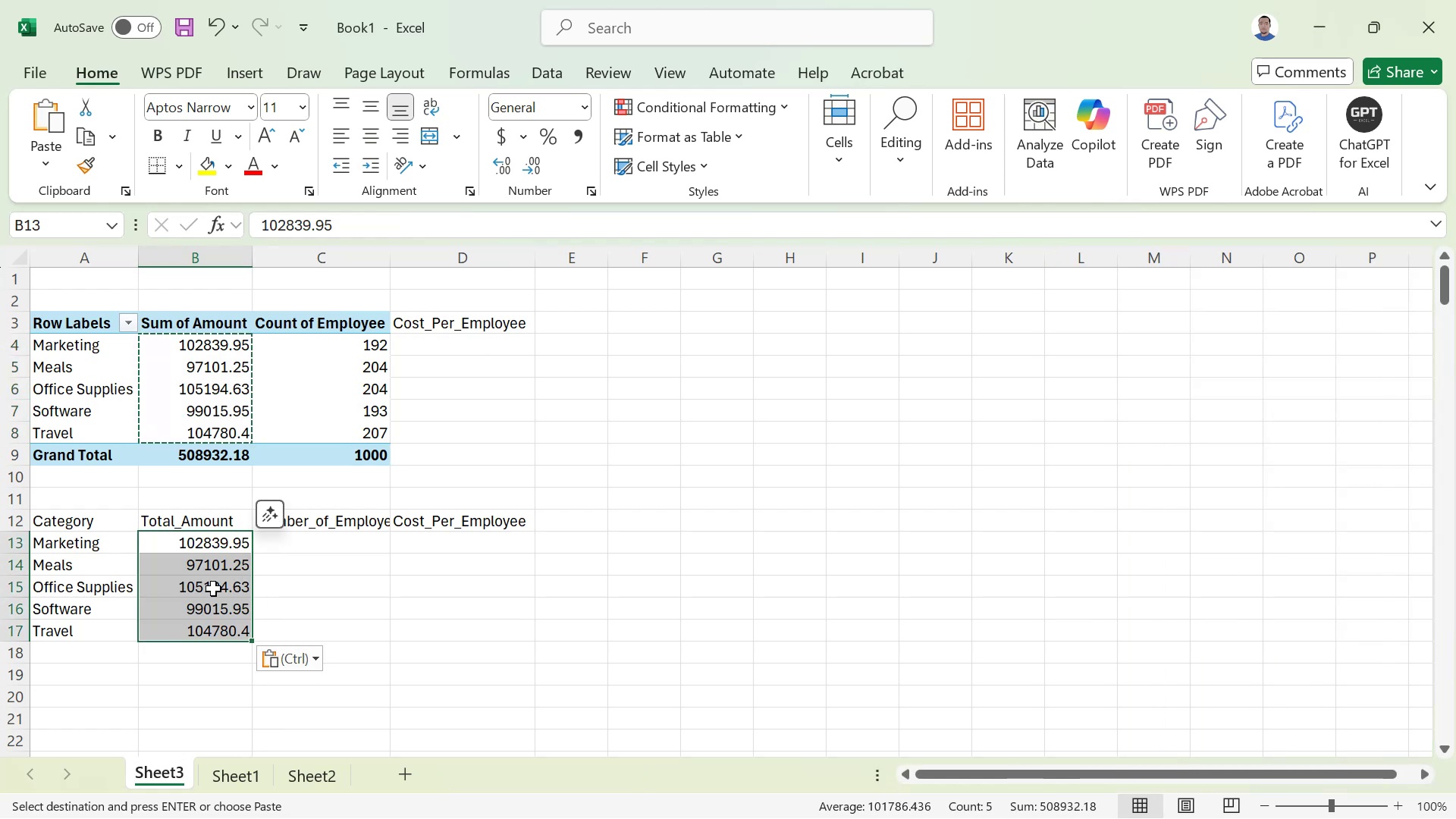 
left_click([213, 588])
 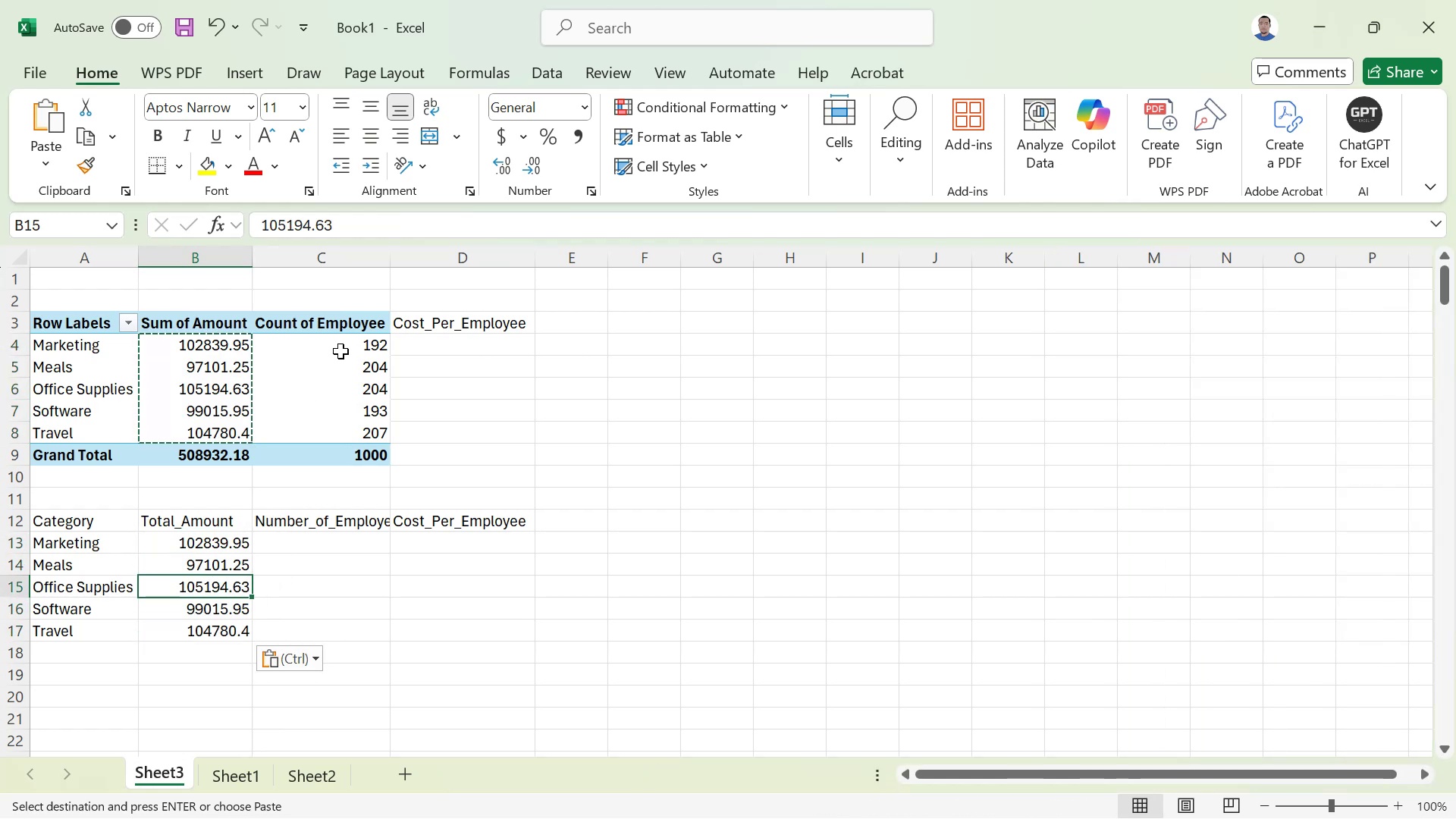 
left_click([345, 348])
 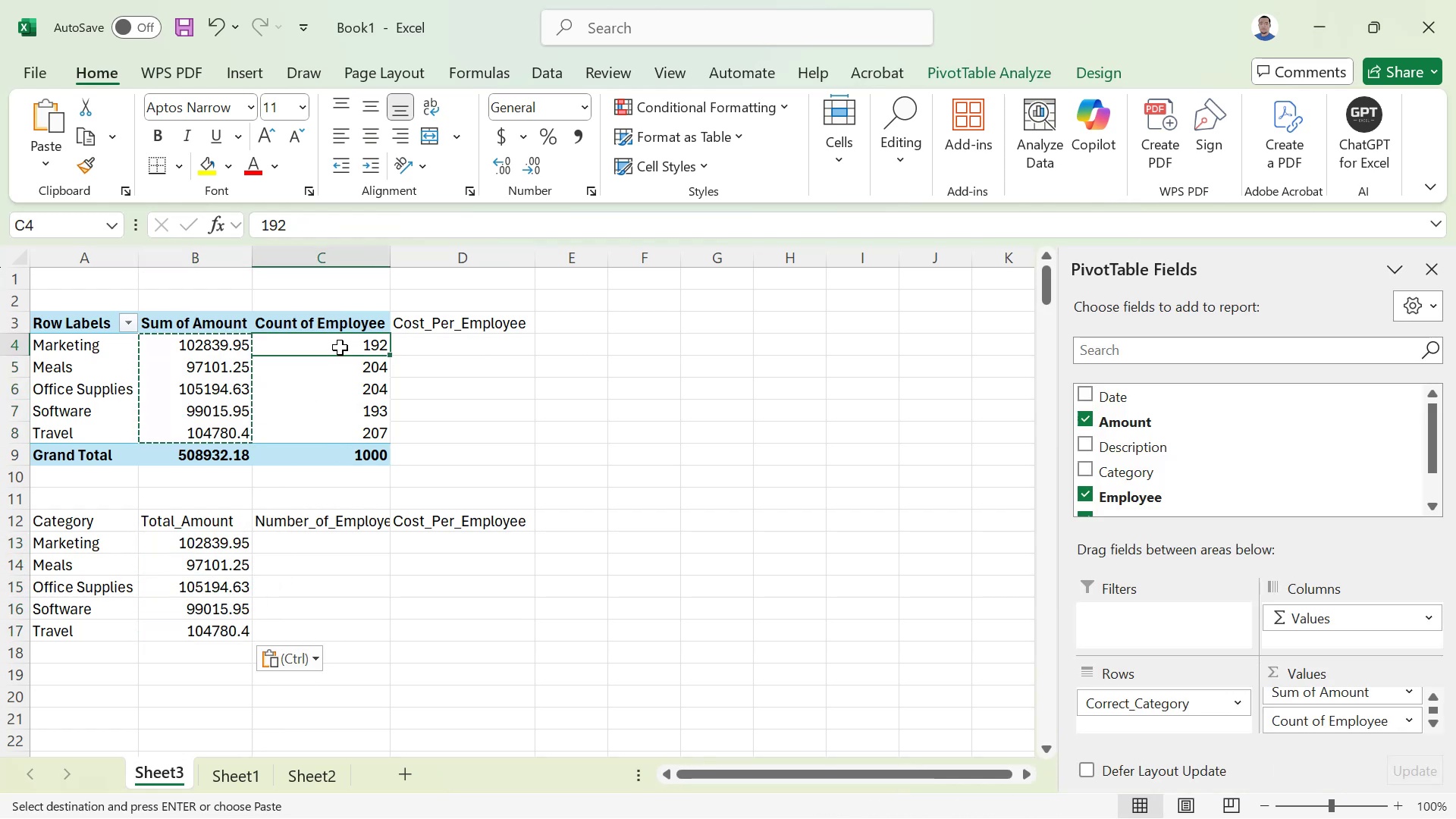 
left_click_drag(start_coordinate=[342, 347], to_coordinate=[321, 431])
 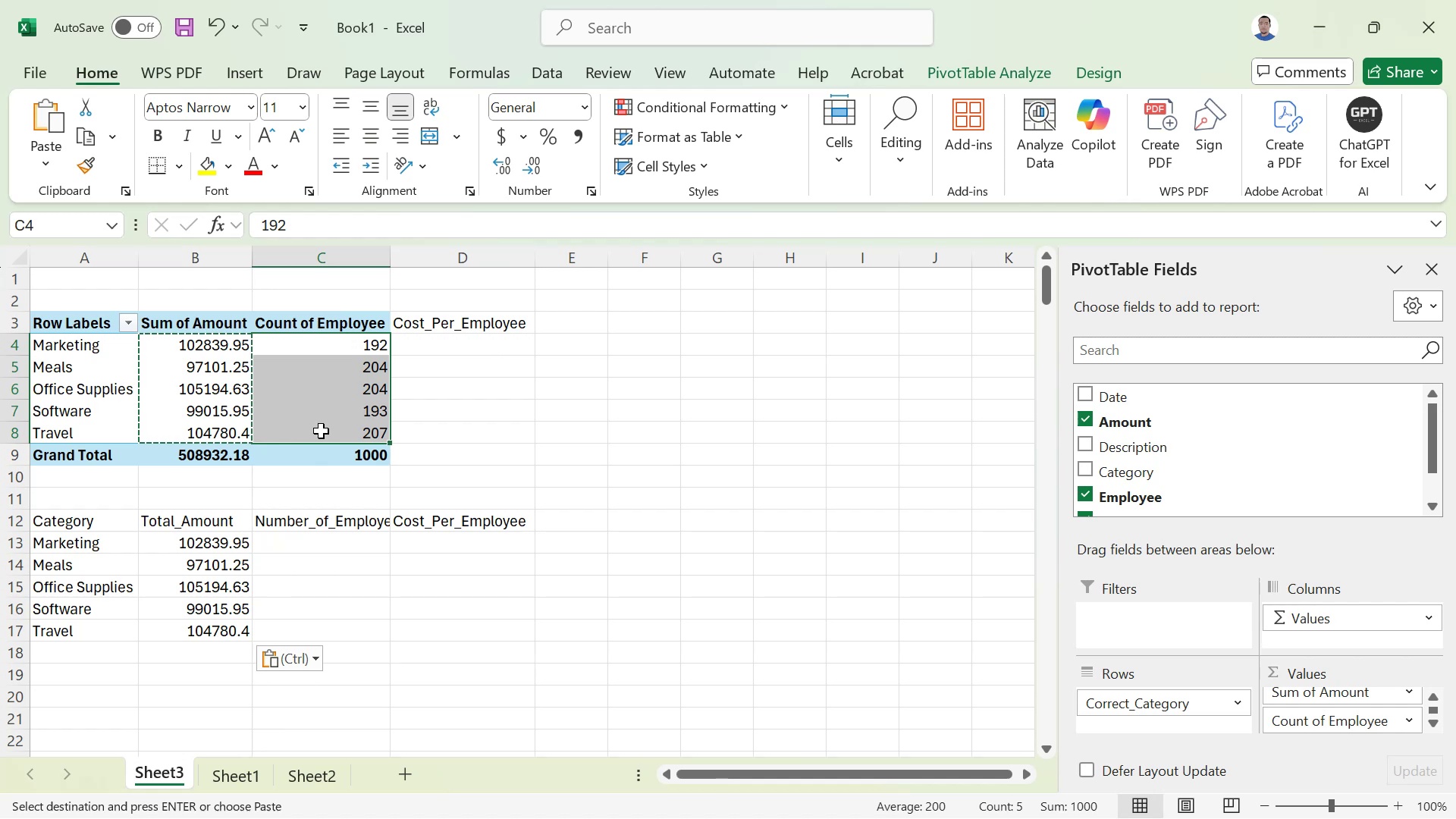 
hold_key(key=ControlLeft, duration=0.3)
 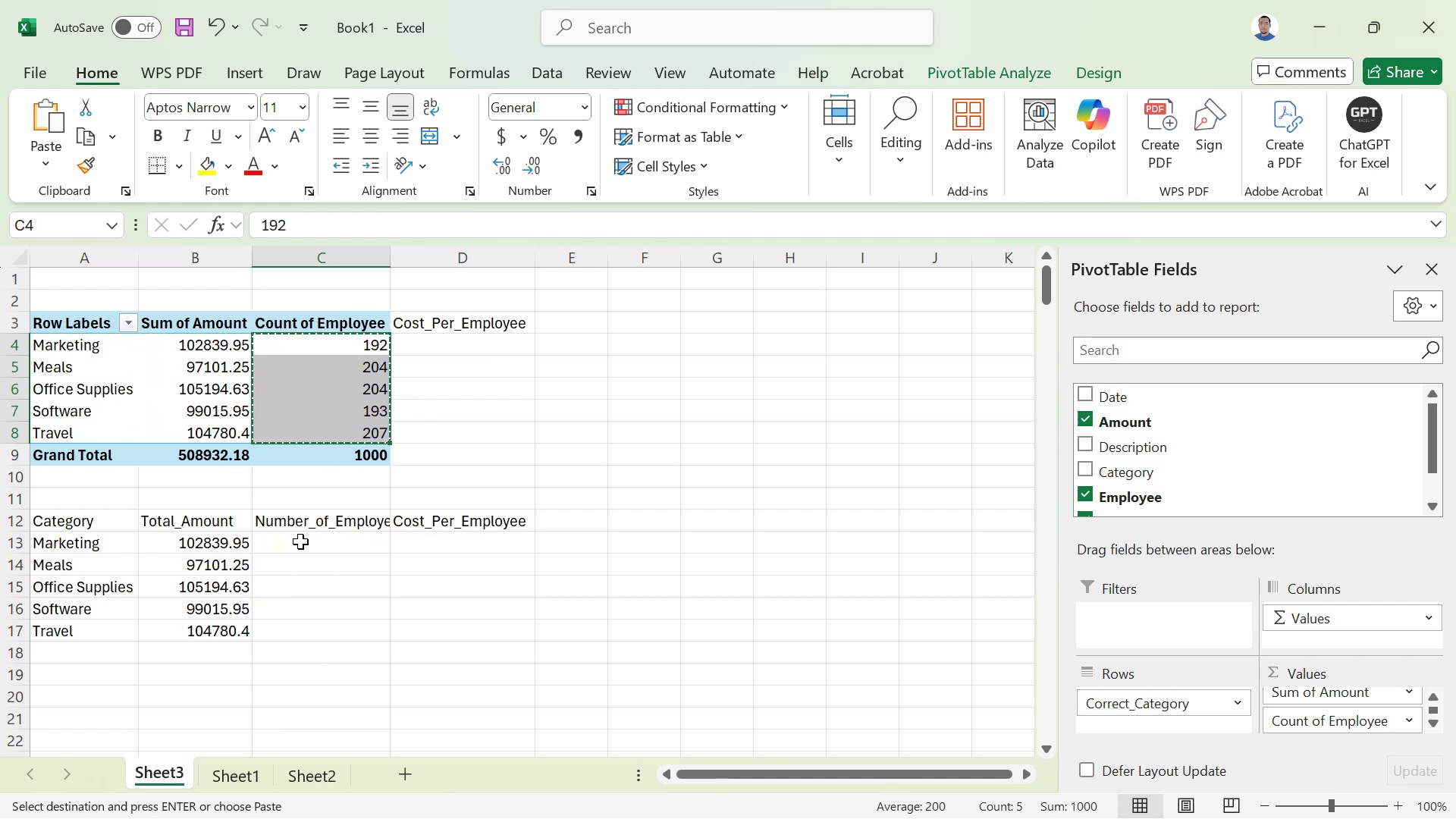 
left_click([298, 544])
 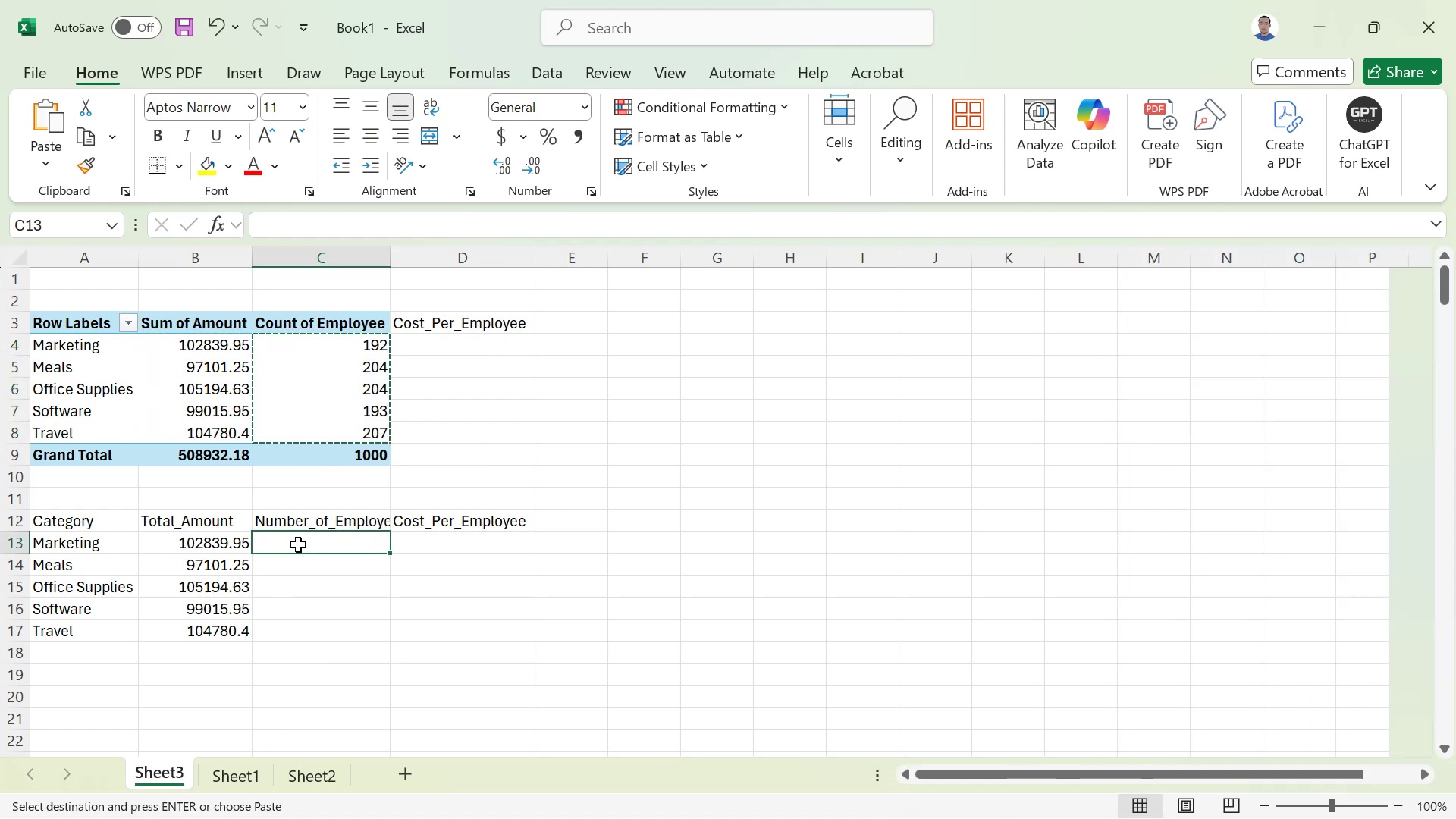 
key(Control+ControlLeft)
 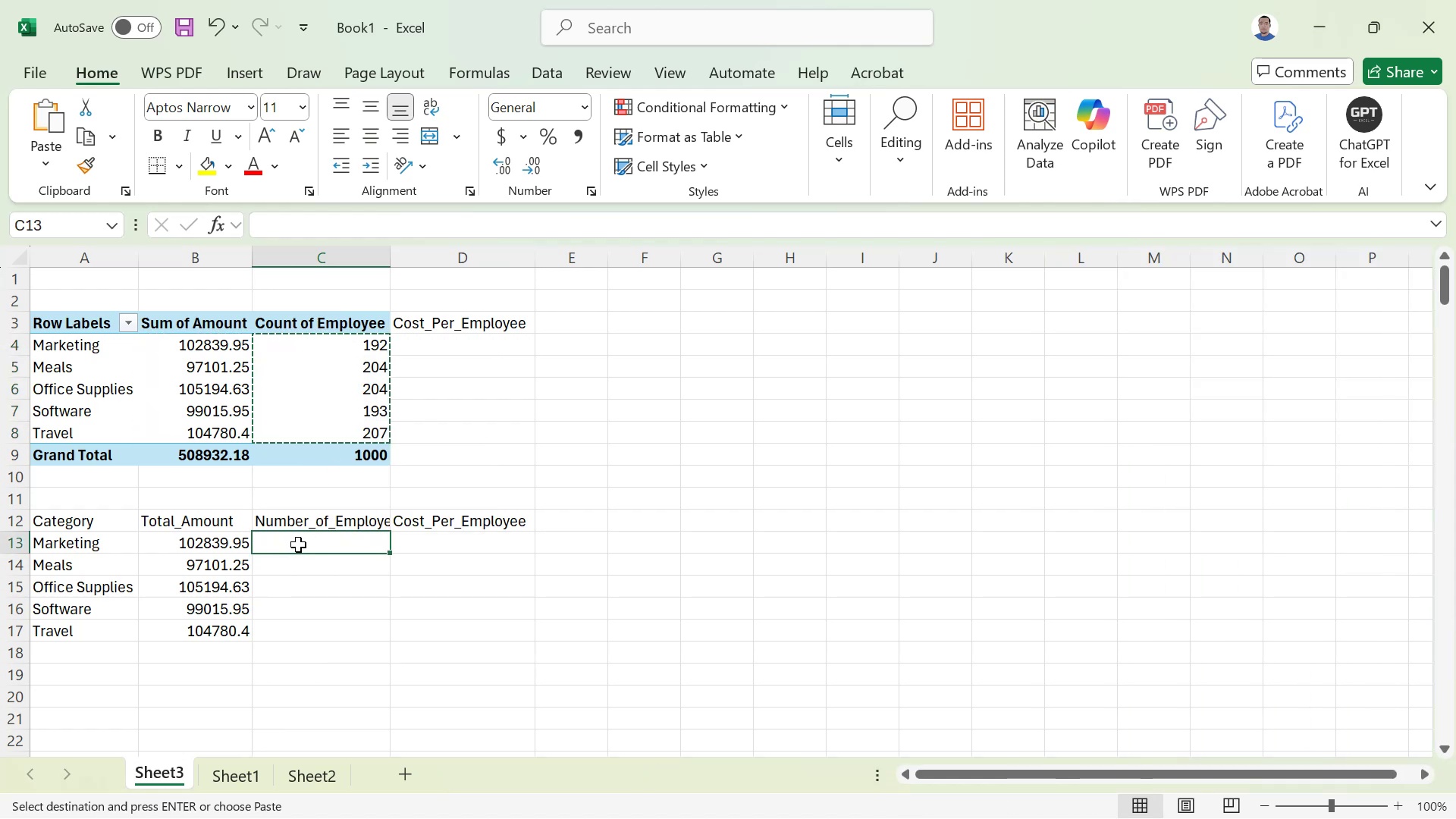 
key(Control+V)
 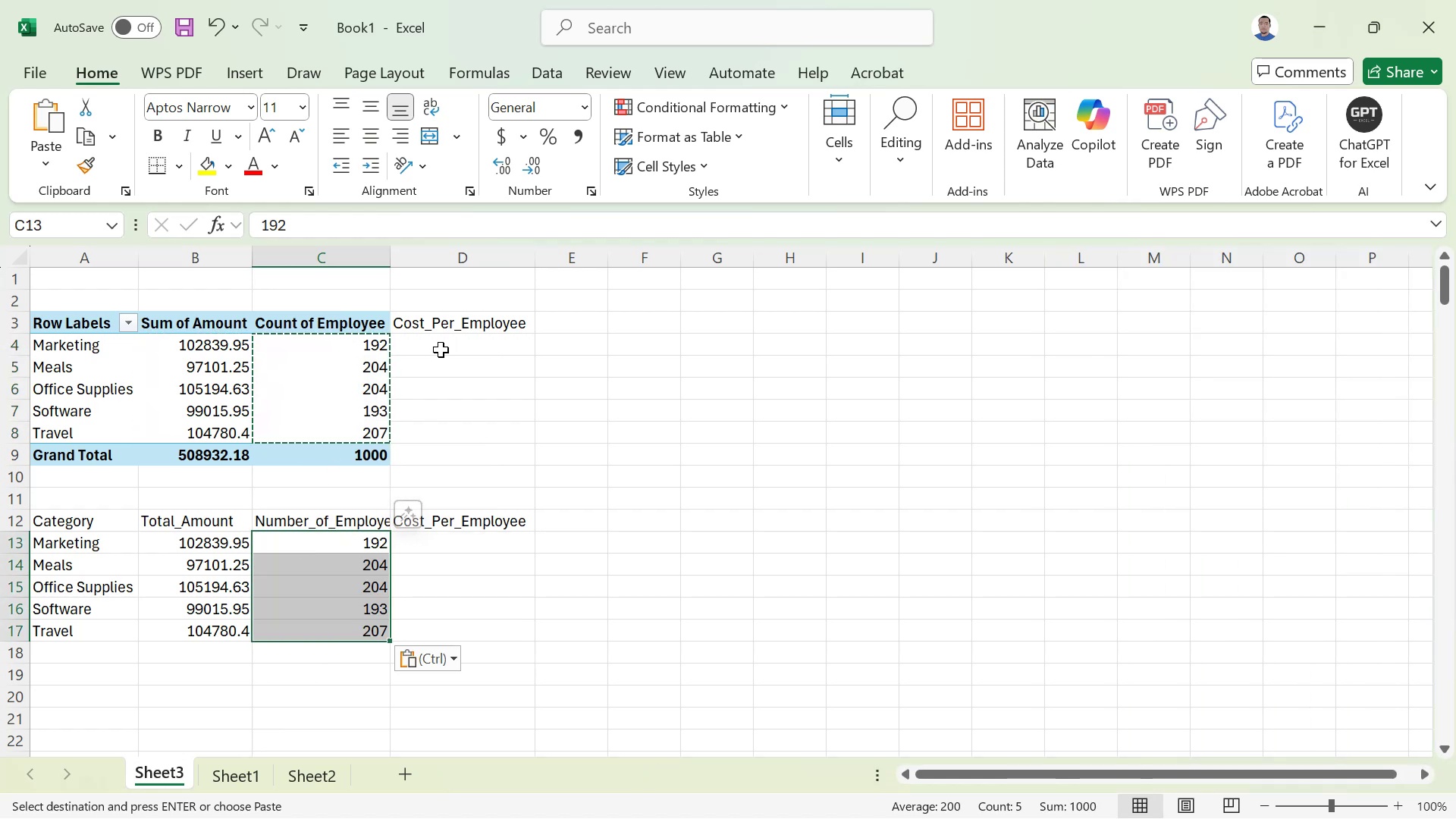 
left_click([440, 349])
 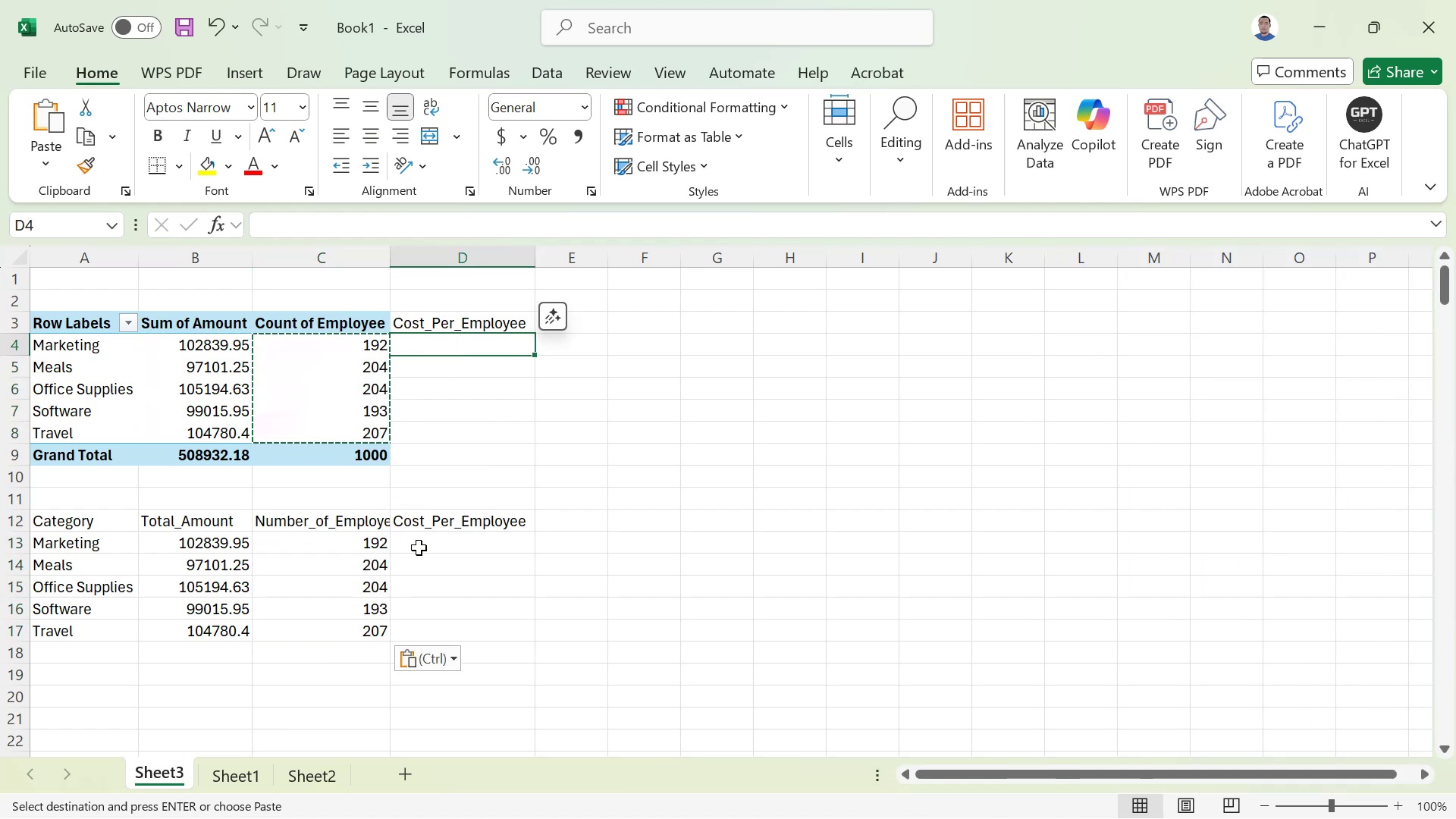 
left_click([419, 548])
 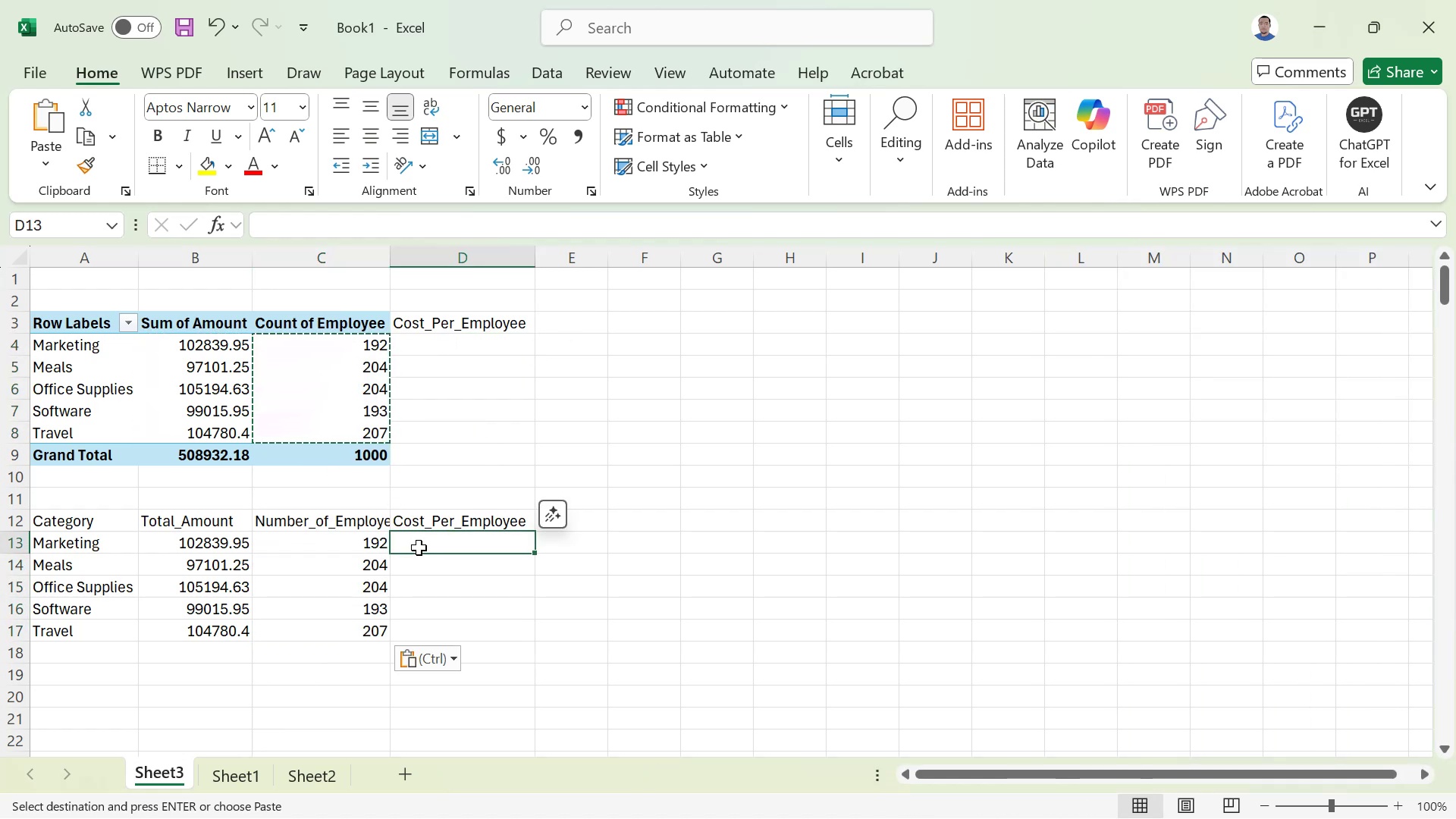 
key(Equal)
 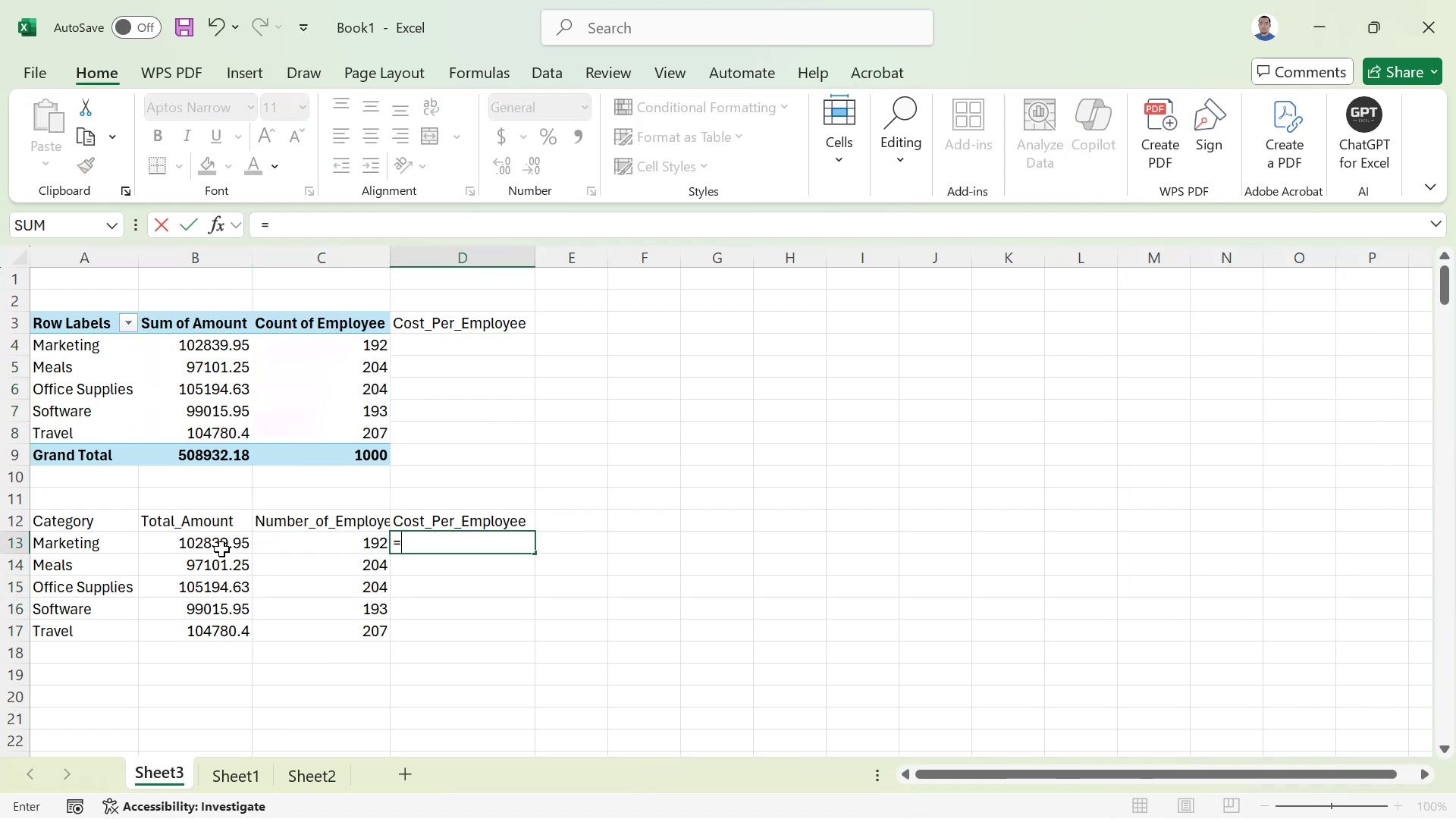 
left_click([218, 548])
 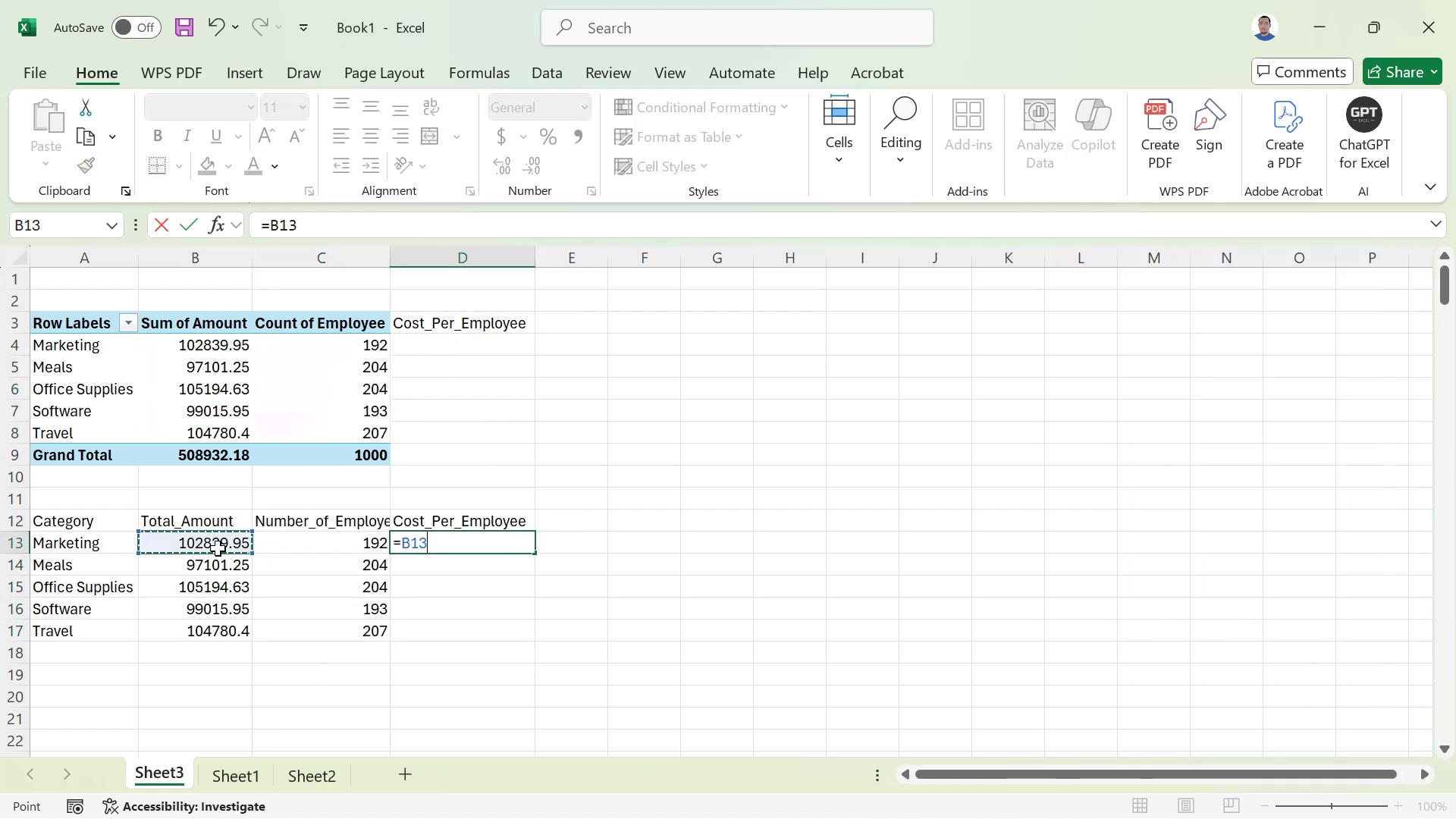 
key(Slash)
 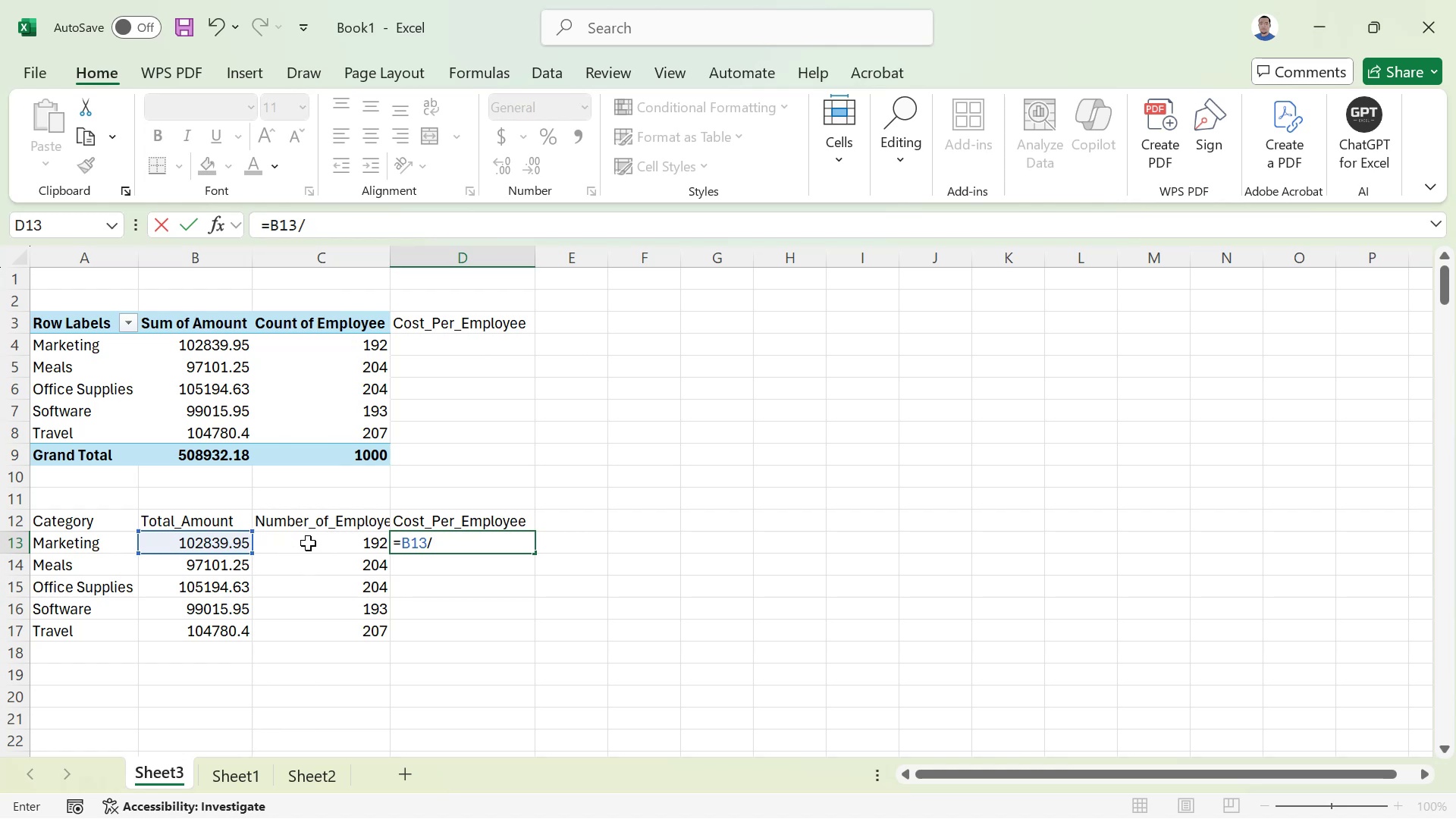 
left_click([309, 543])
 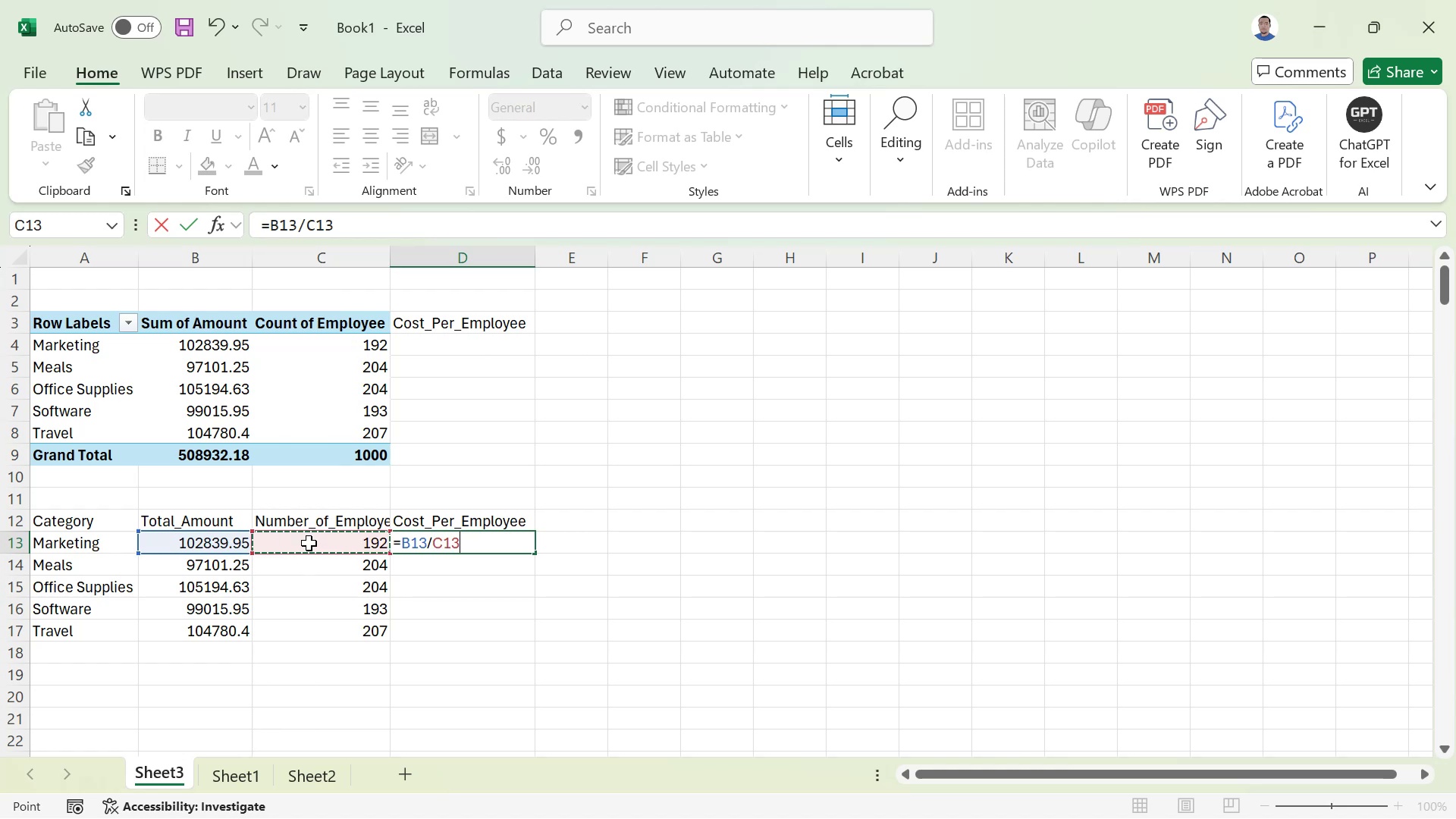 
key(Enter)
 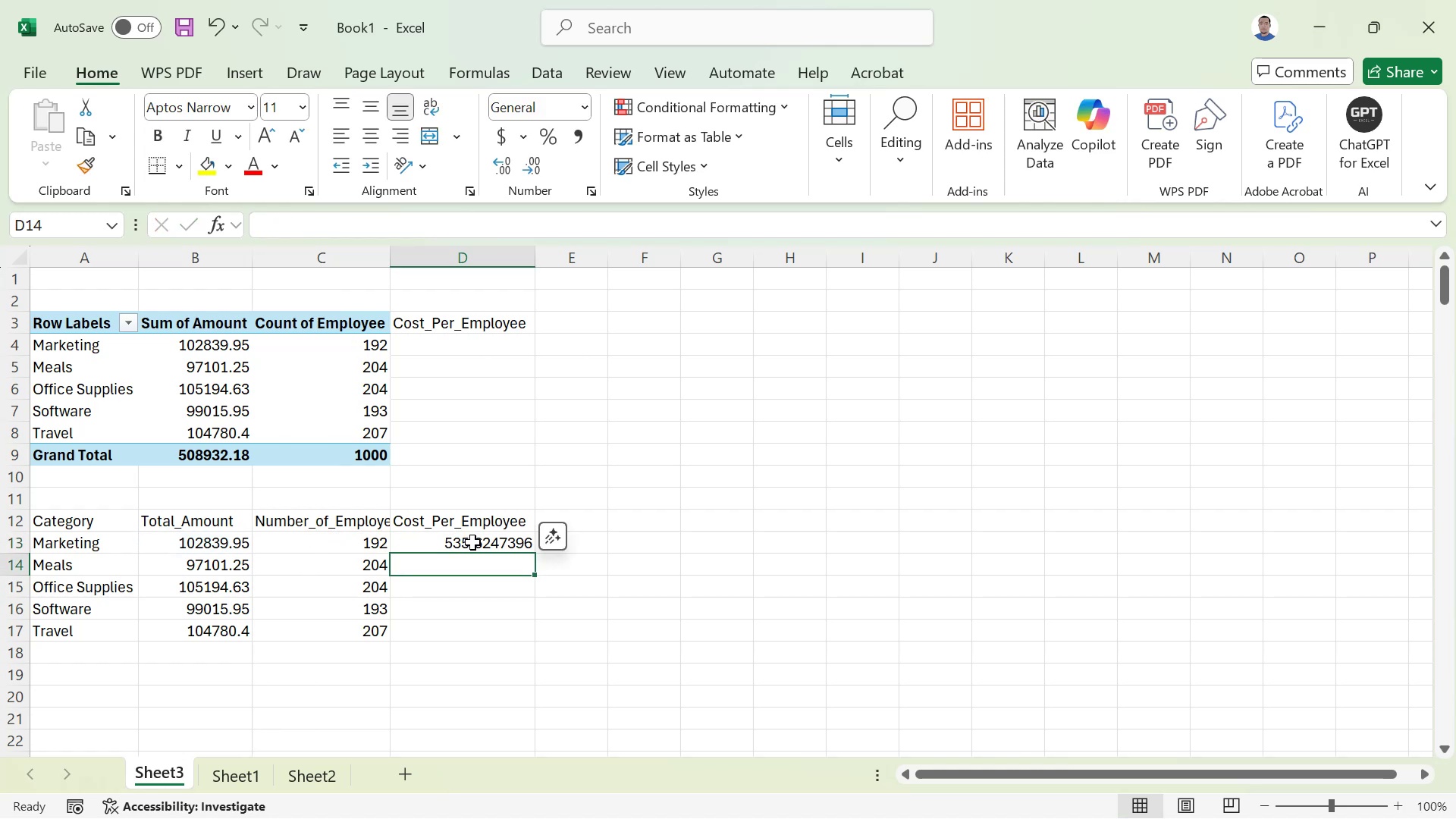 
left_click([472, 542])
 